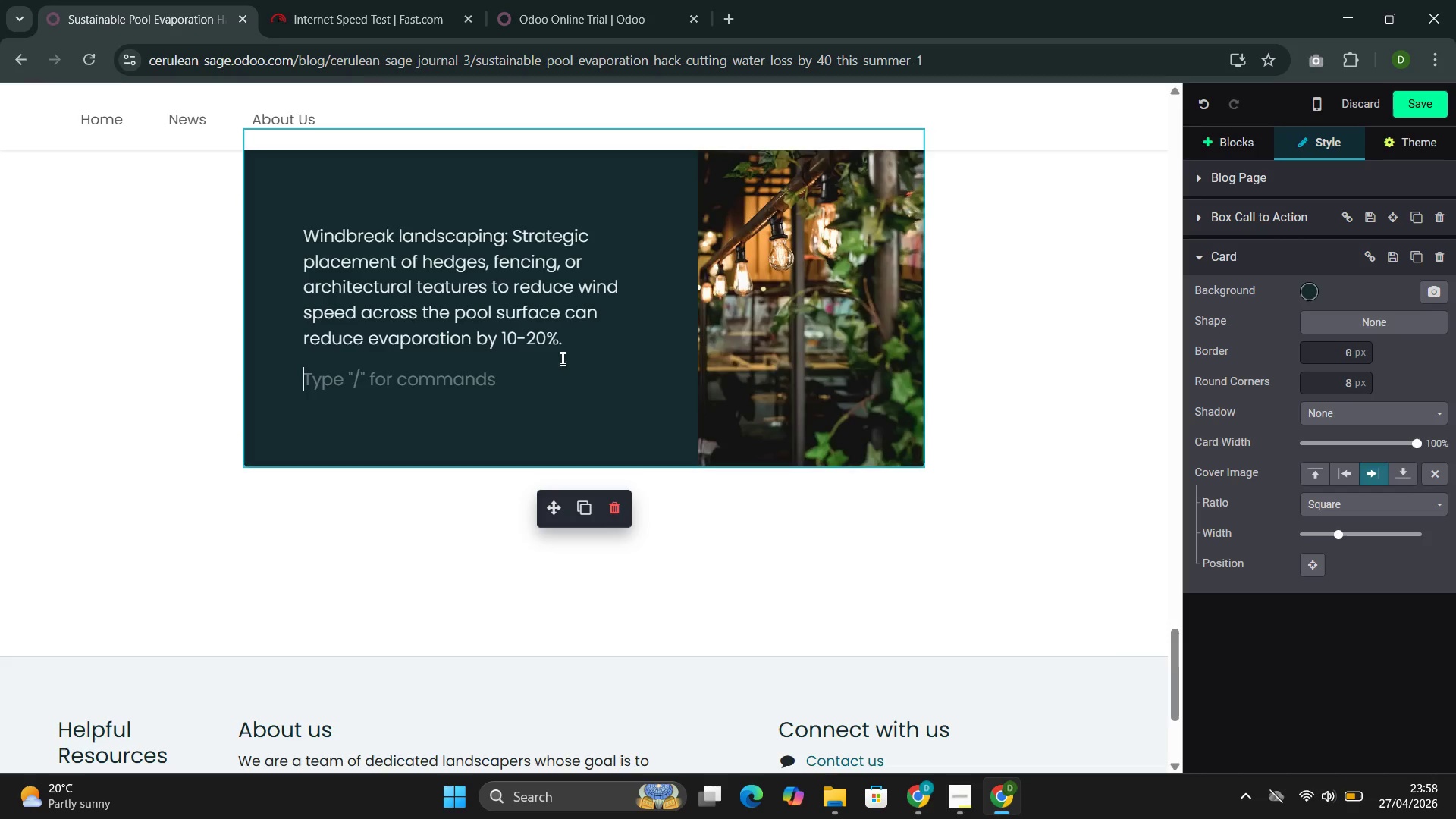 
left_click([586, 335])
 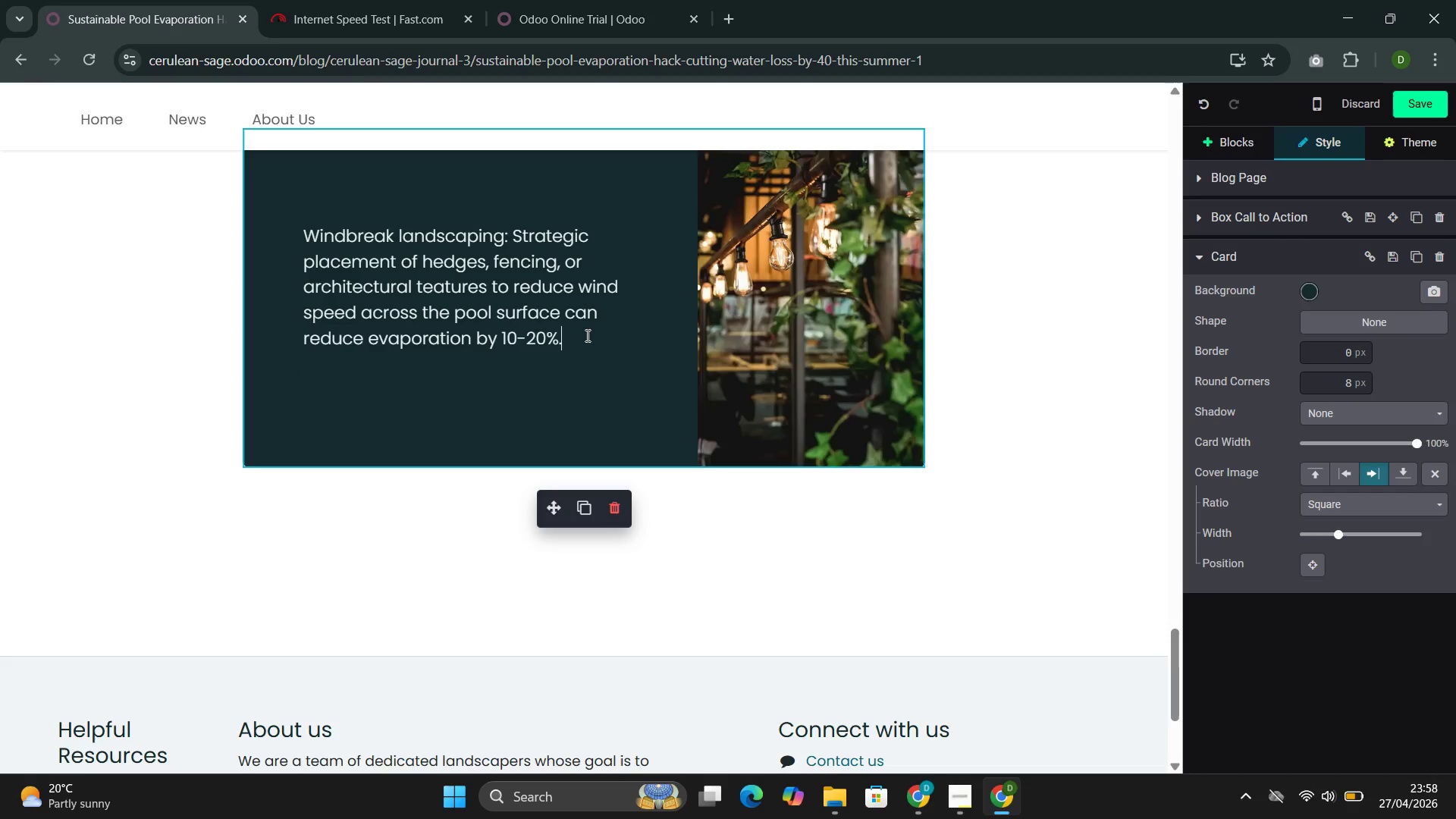 
type( Ths)
key(Backspace)
type(is u)
key(Backspace)
type(intervention provides additional benefits )
key(Backspace)
type(: reduced debris in the pool, )
 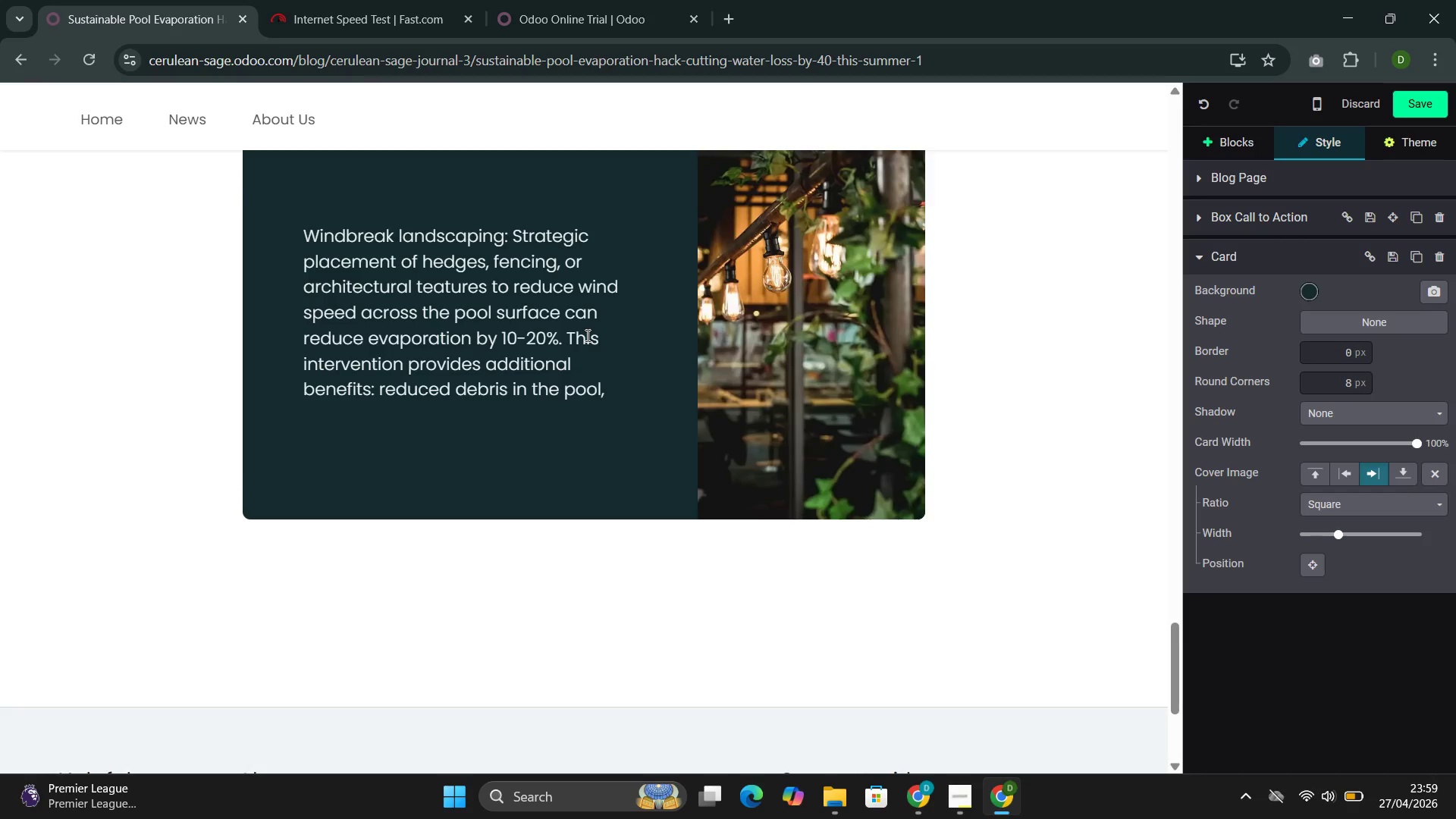 
wait(5.83)
 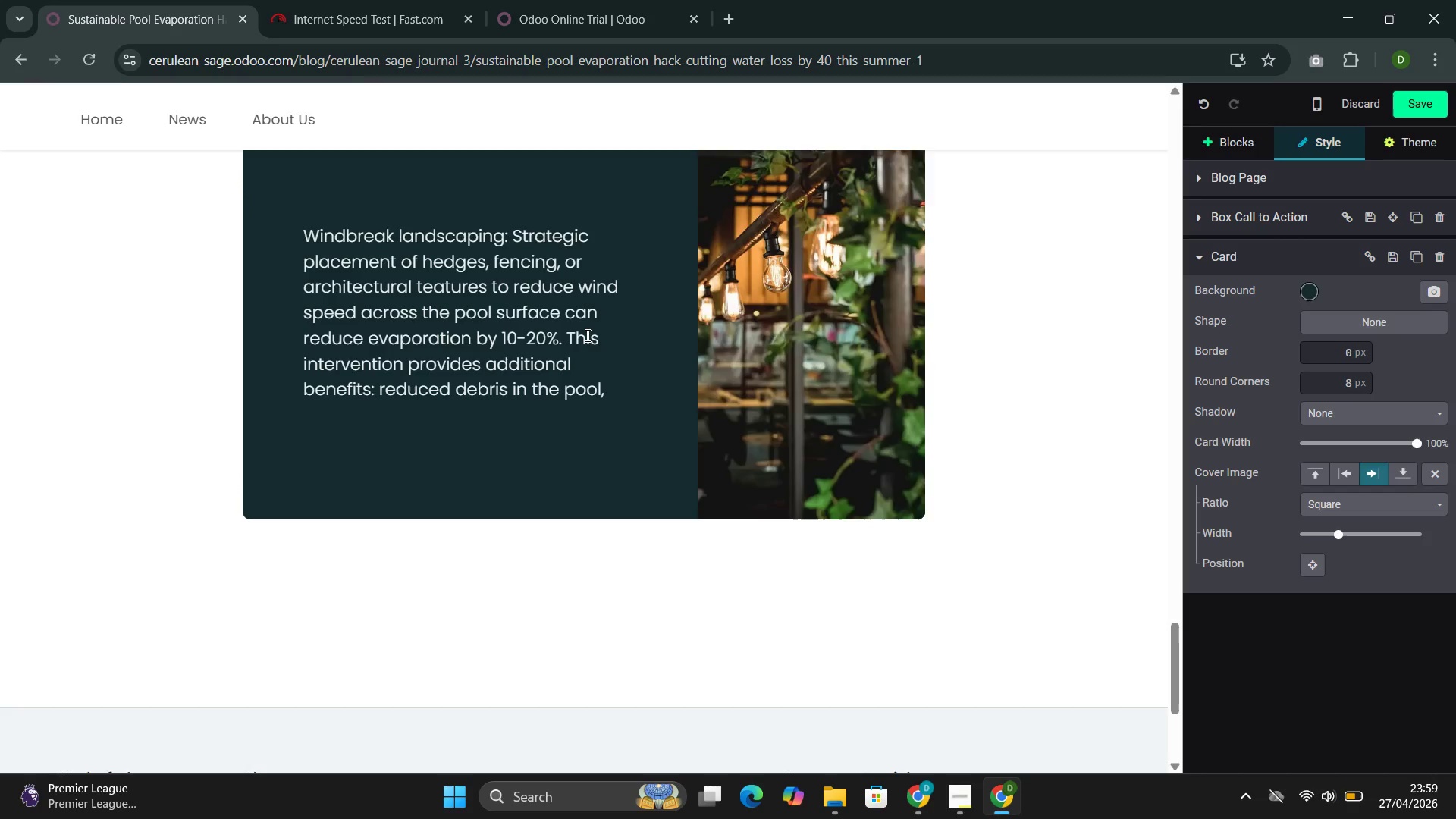 
type(enhanced prib)
key(Backspace)
type(vacy, and improved aesthetic inte)
 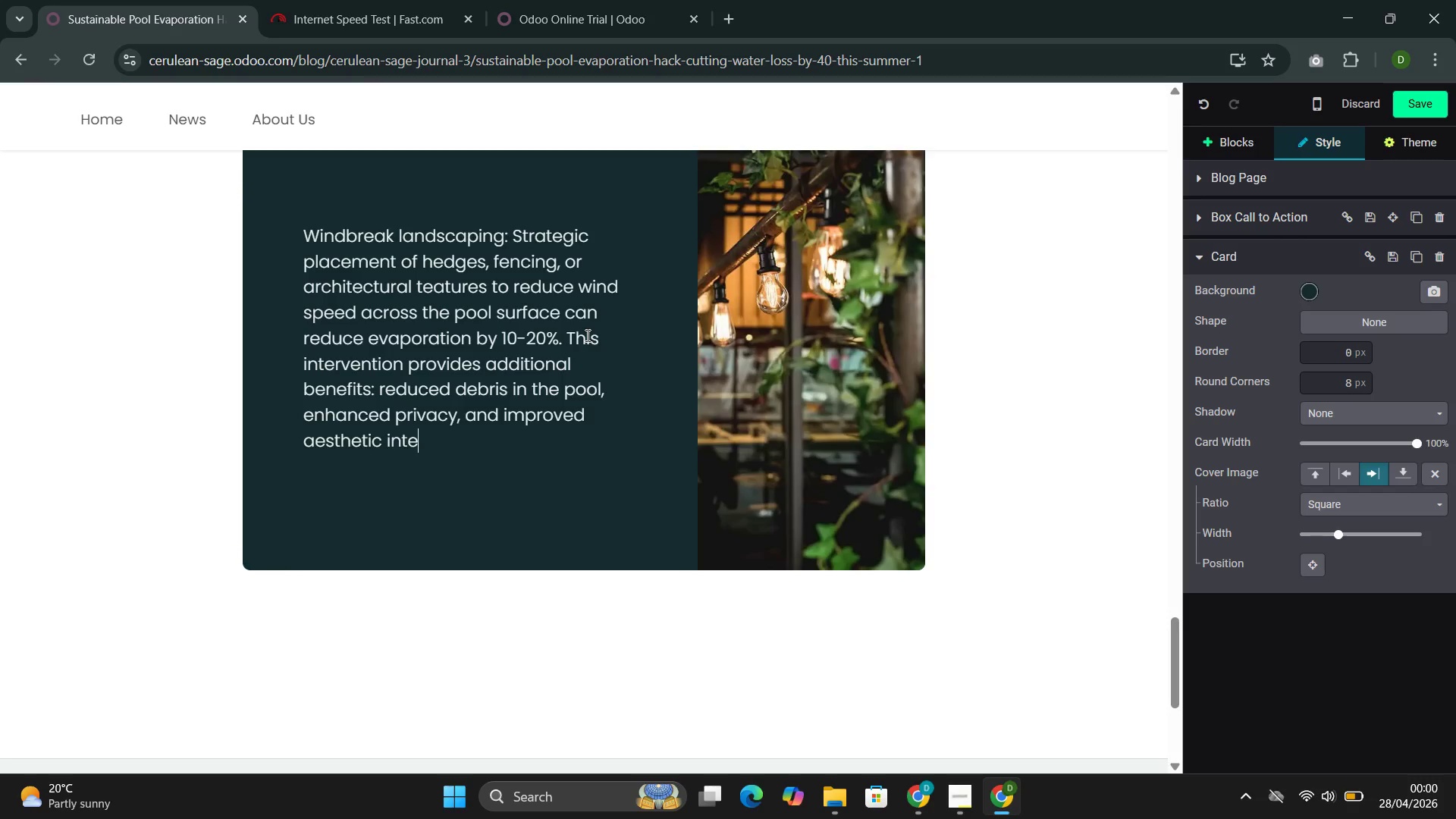 
type(grar)
key(Backspace)
type(tu)
key(Backspace)
type(ion with the landscape.)
 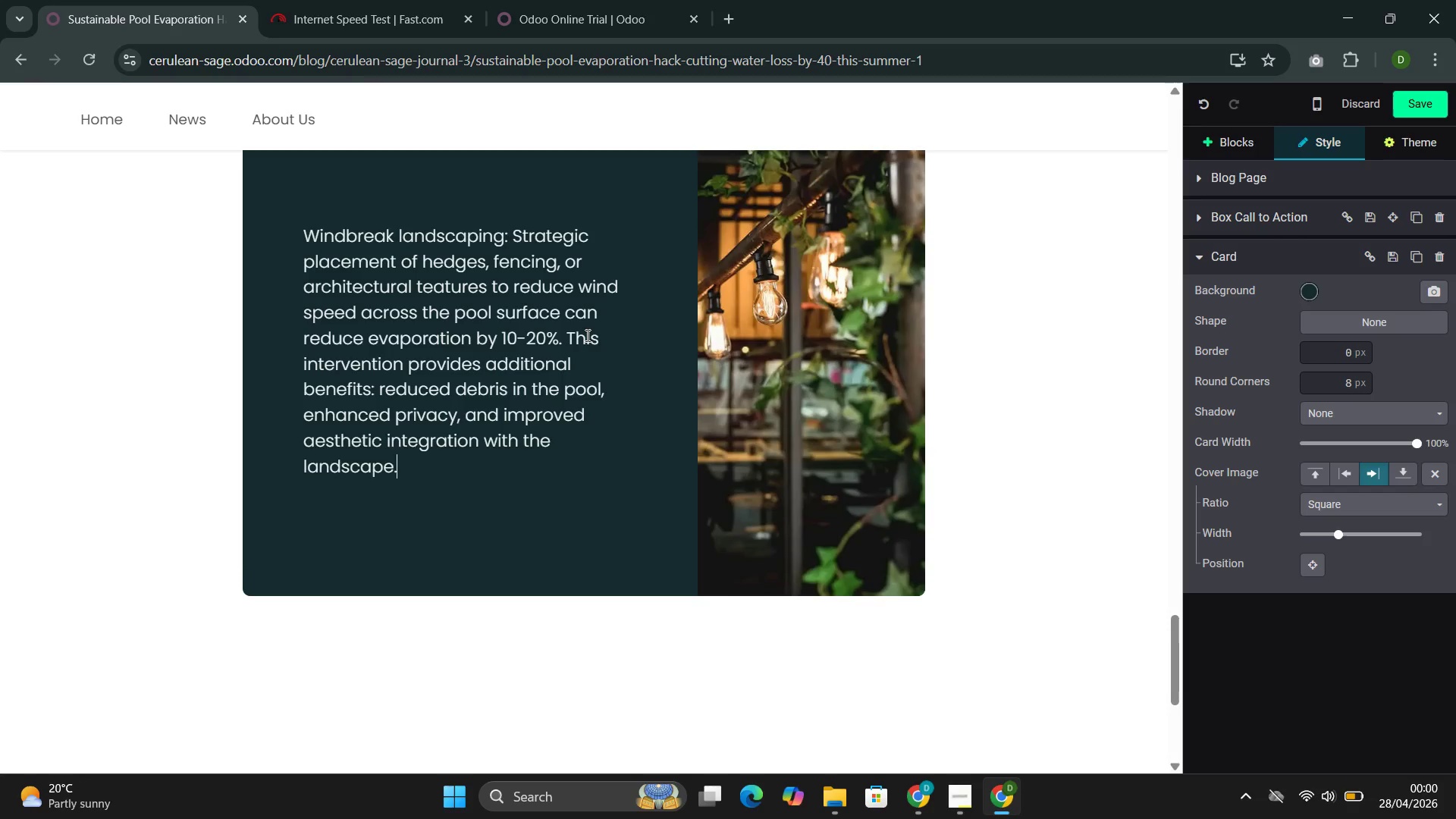 
wait(30.75)
 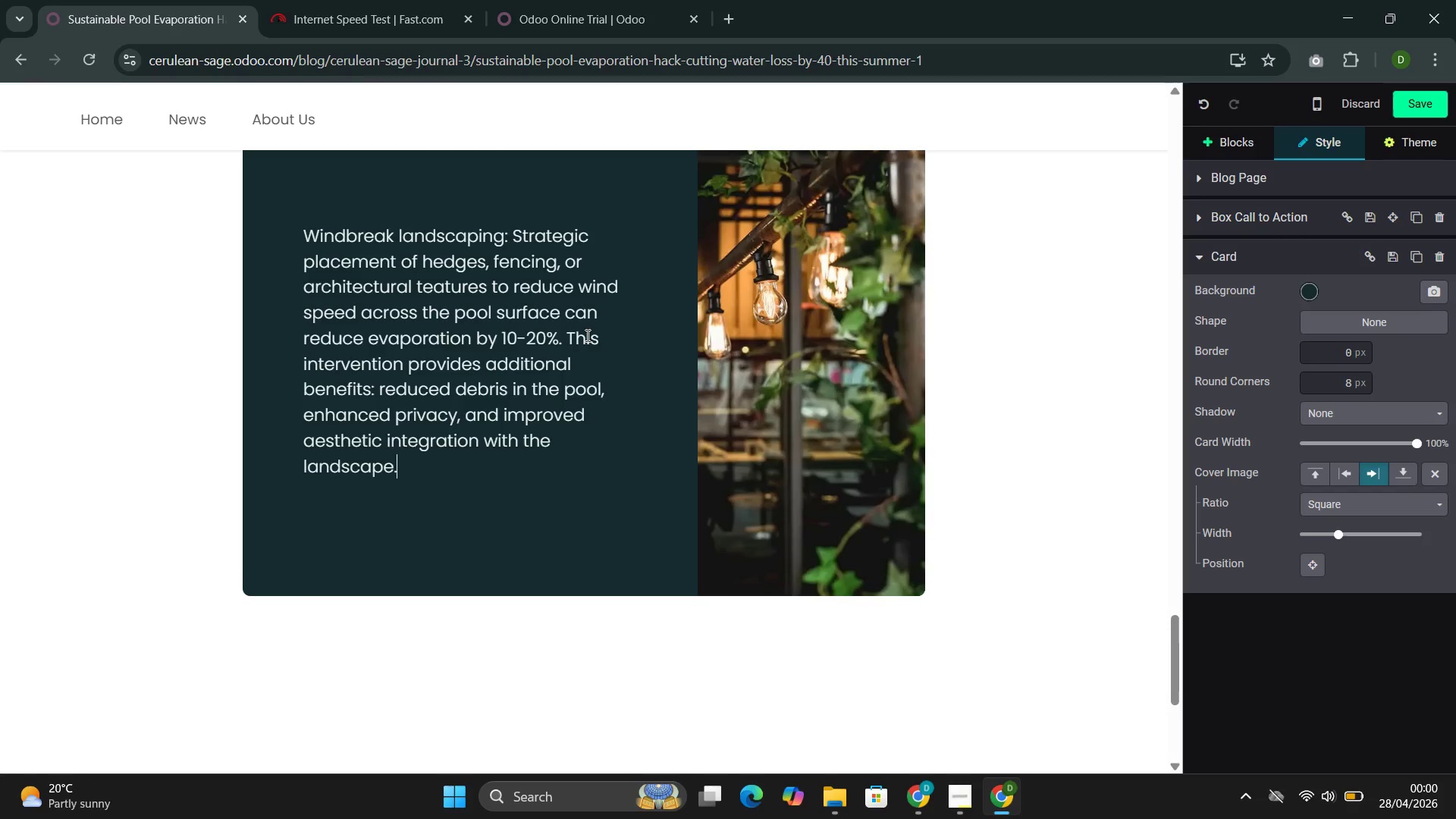 
left_click([637, 392])
 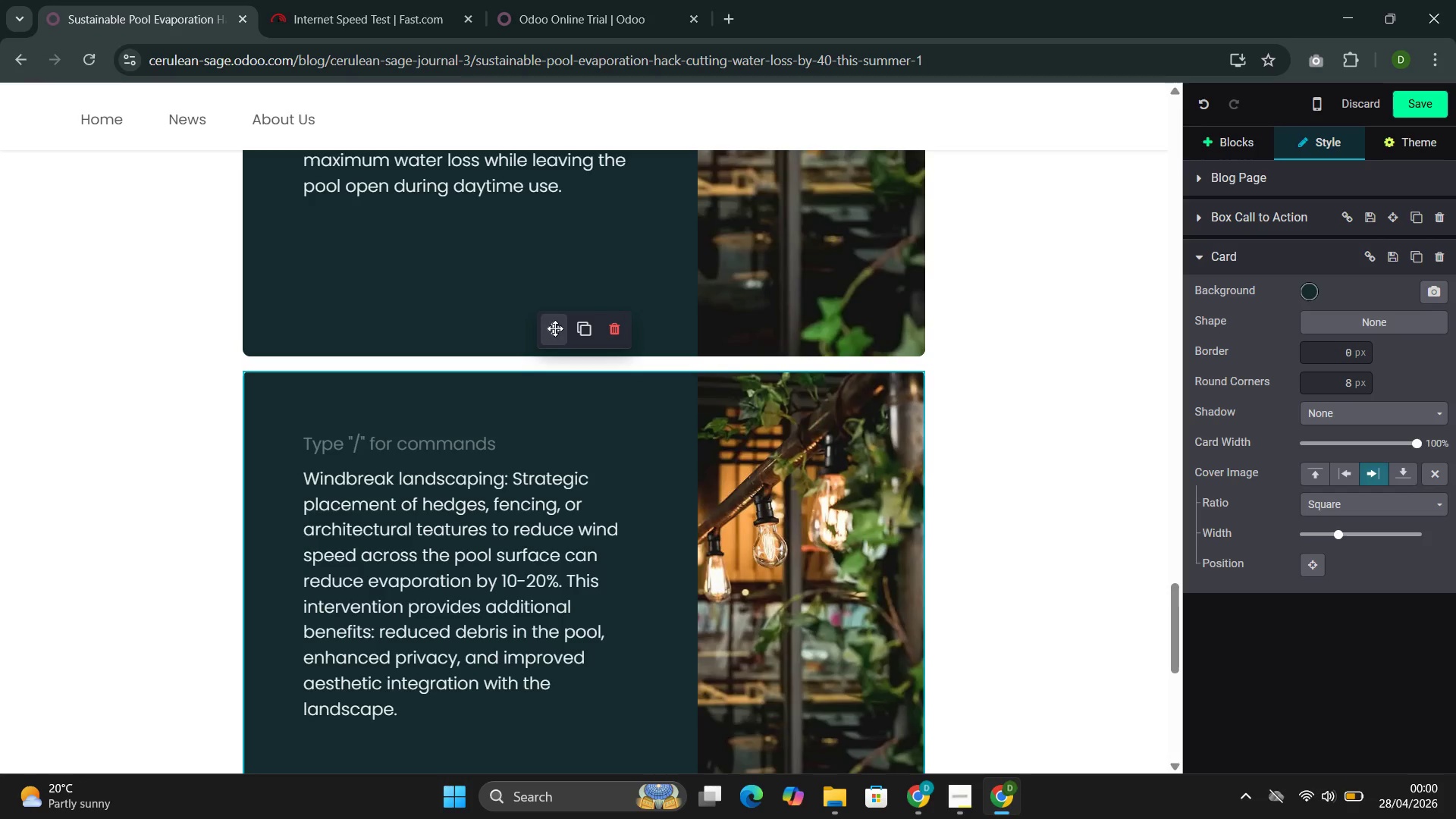 
left_click([557, 328])
 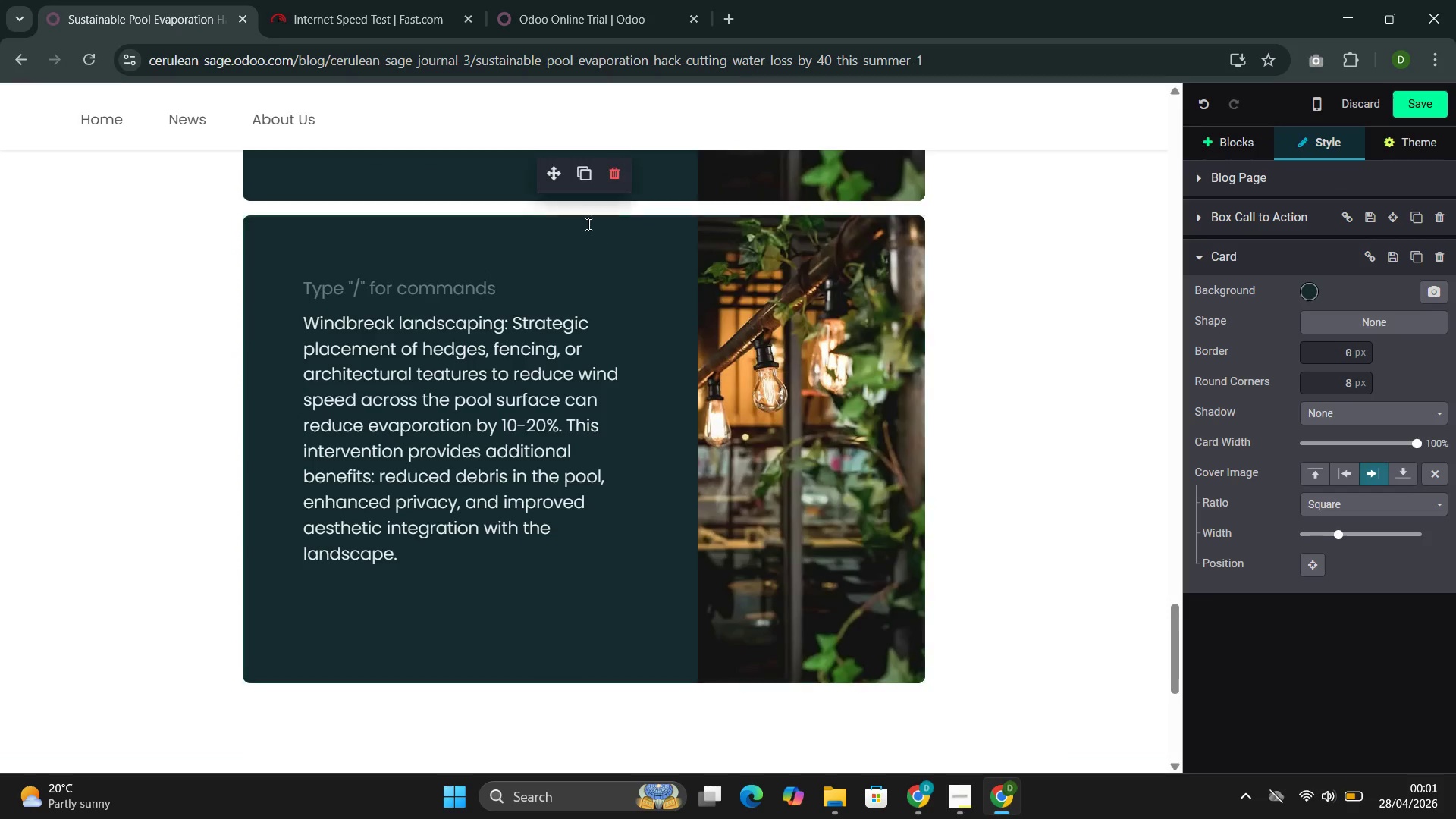 
left_click([581, 161])
 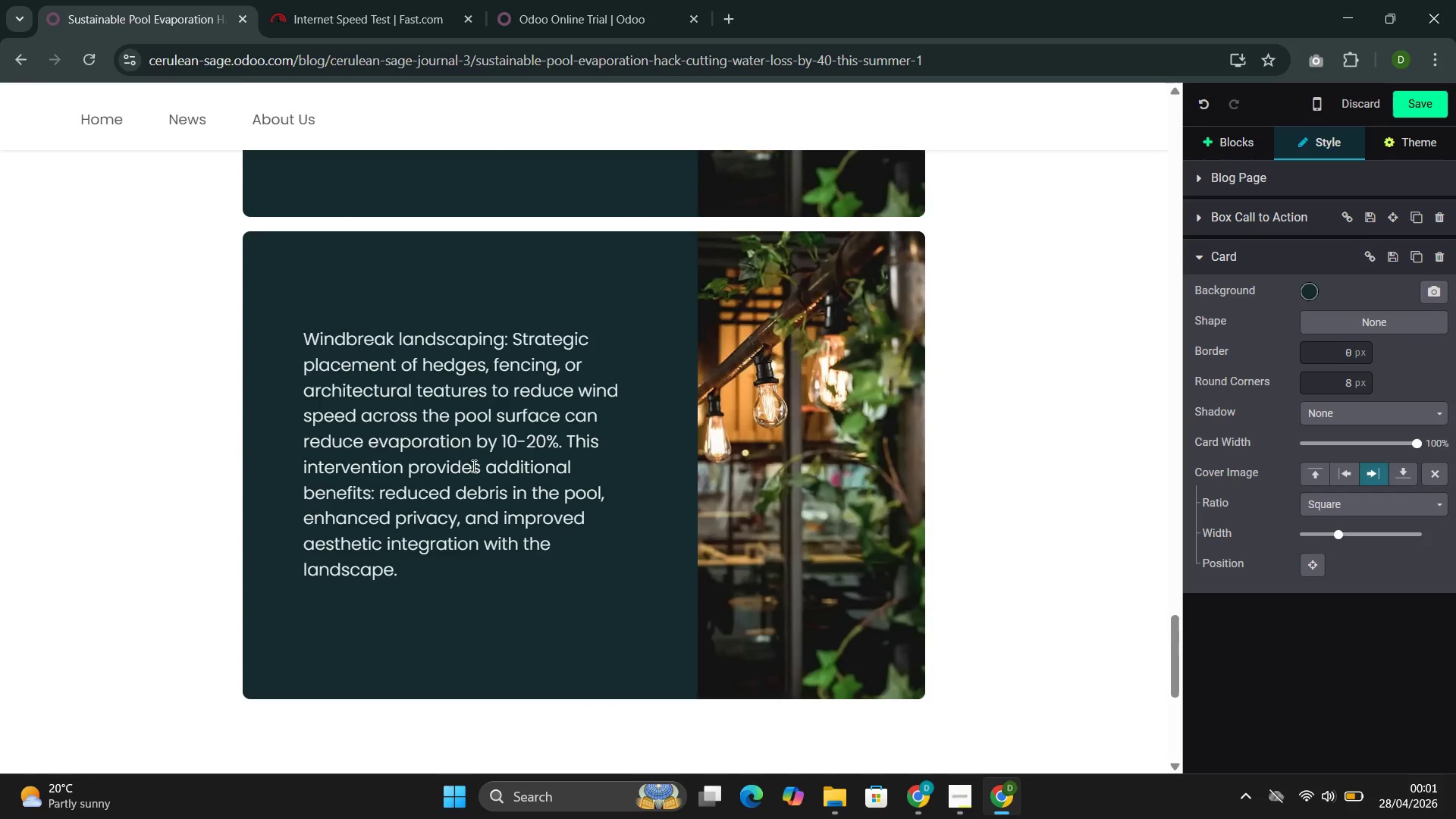 
double_click([428, 430])
 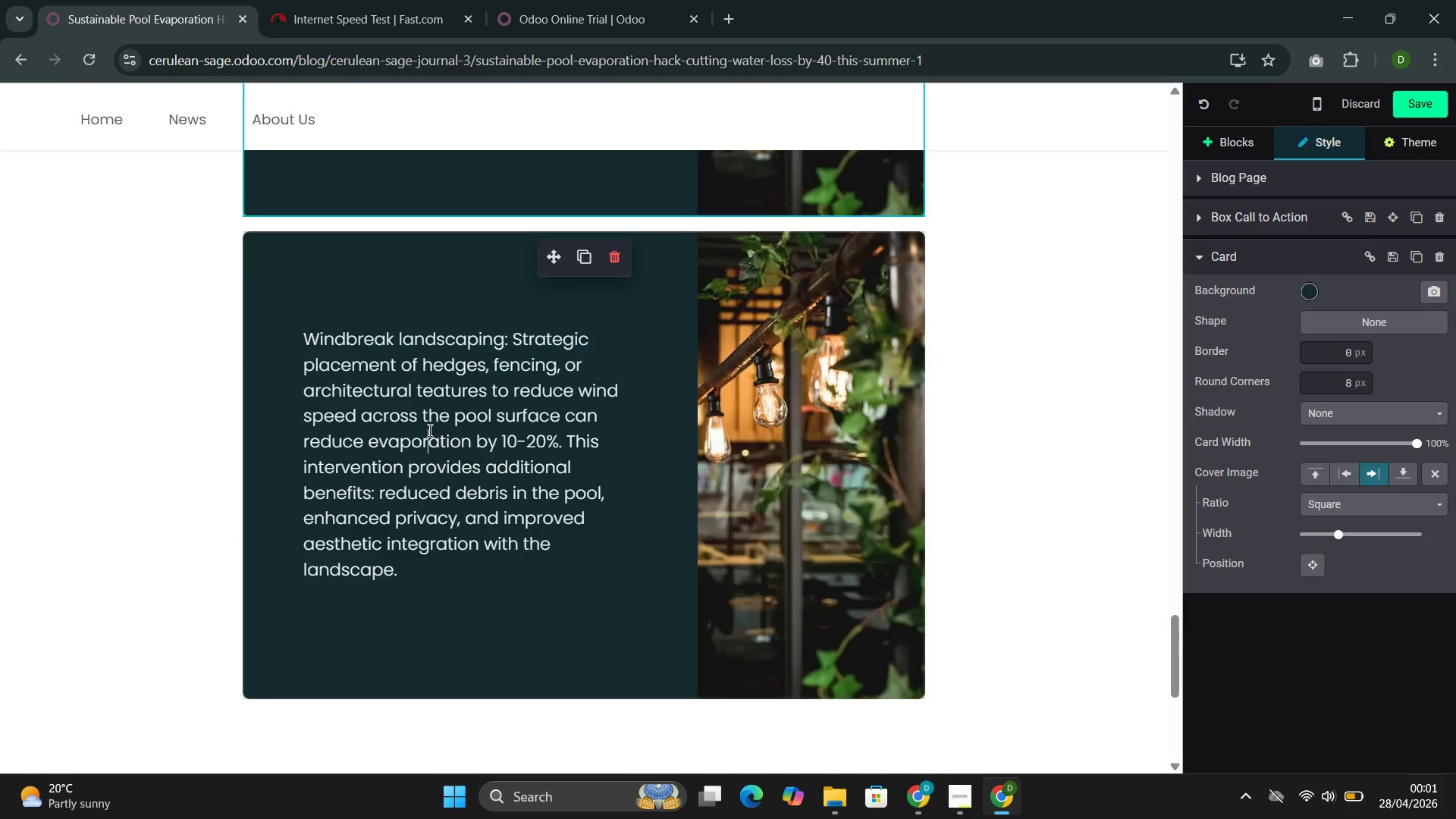 
triple_click([428, 430])
 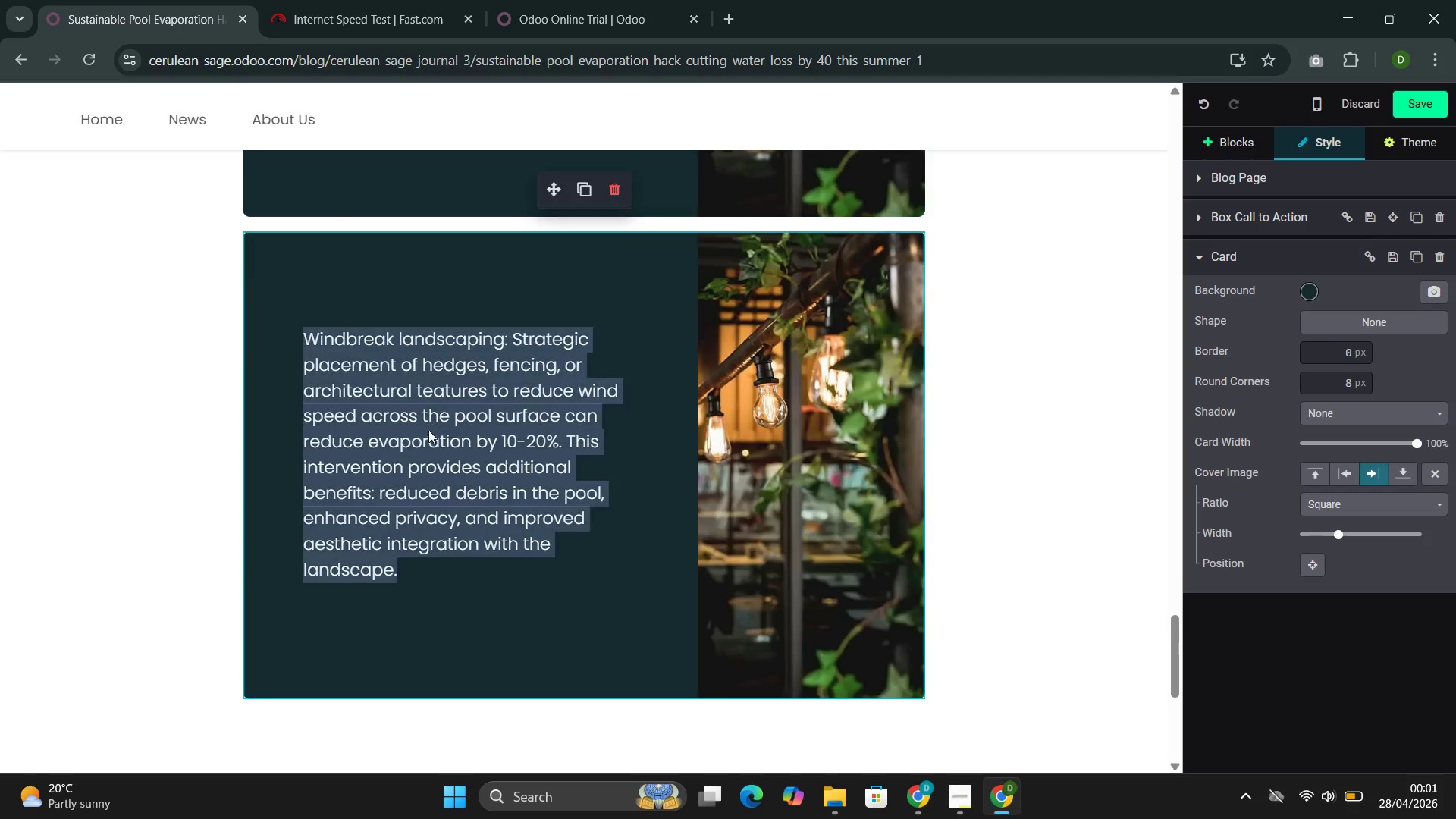 
triple_click([428, 430])
 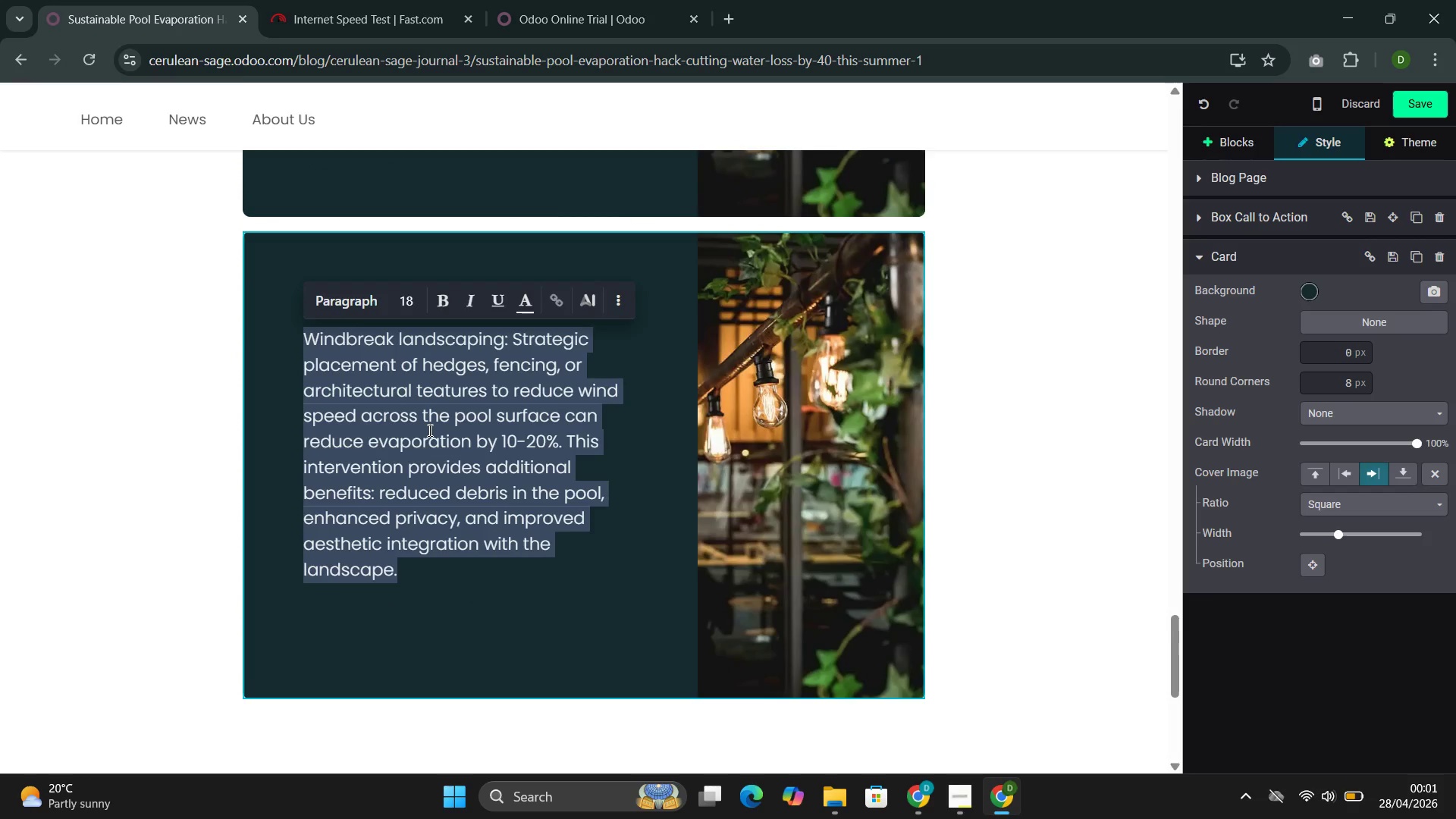 
type(E)
key(Backspace)
type(Tw)
key(Backspace)
type(emo)
key(Backspace)
type(perature management)
 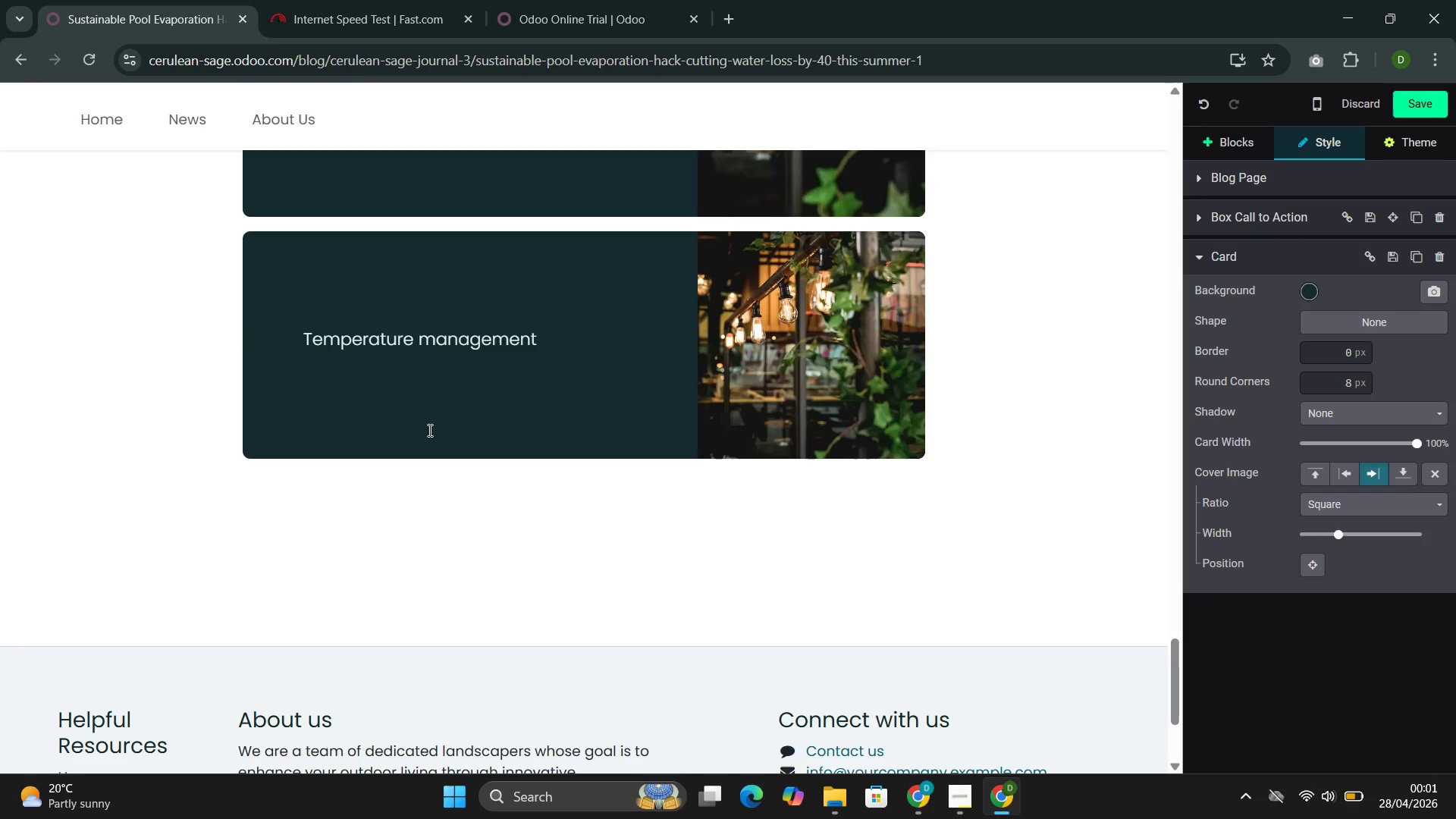 
wait(17.53)
 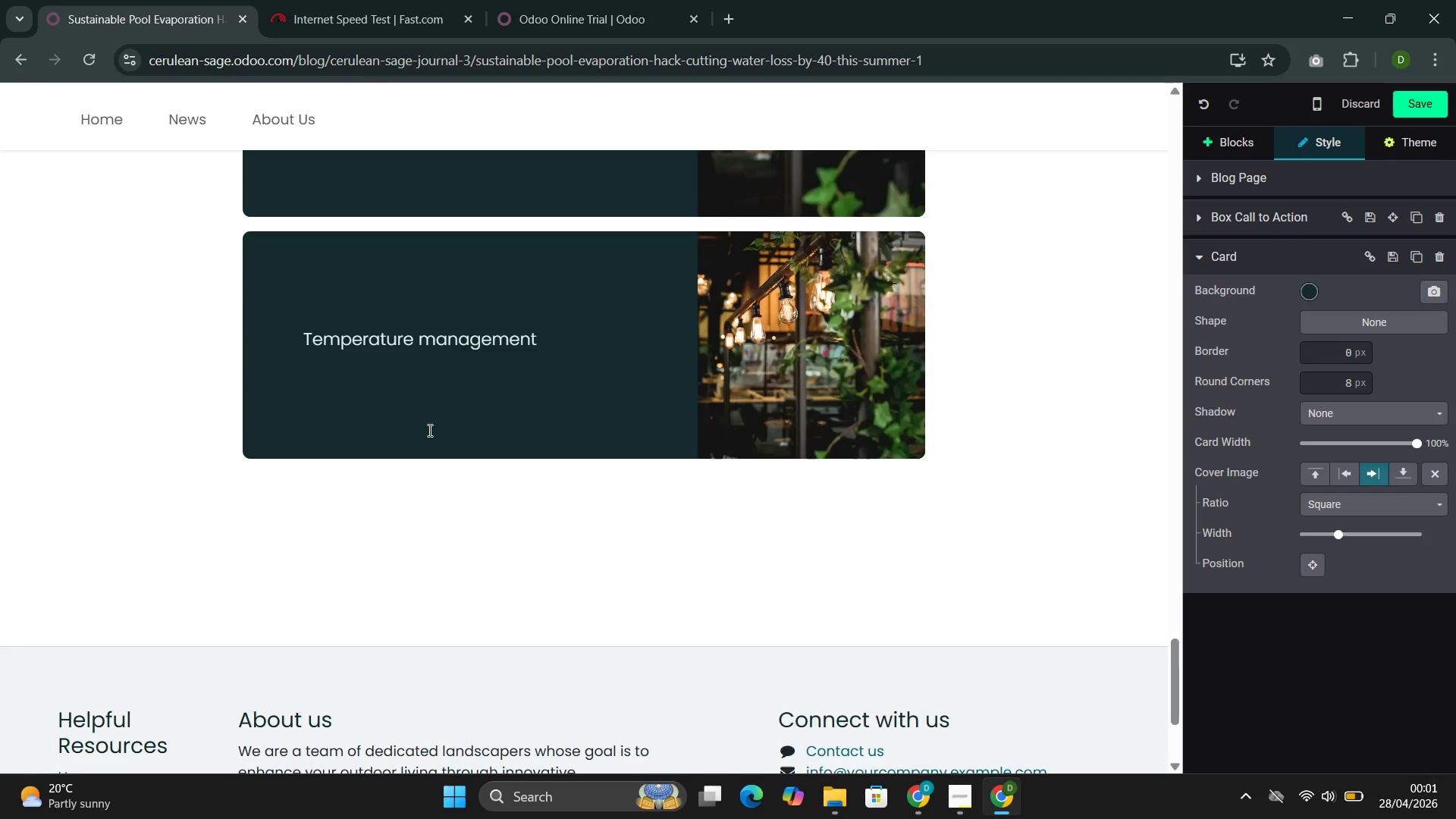 
type(: Reducing thr pool's thermostat setting by 3-5 F during non-use periods )
 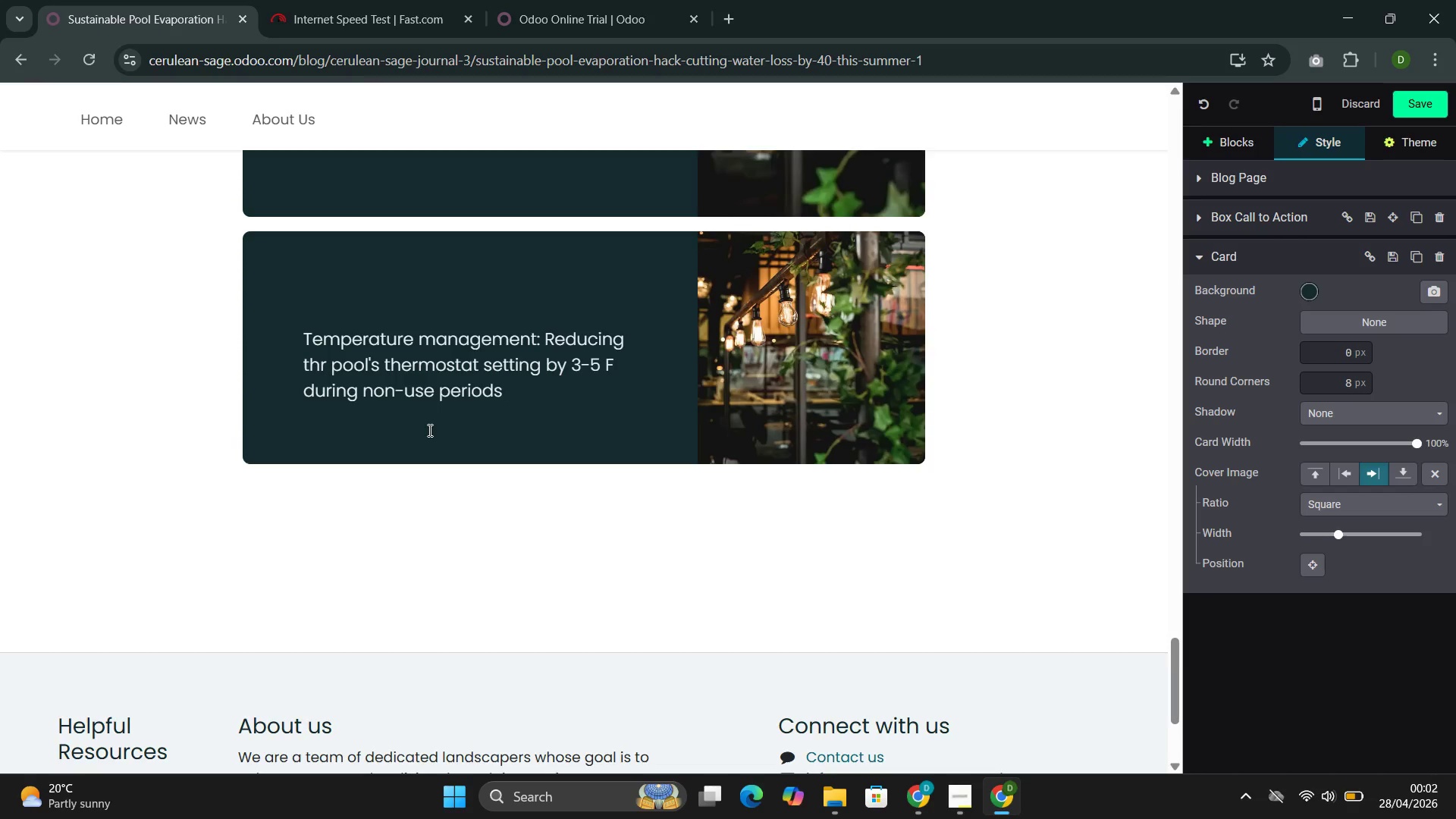 
type(yields measure)
 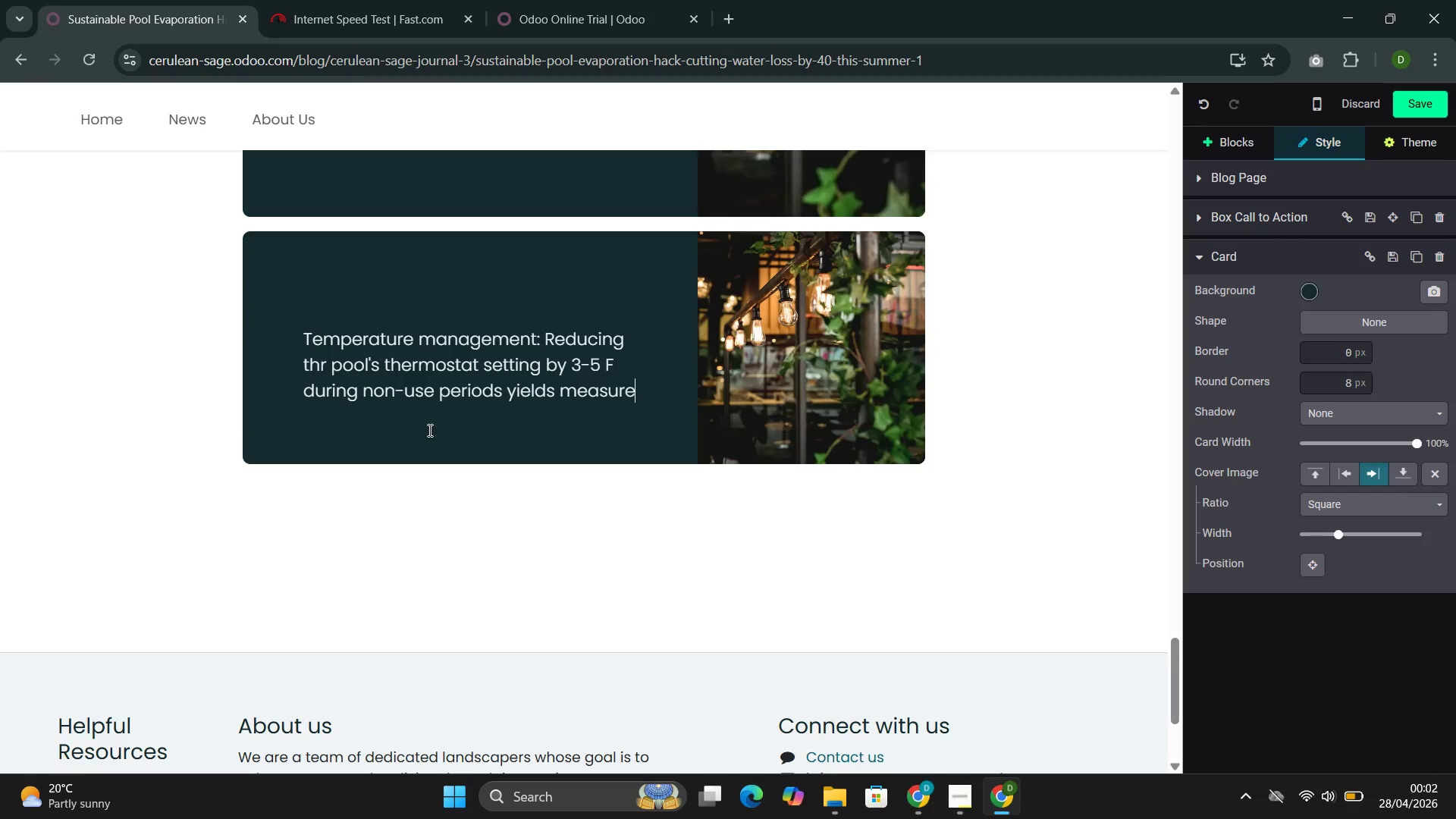 
key(Backspace)
type(able water savings. A coolo)
key(Backspace)
type(er pool evaporates )
 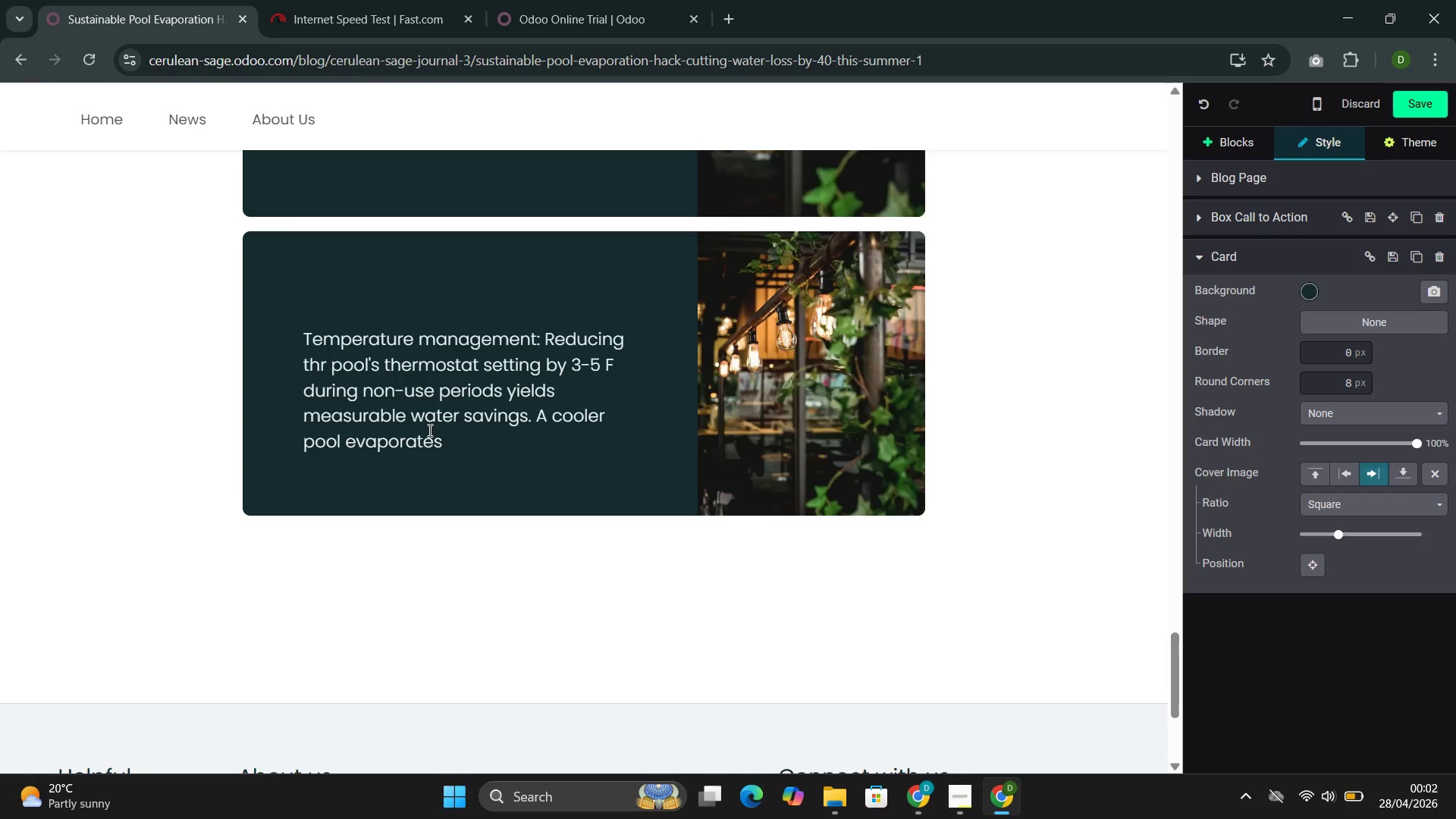 
type(more slowly. Smart thermostats that automatically adjust temperati)
key(Backspace)
type(u)
 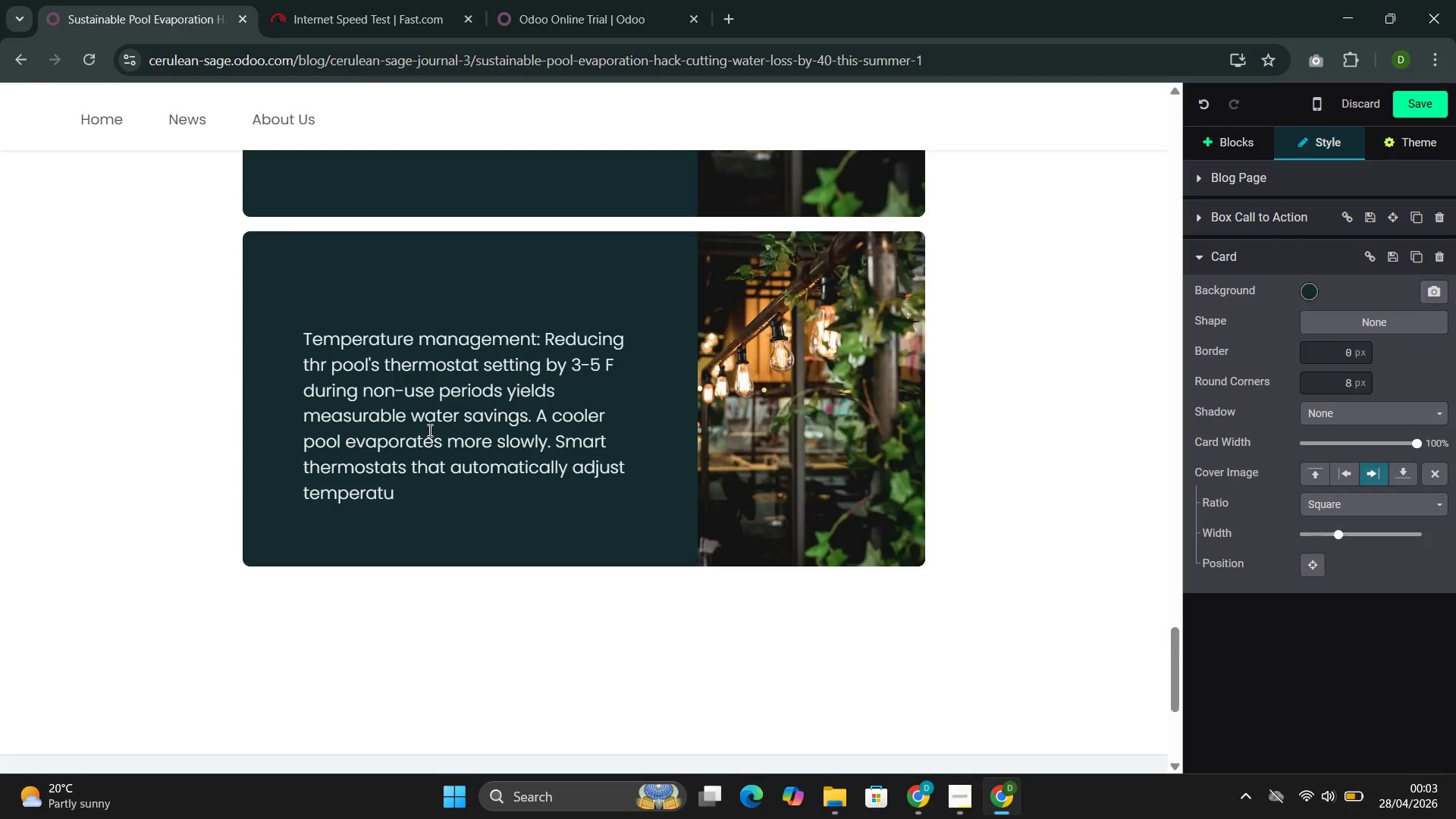 
type(re based on predicted usage patterns optimize this trade-f)
key(Backspace)
type(off without sacf)
key(Backspace)
type(rificing cm)
key(Backspace)
type(omfort.)
 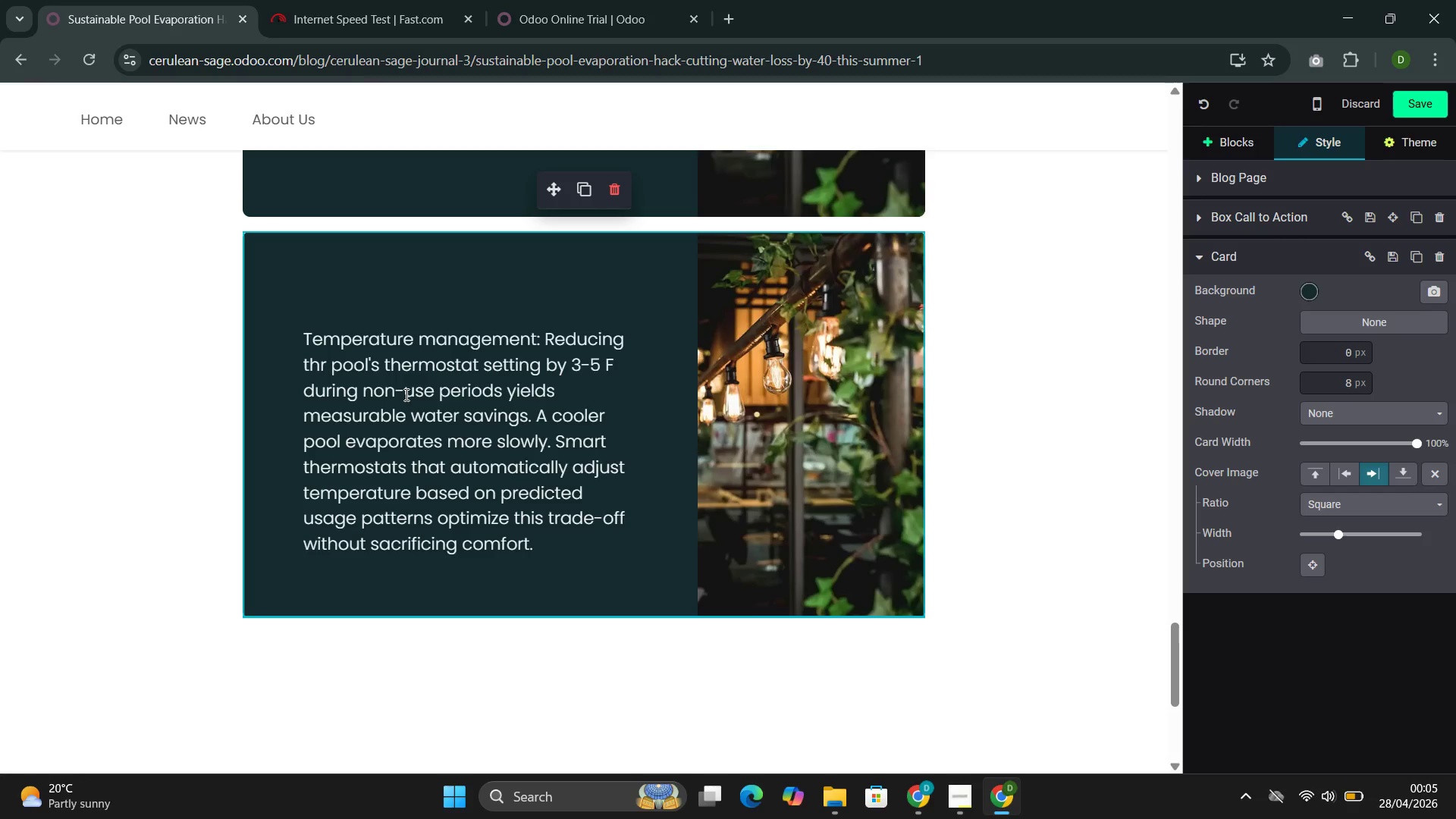 
wait(45.92)
 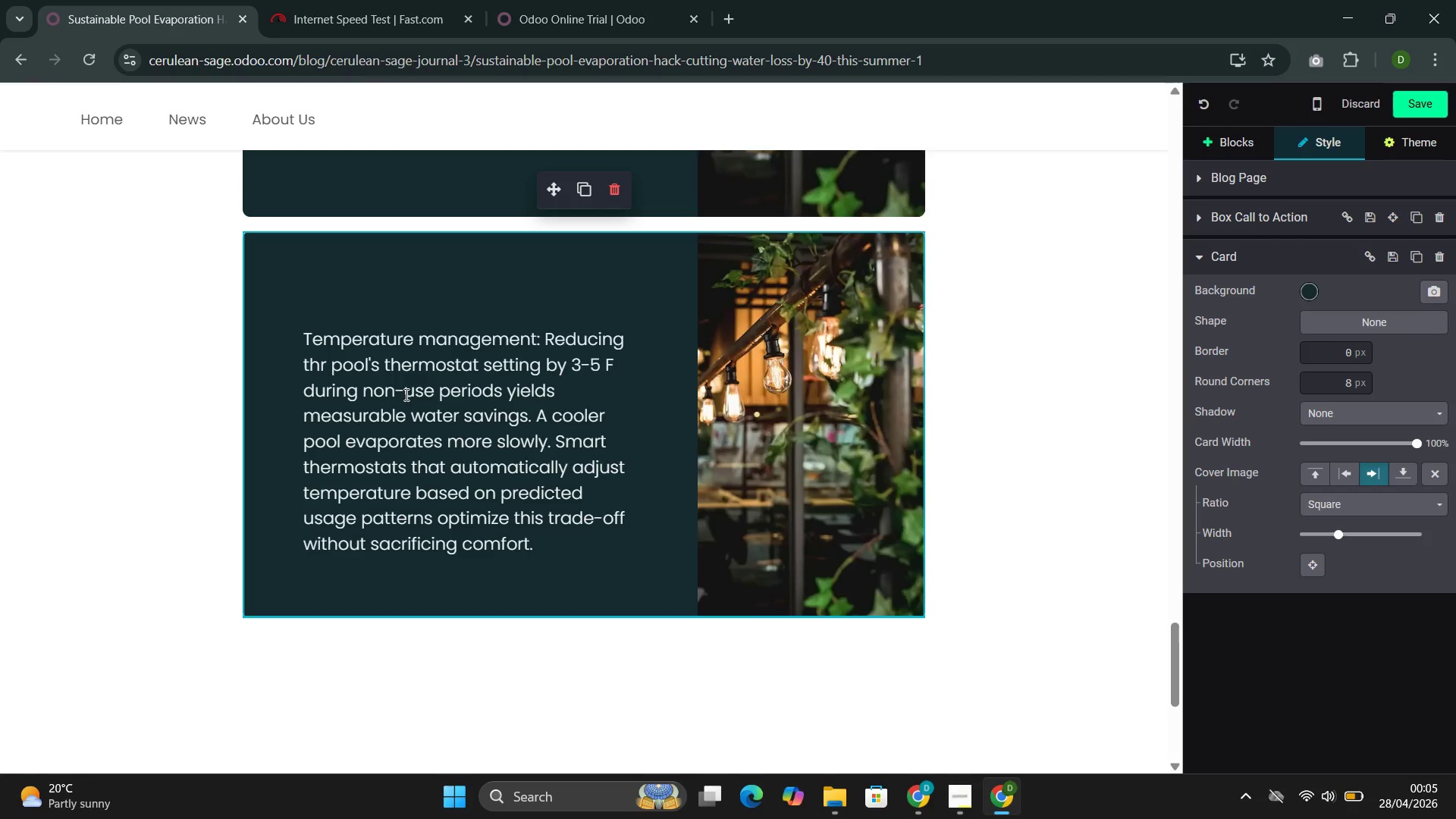 
left_click_drag(start_coordinate=[544, 489], to_coordinate=[297, 499])
 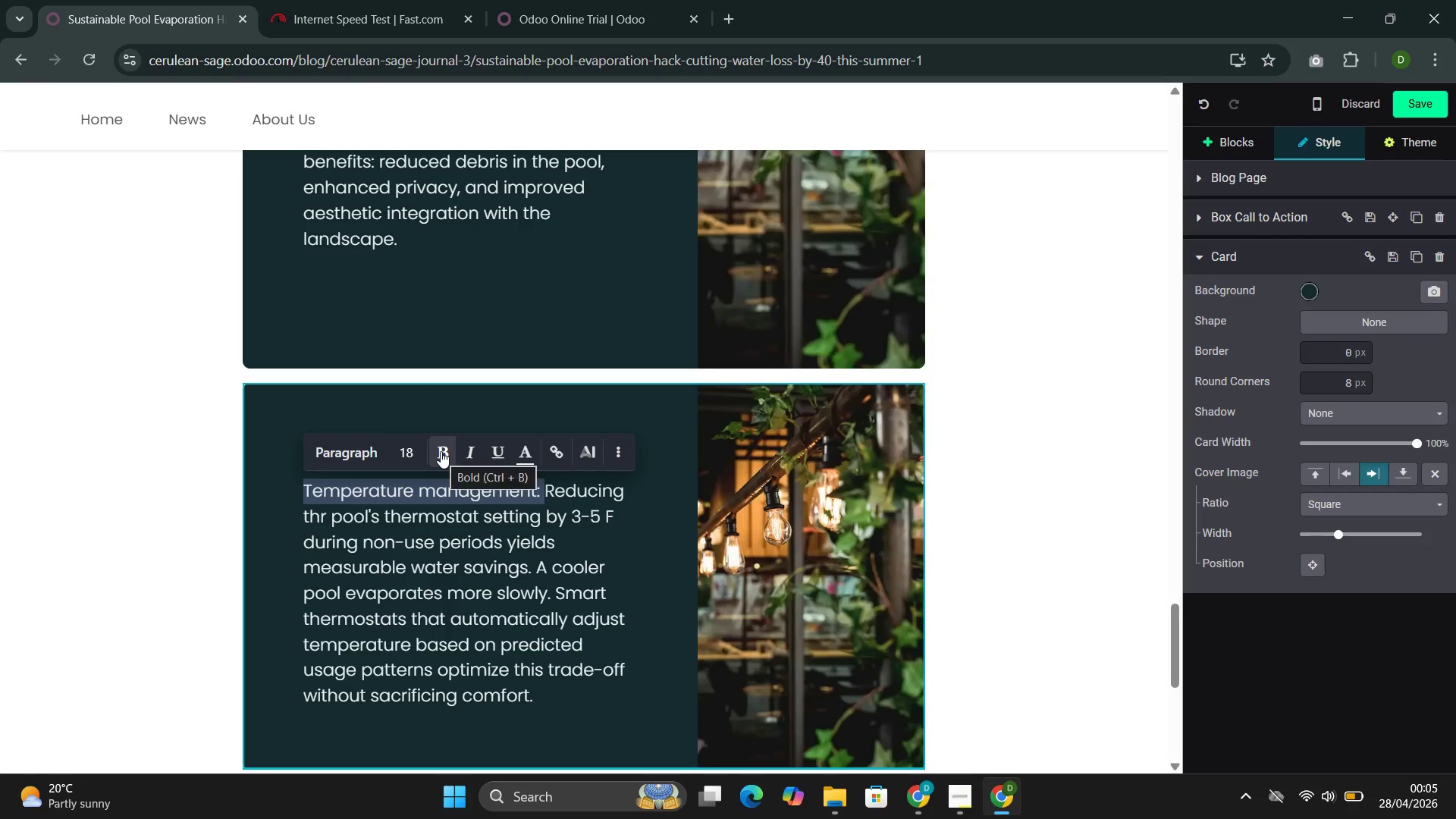 
left_click([441, 451])
 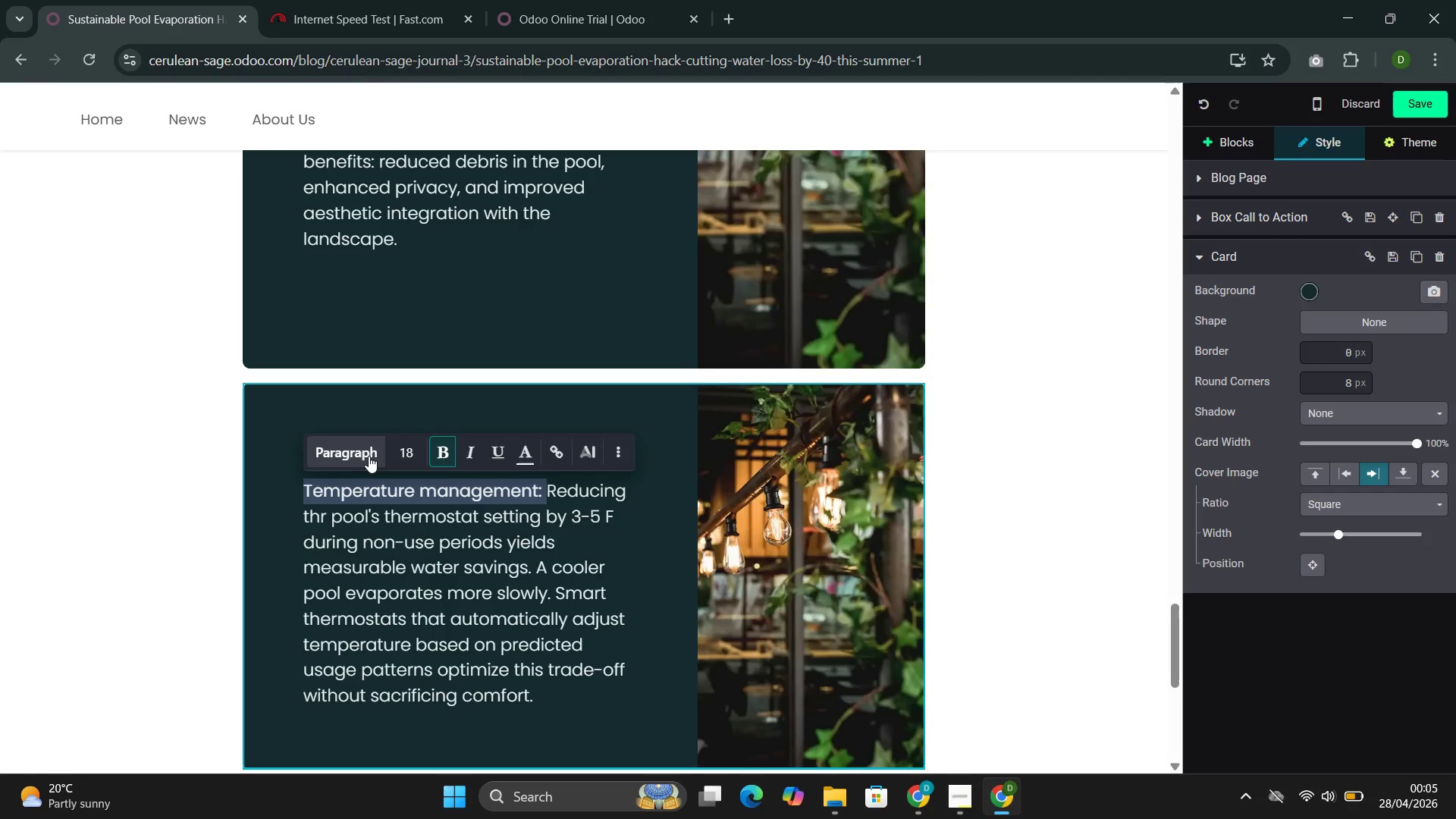 
left_click([356, 450])
 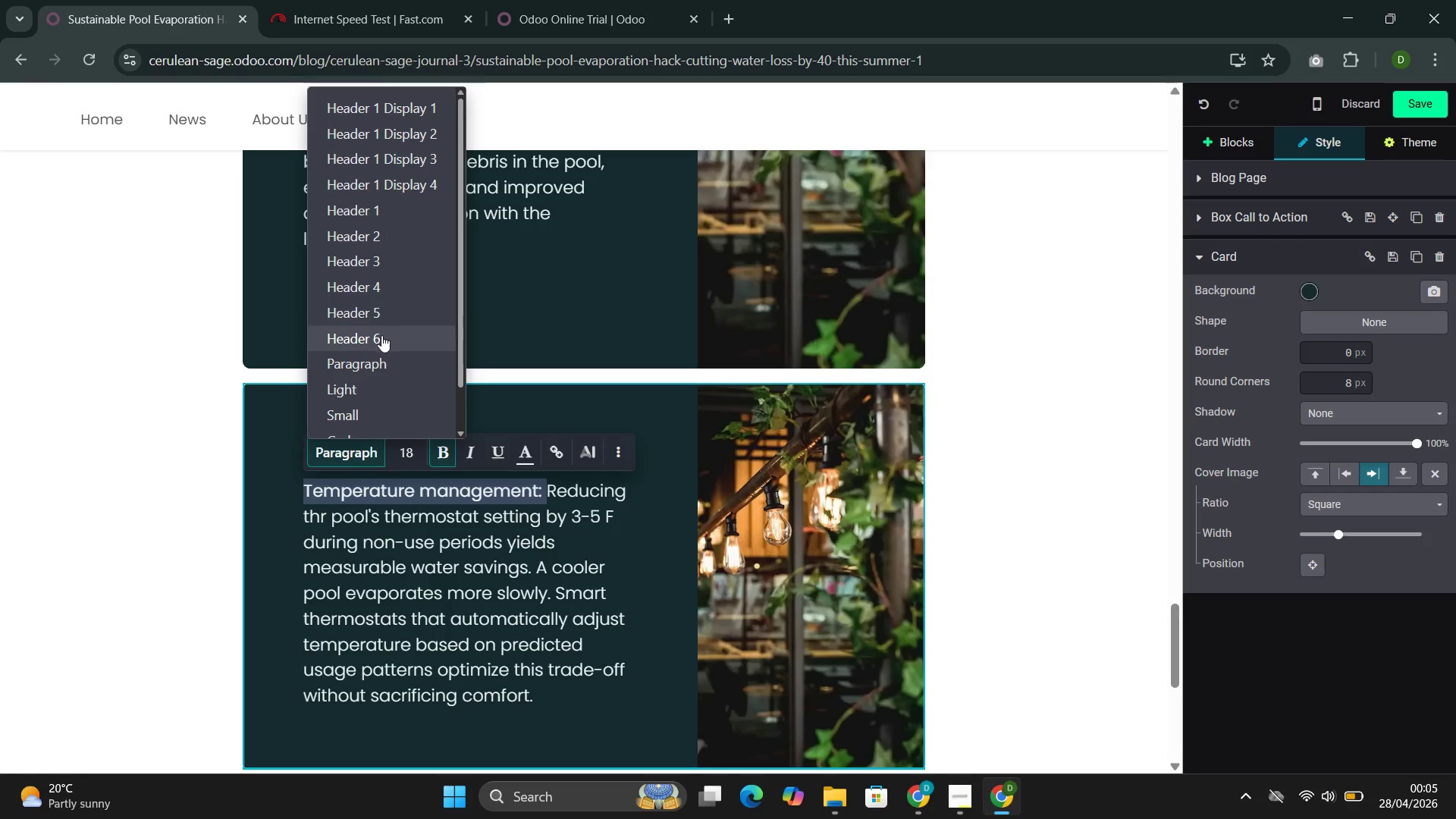 
left_click([381, 337])
 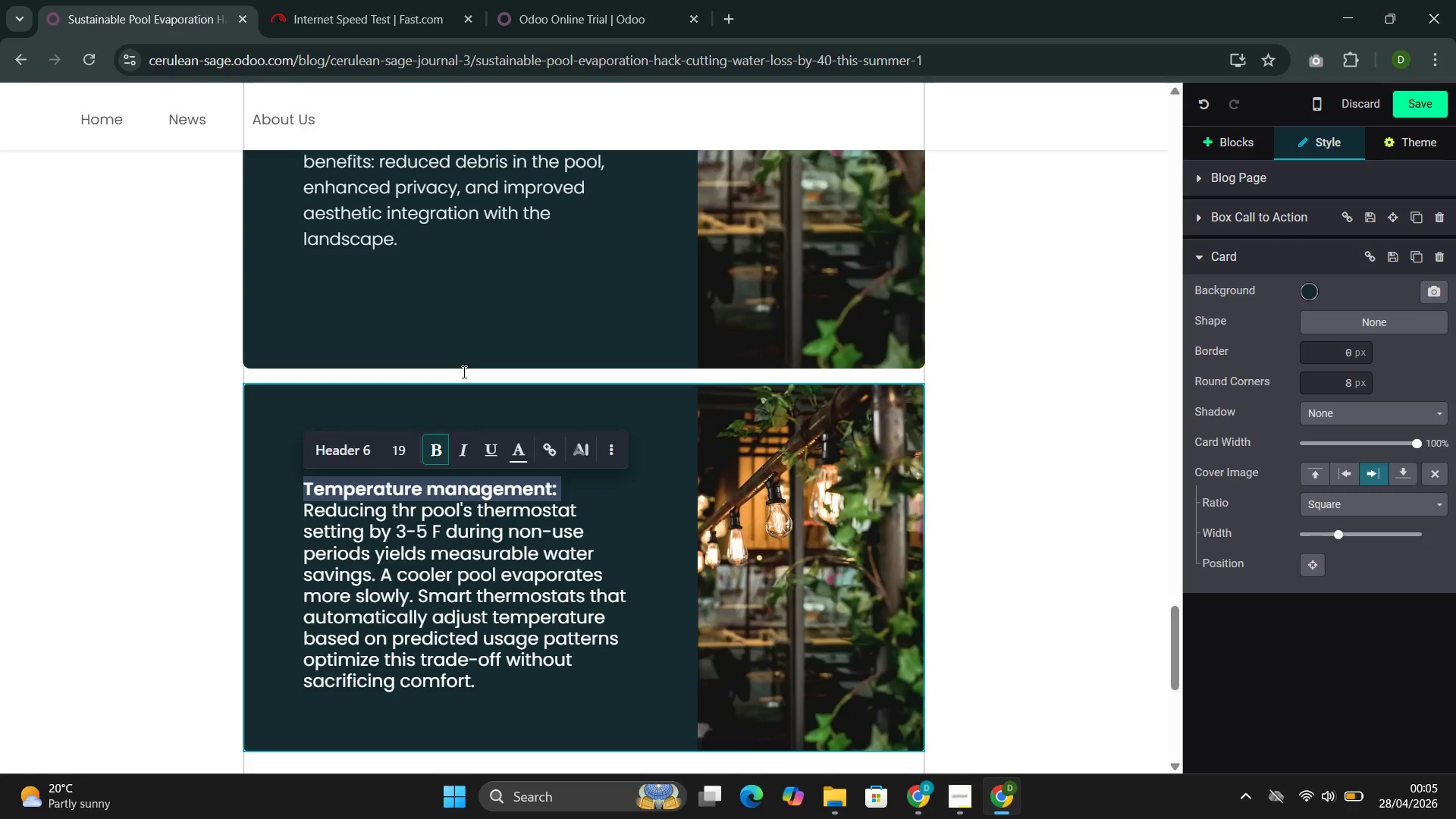 
key(Control+Z)
 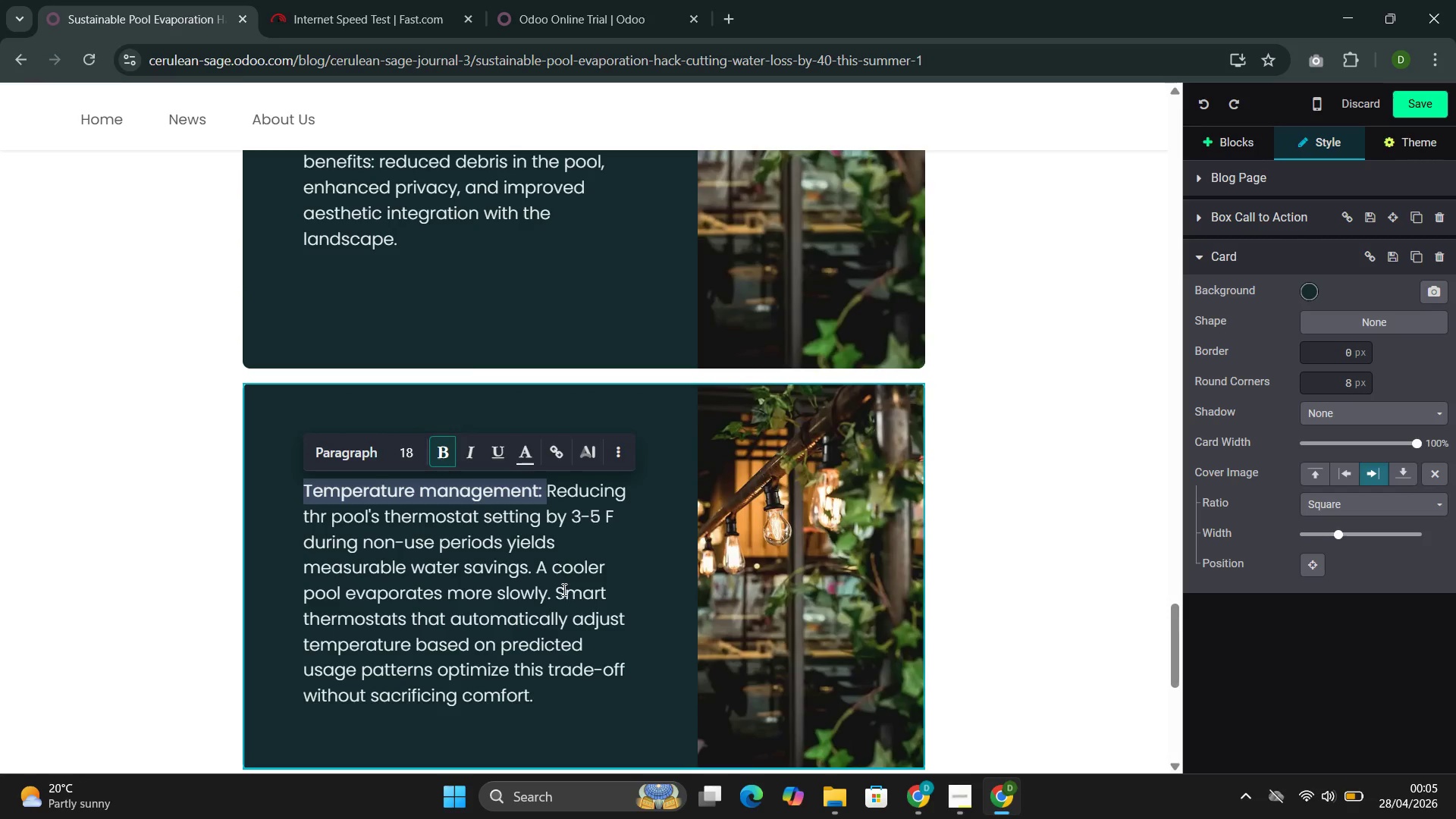 
left_click([563, 588])
 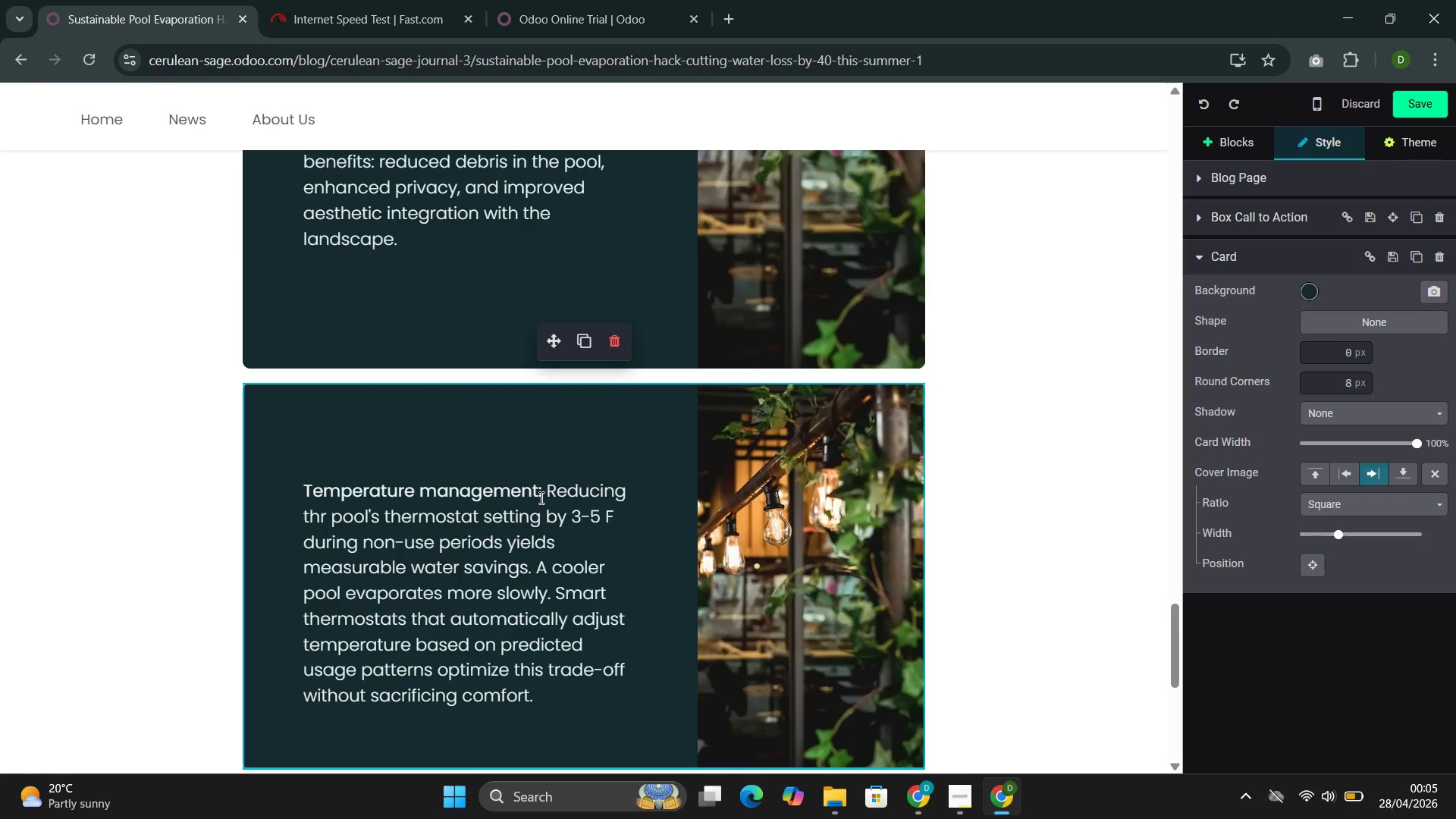 
left_click([538, 487])
 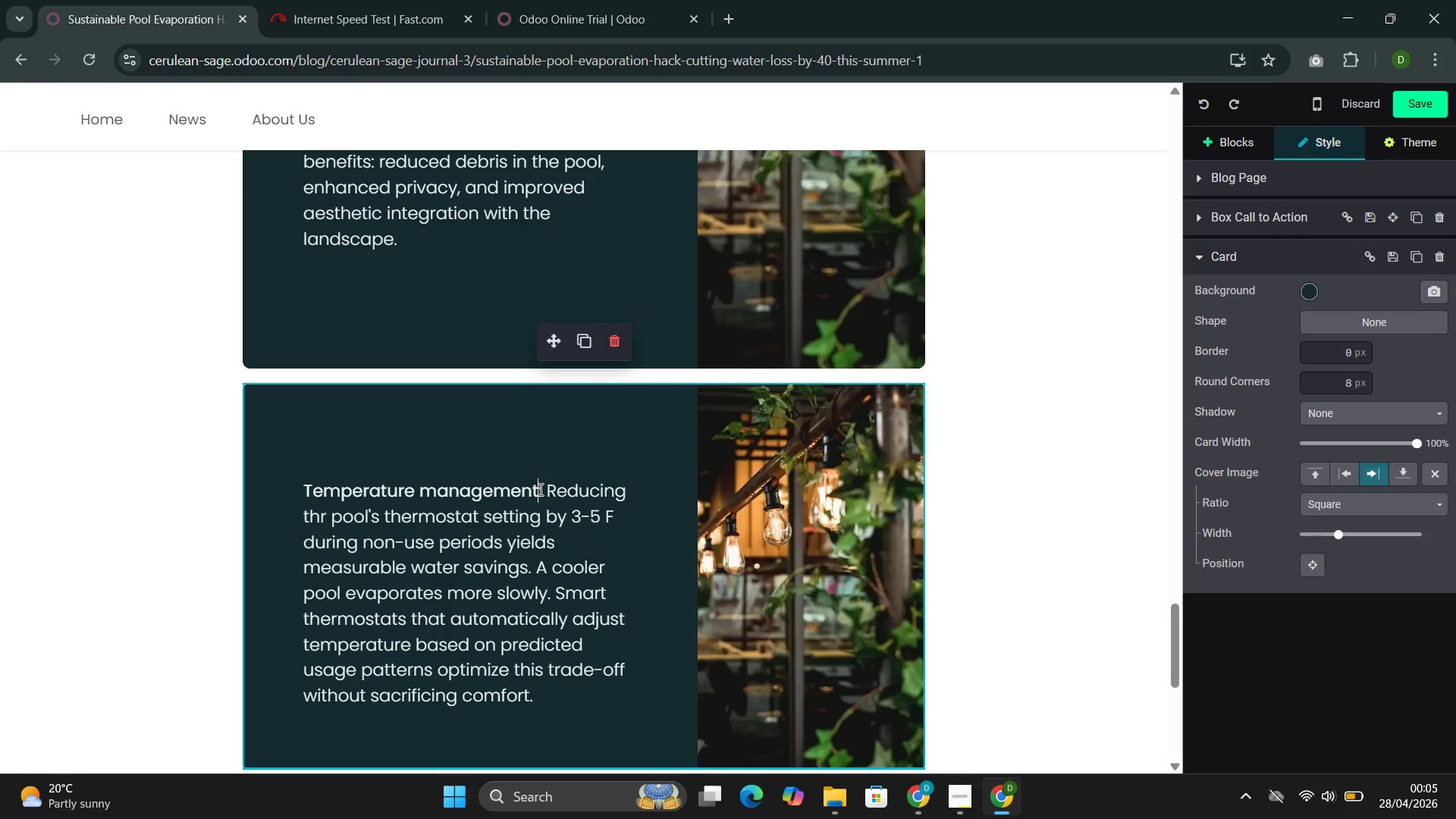 
left_click([539, 489])
 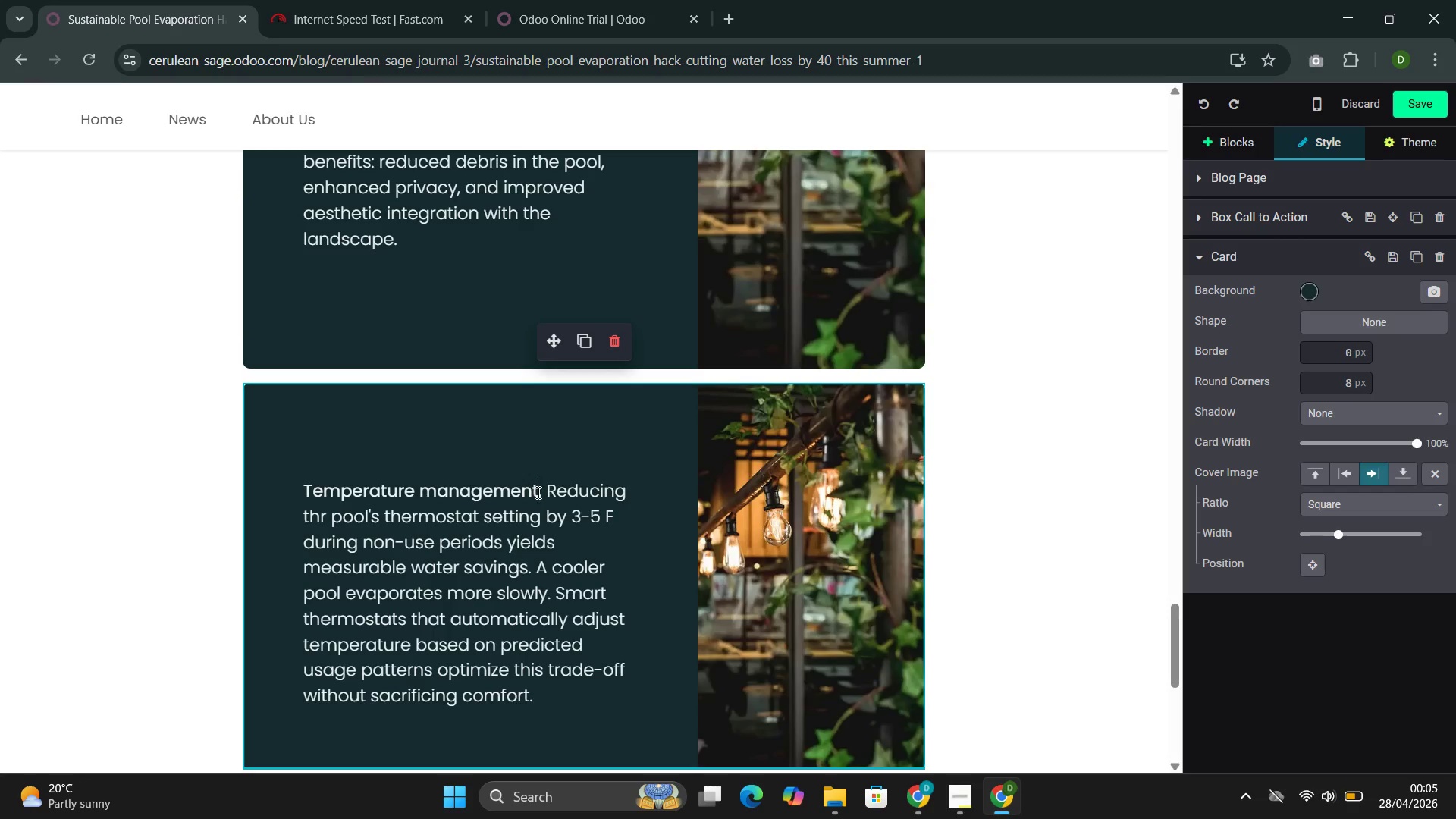 
left_click_drag(start_coordinate=[539, 492], to_coordinate=[292, 485])
 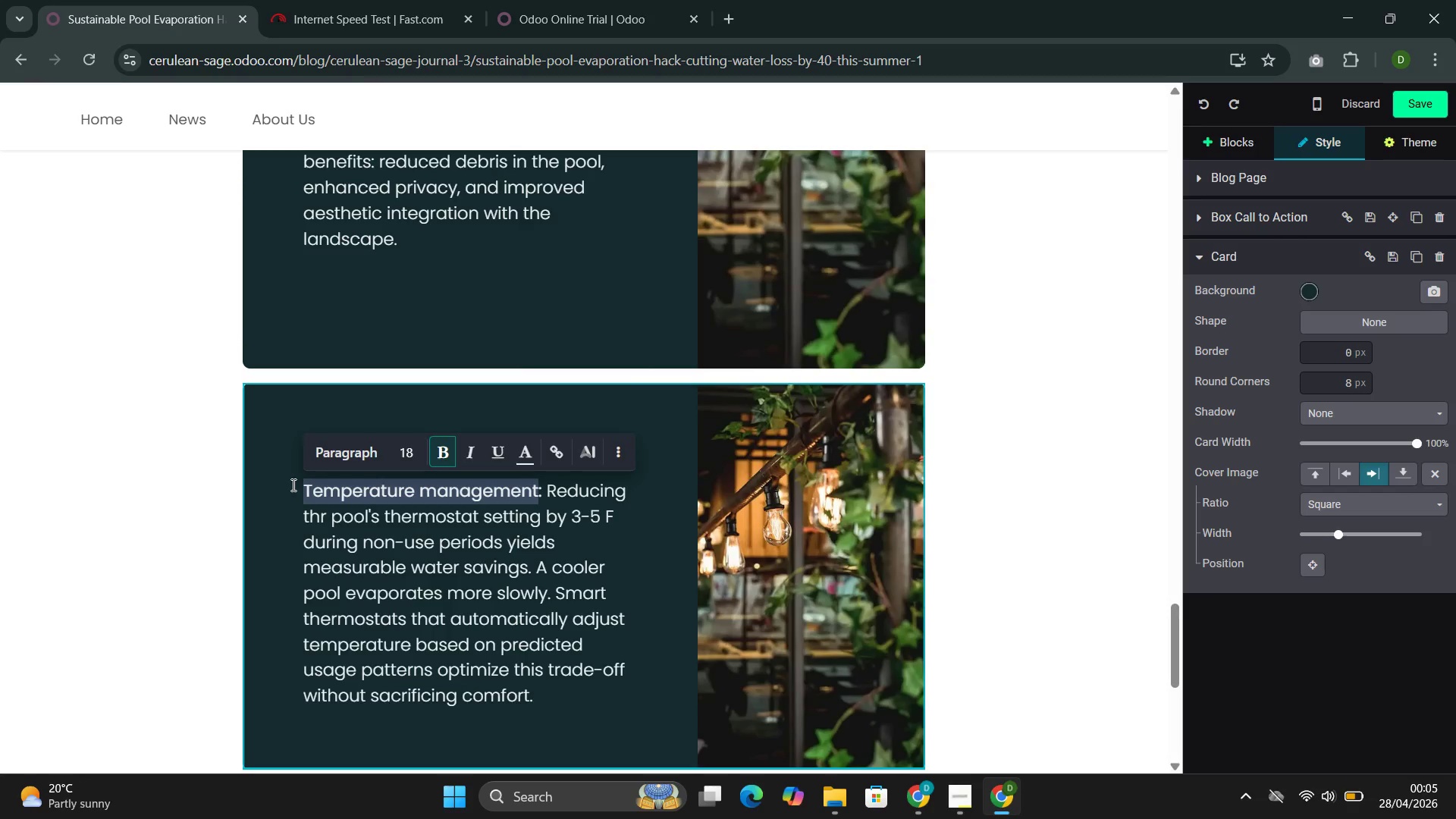 
wait(16.77)
 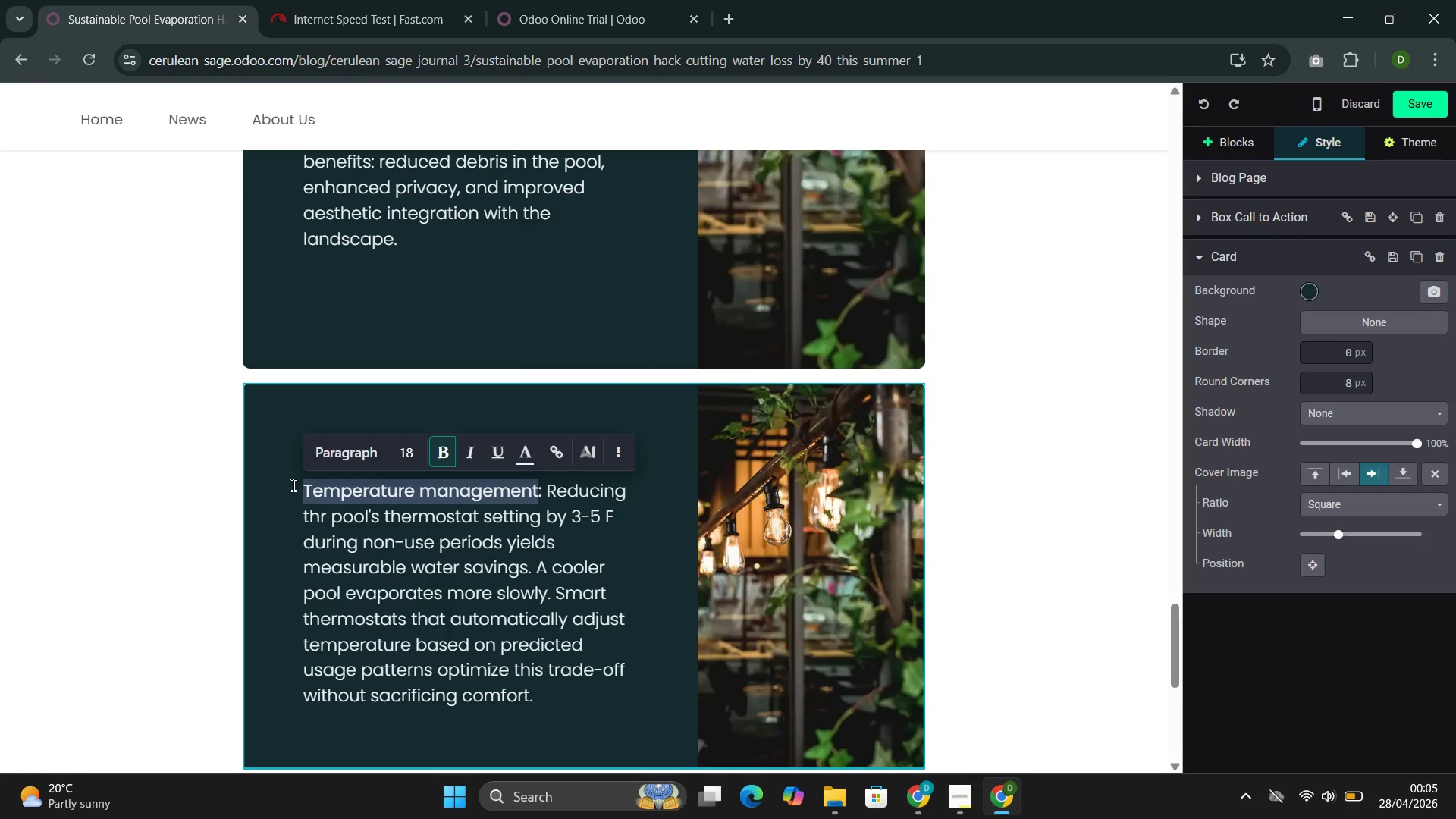 
left_click([365, 455])
 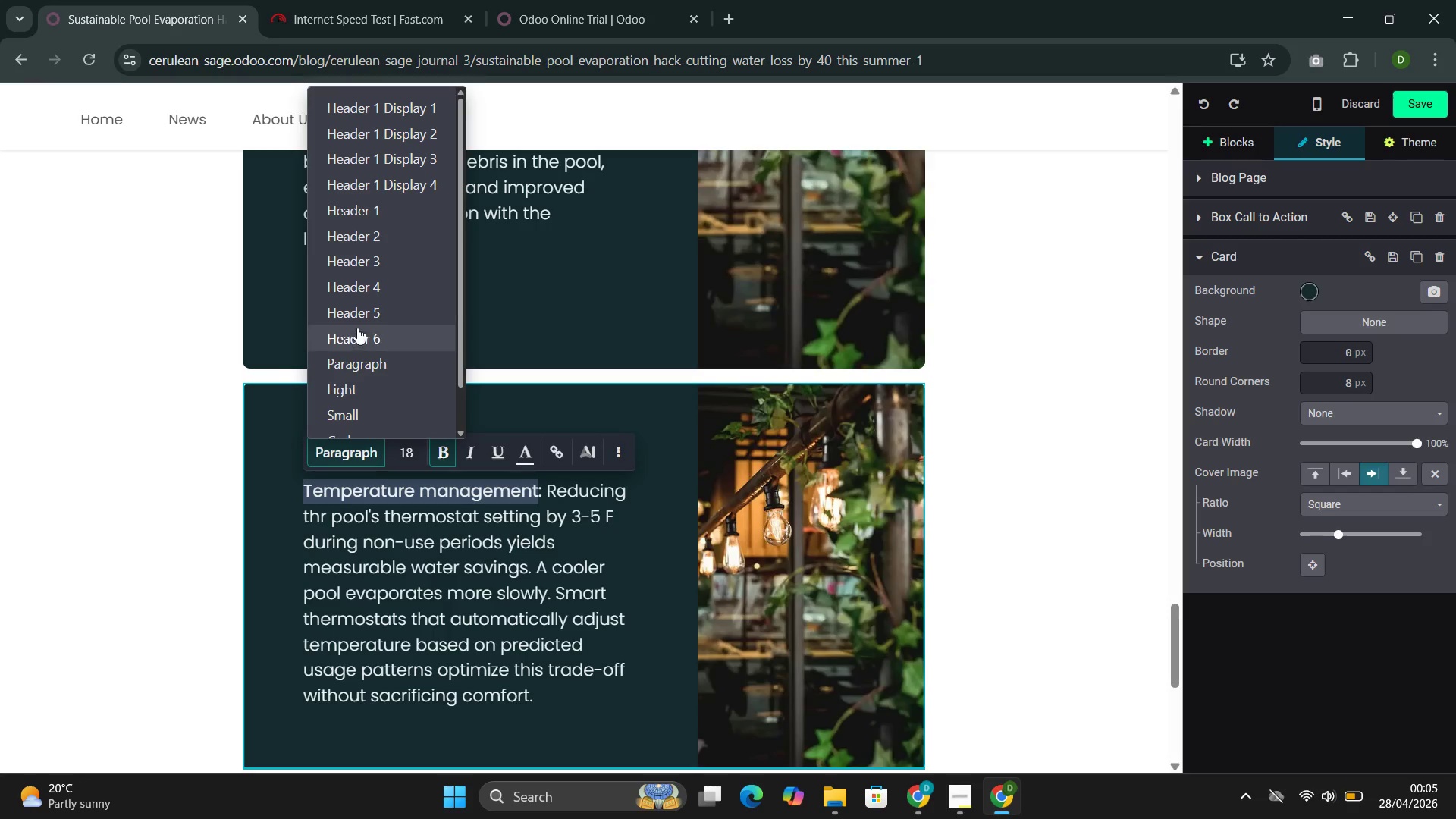 
left_click([356, 331])
 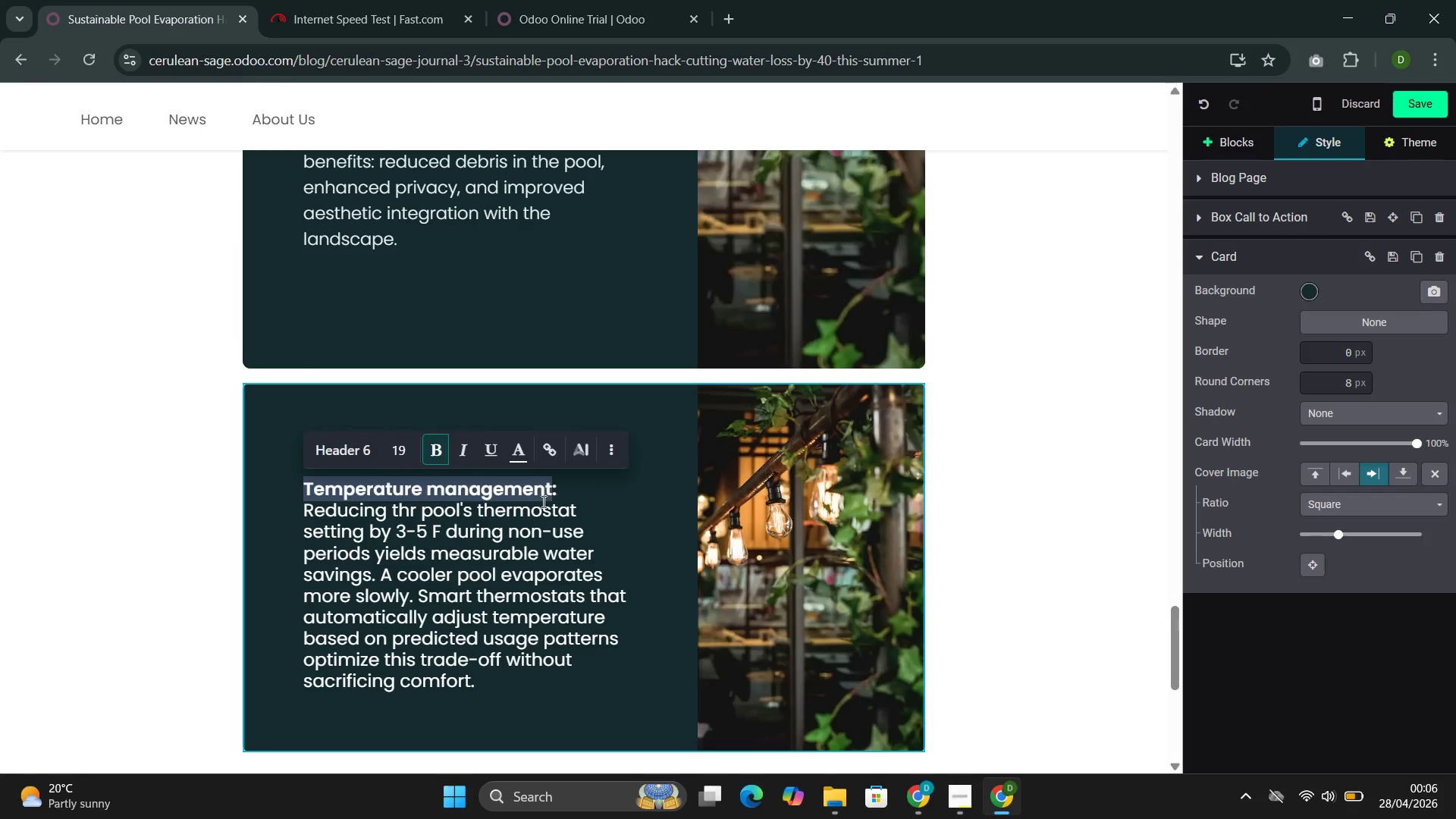 
left_click([529, 555])
 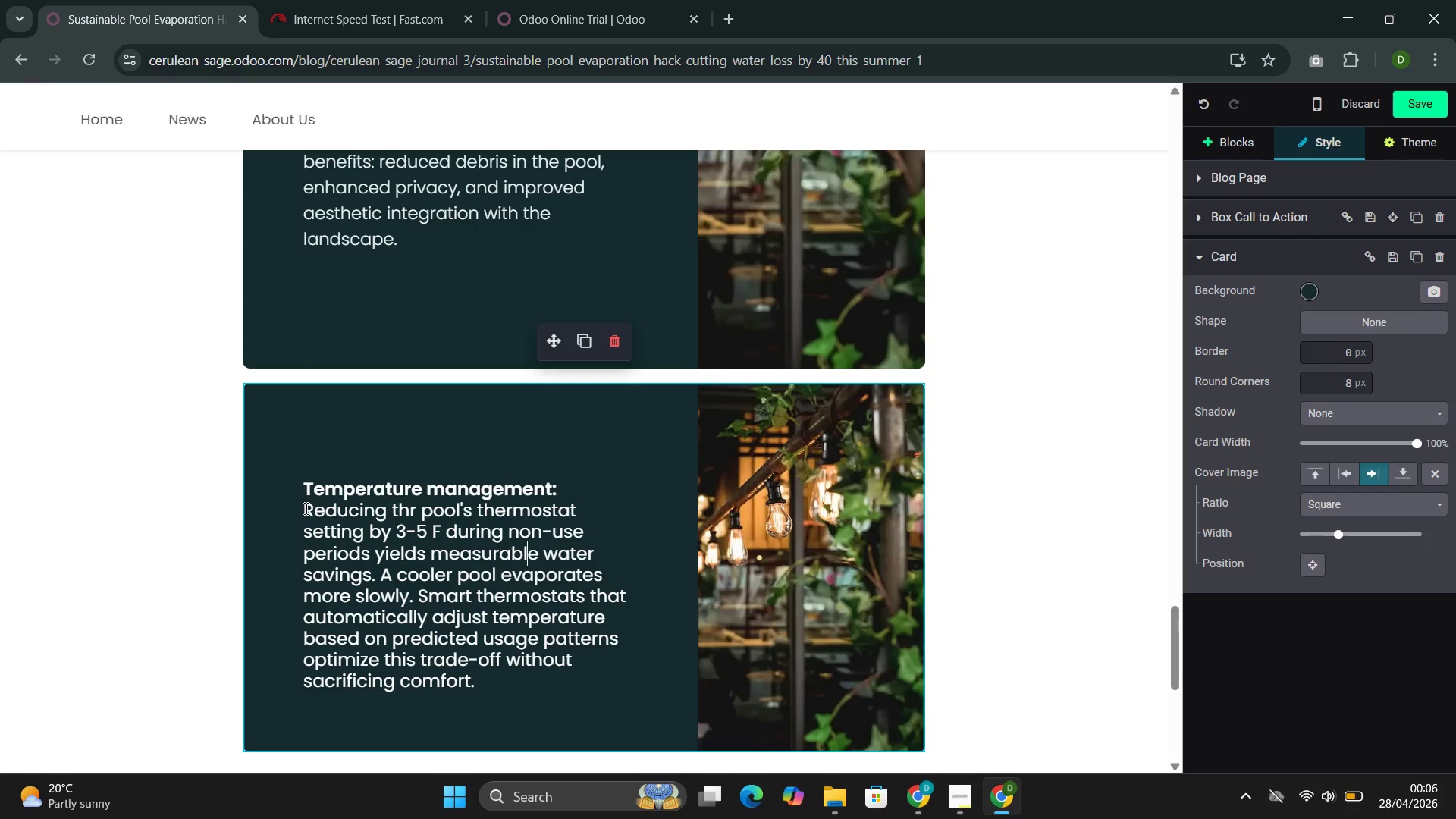 
left_click_drag(start_coordinate=[304, 507], to_coordinate=[479, 679])
 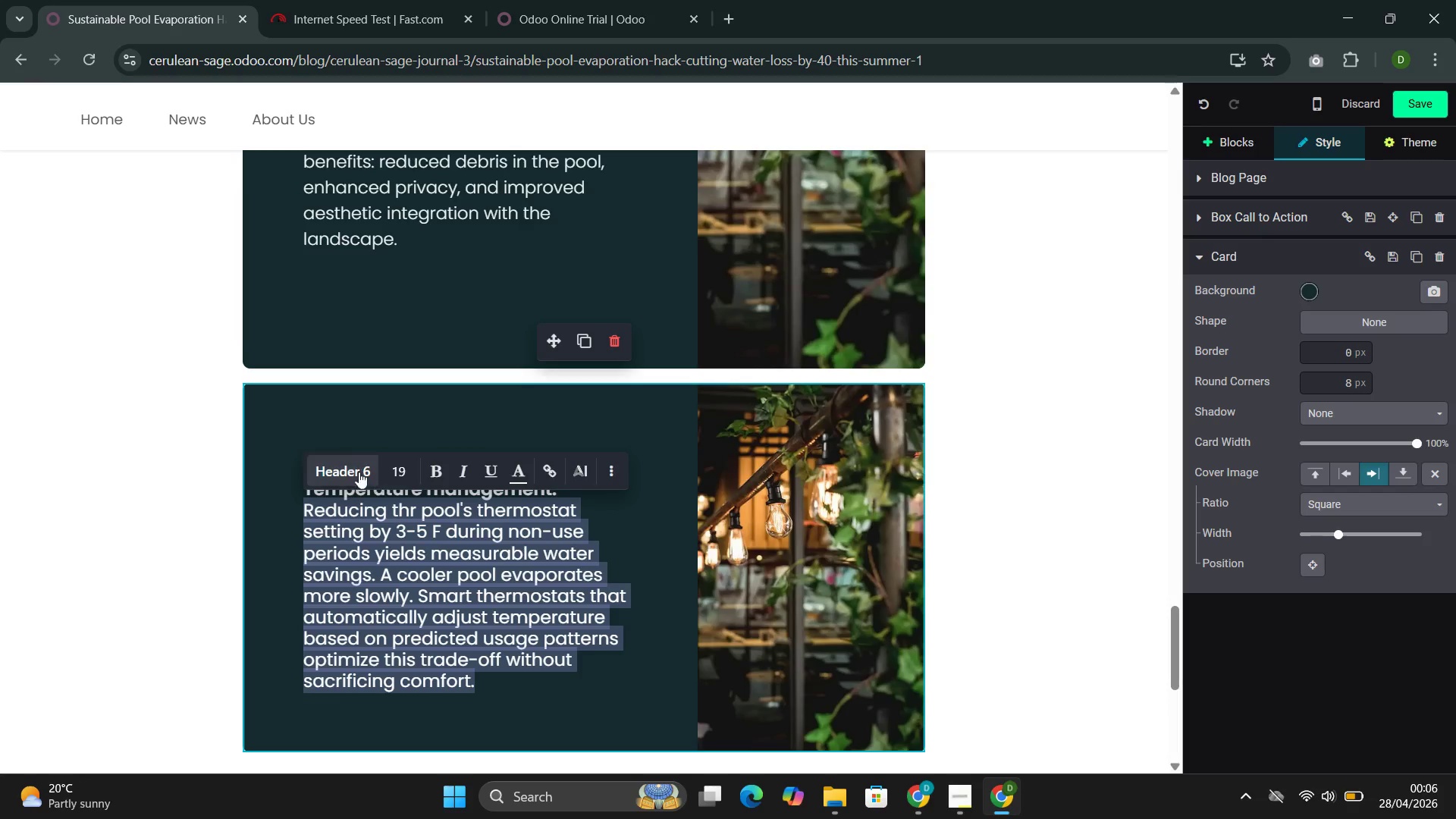 
left_click([348, 464])
 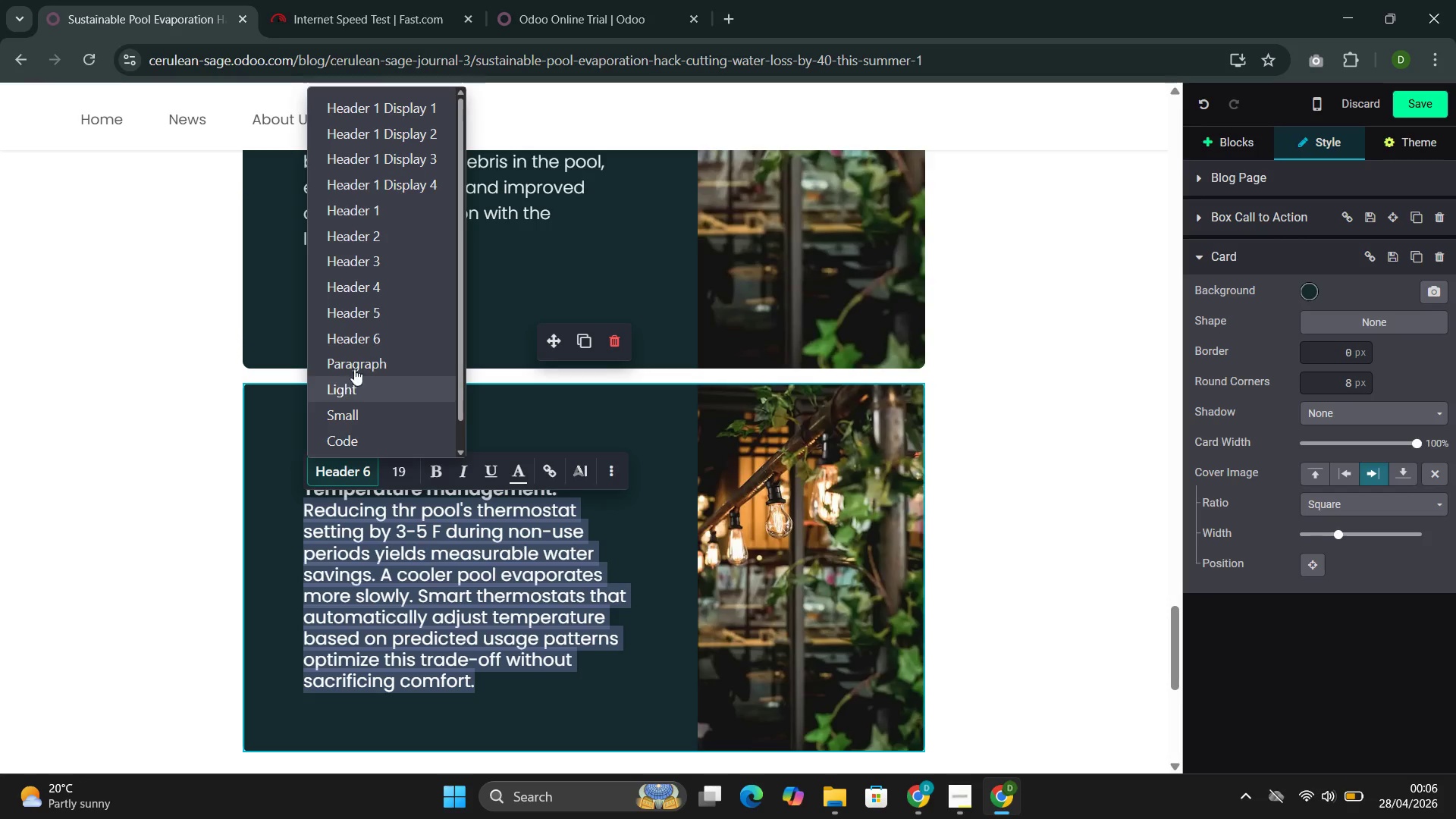 
left_click([366, 353])
 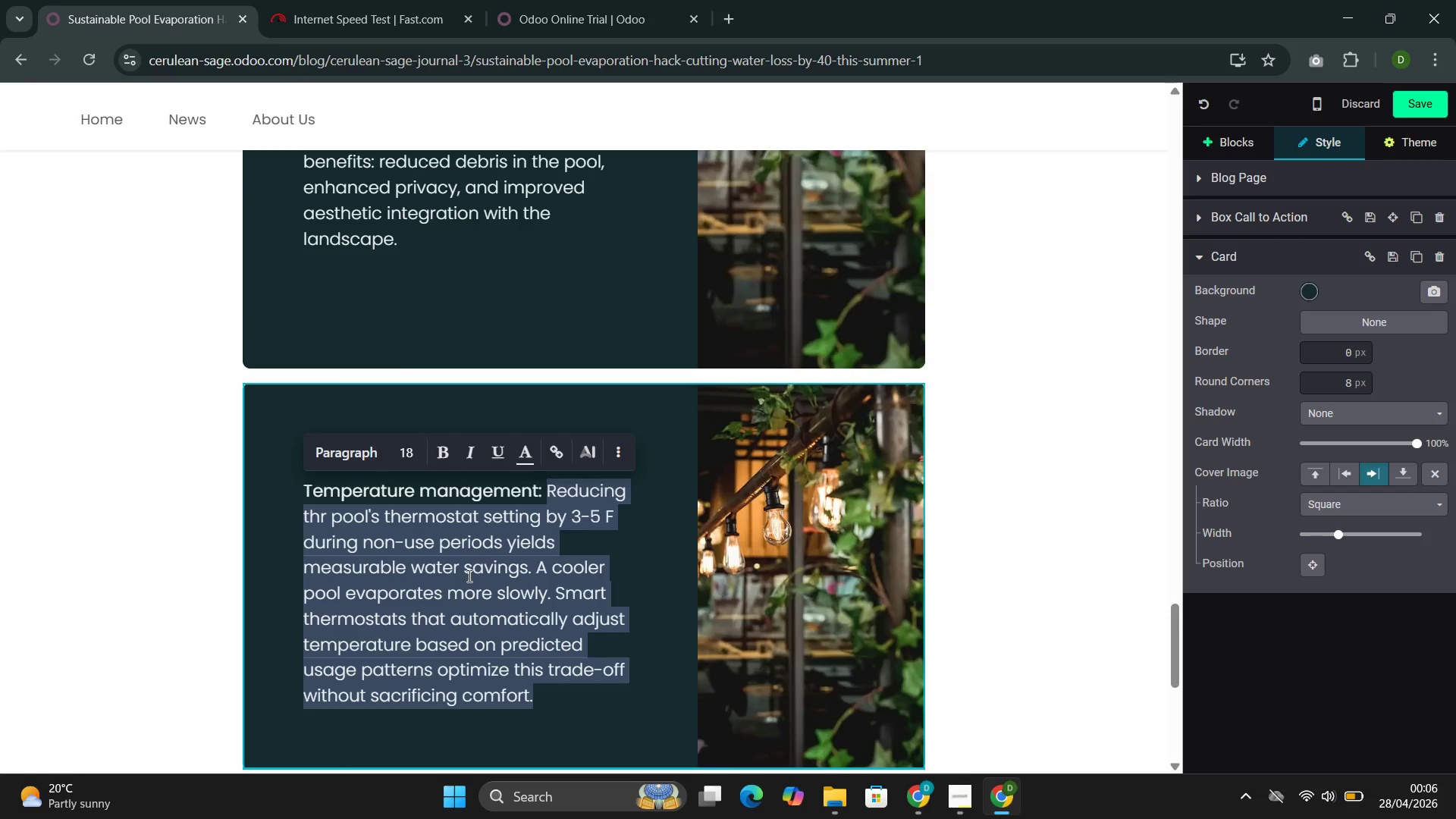 
left_click([463, 589])
 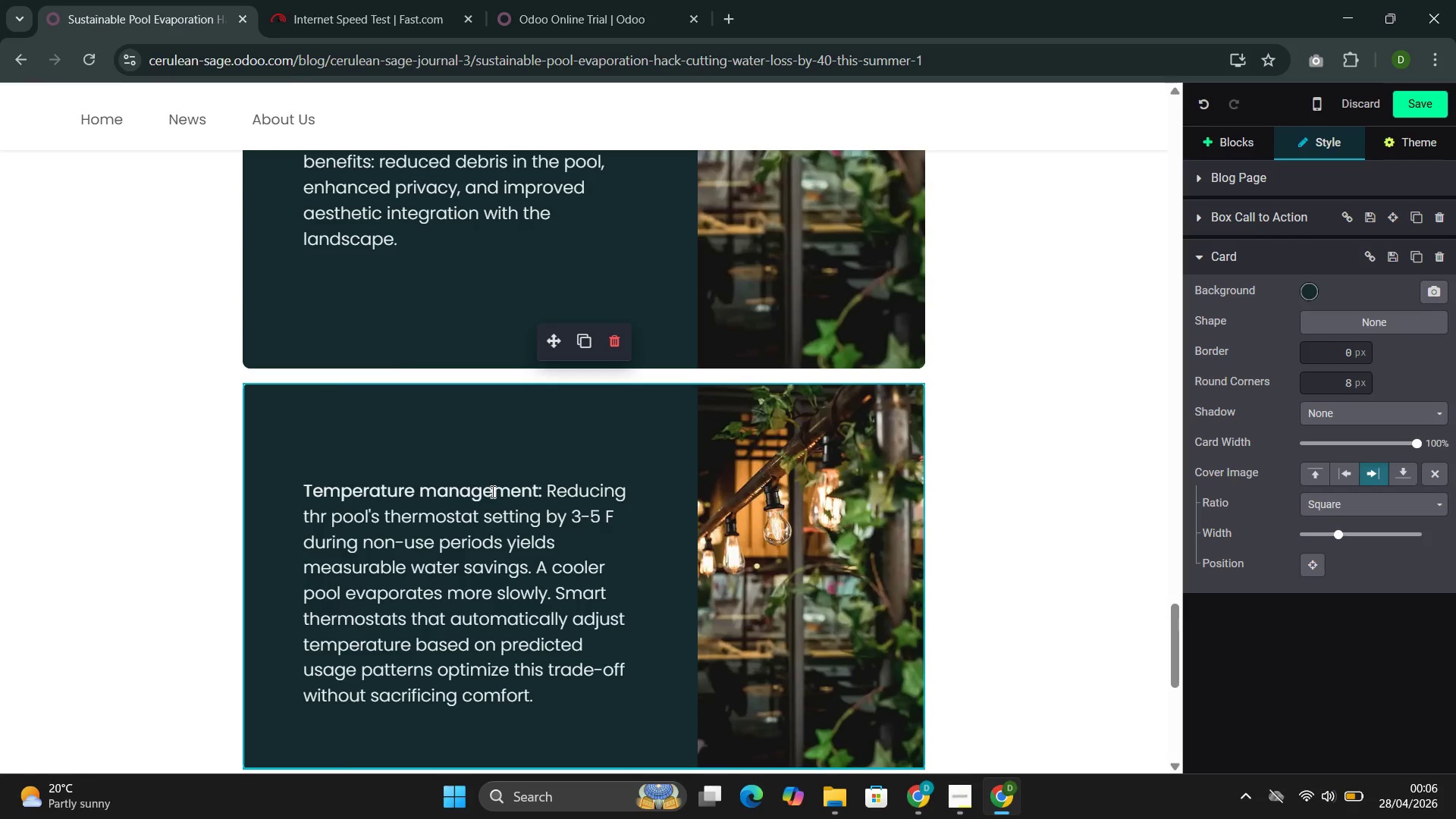 
left_click([491, 491])
 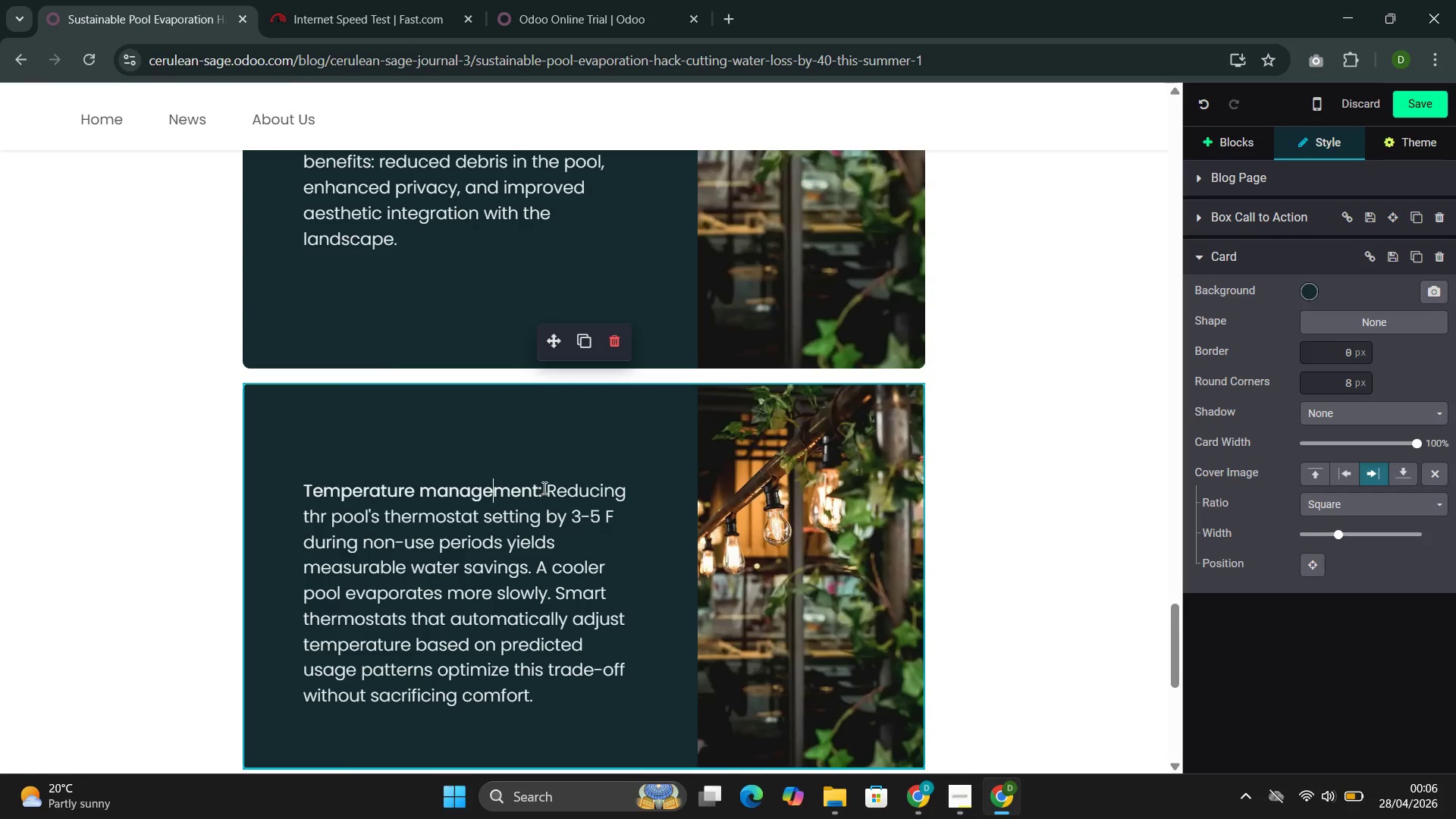 
left_click([543, 488])
 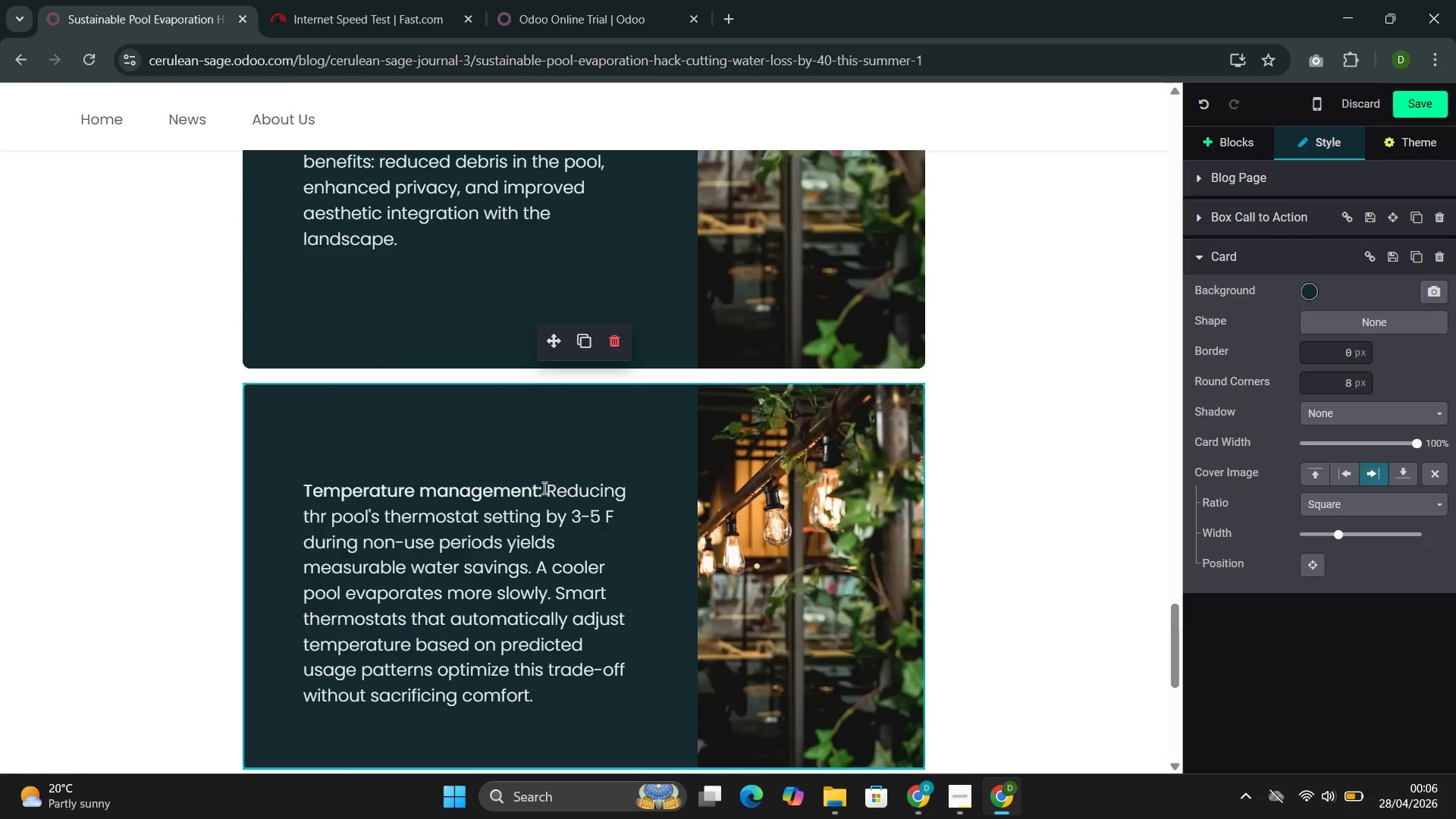 
key(Enter)
 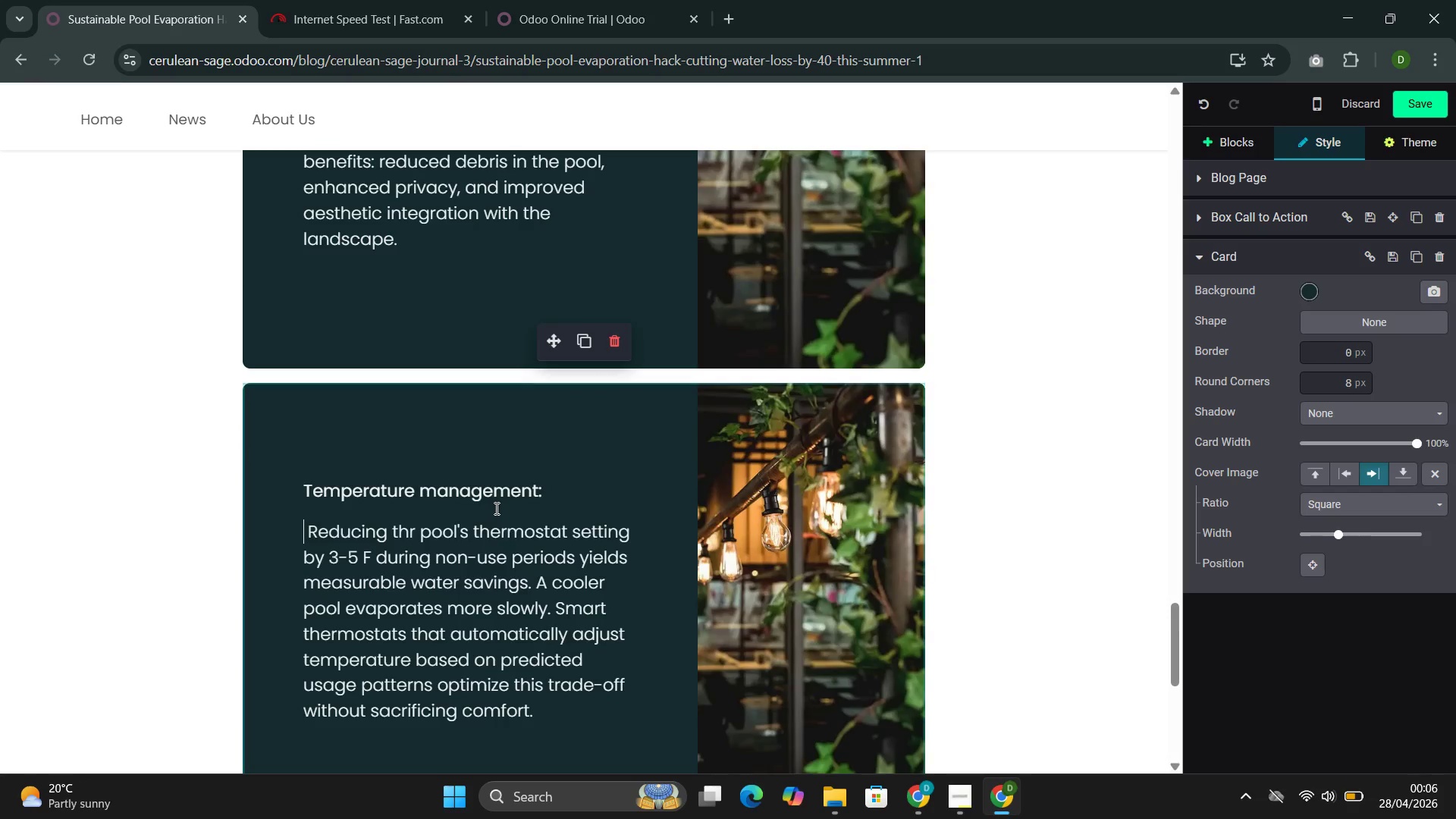 
key(ArrowRight)
 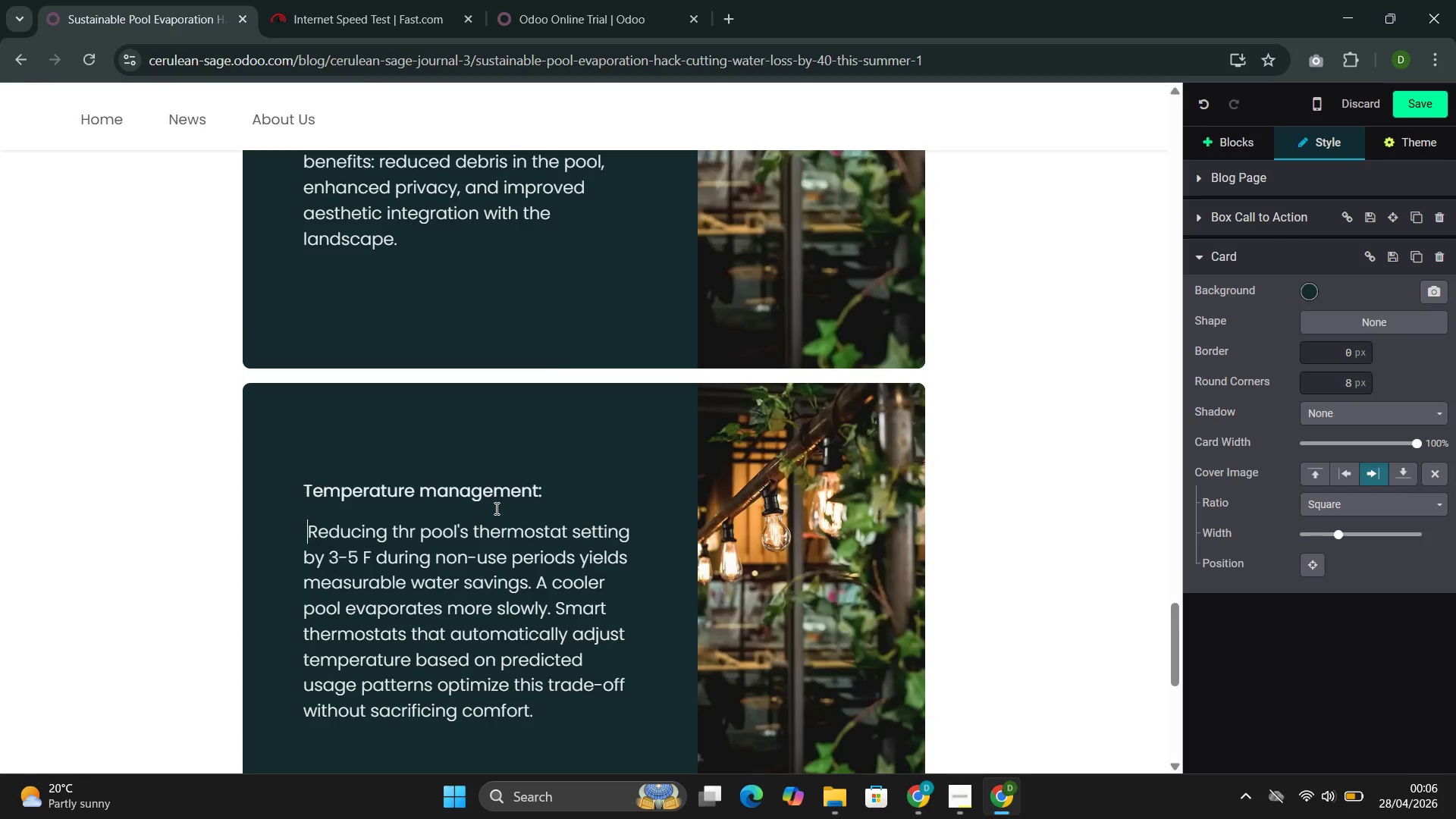 
key(Backspace)
 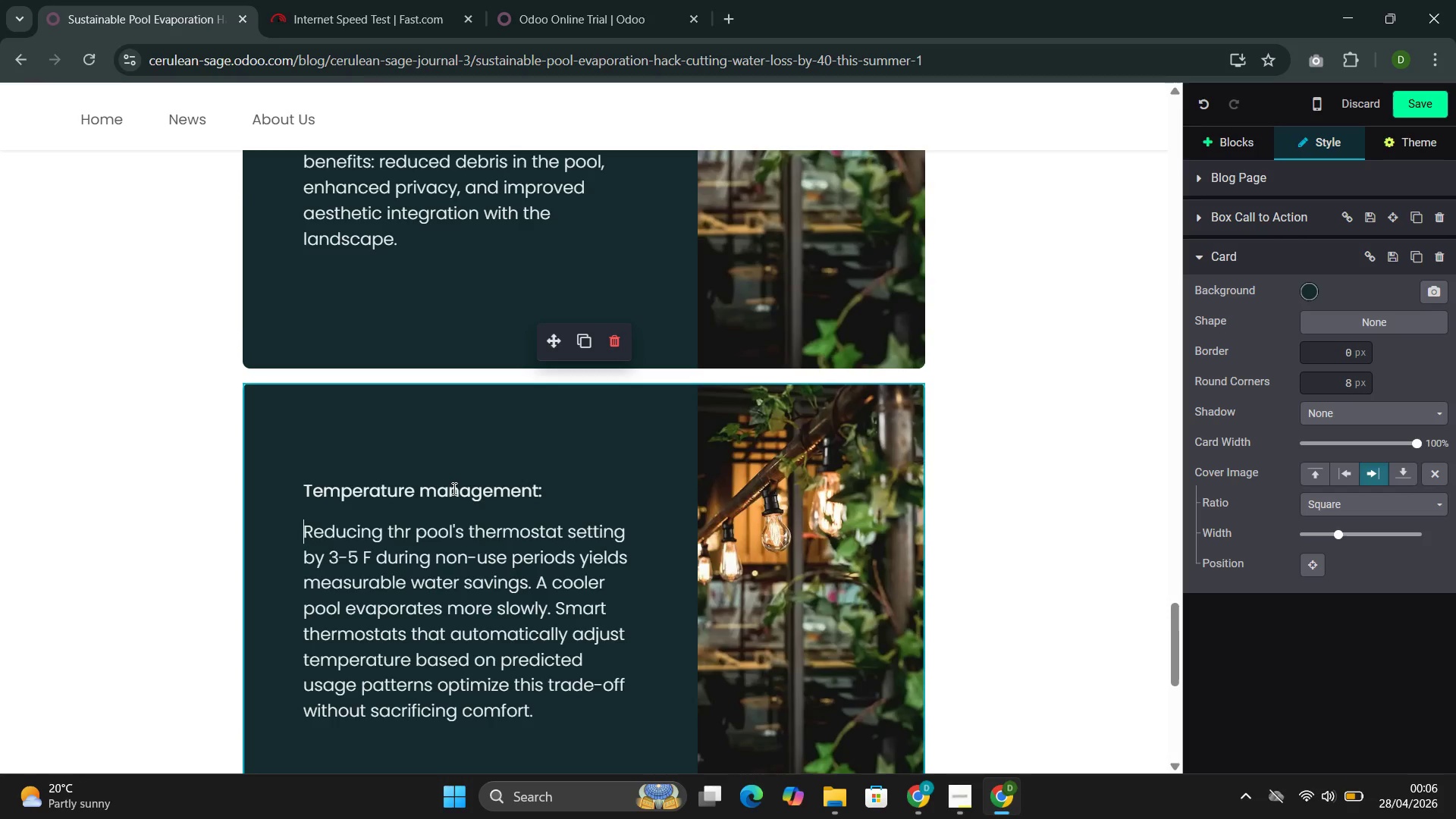 
double_click([453, 488])
 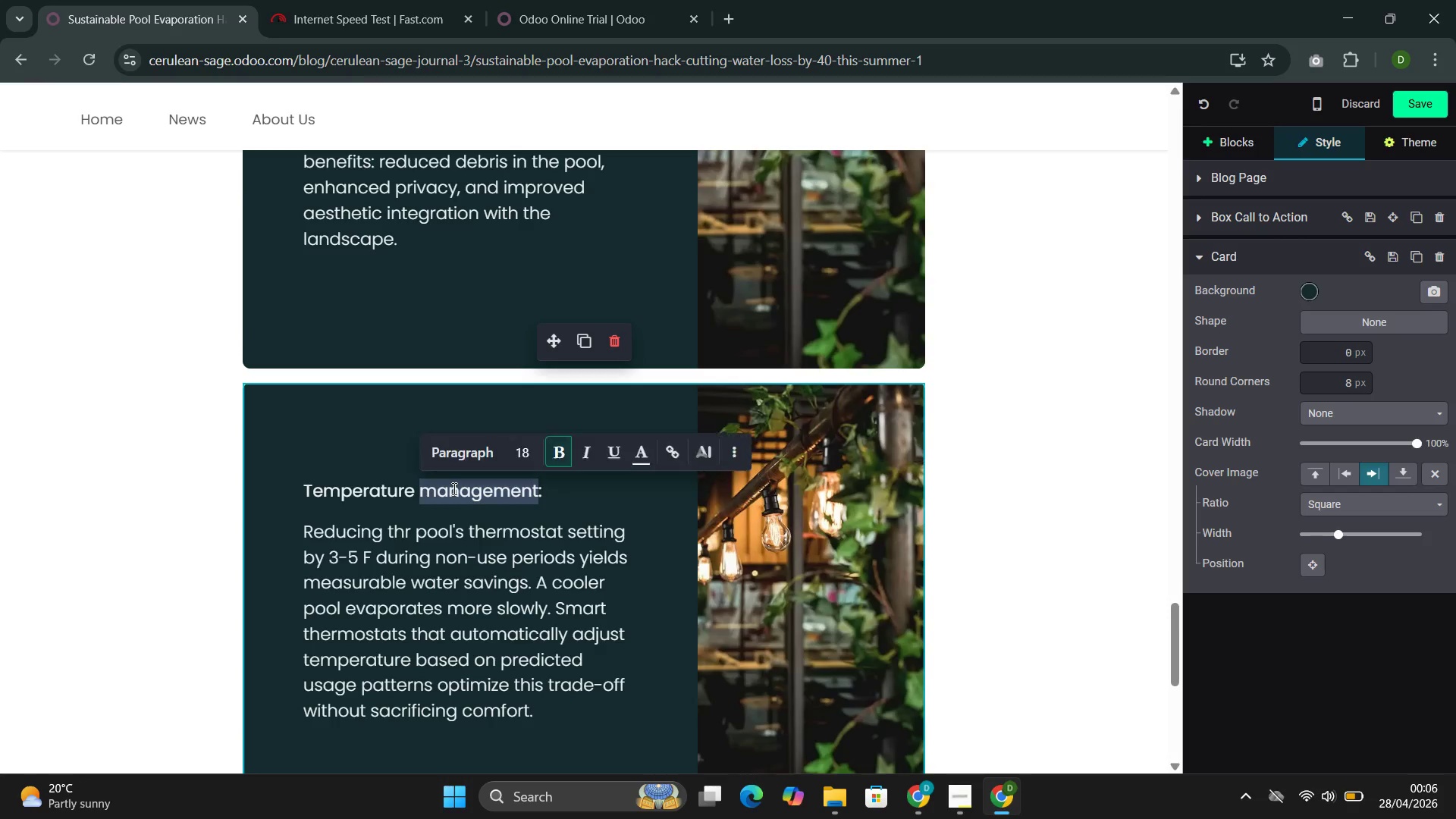 
triple_click([453, 488])
 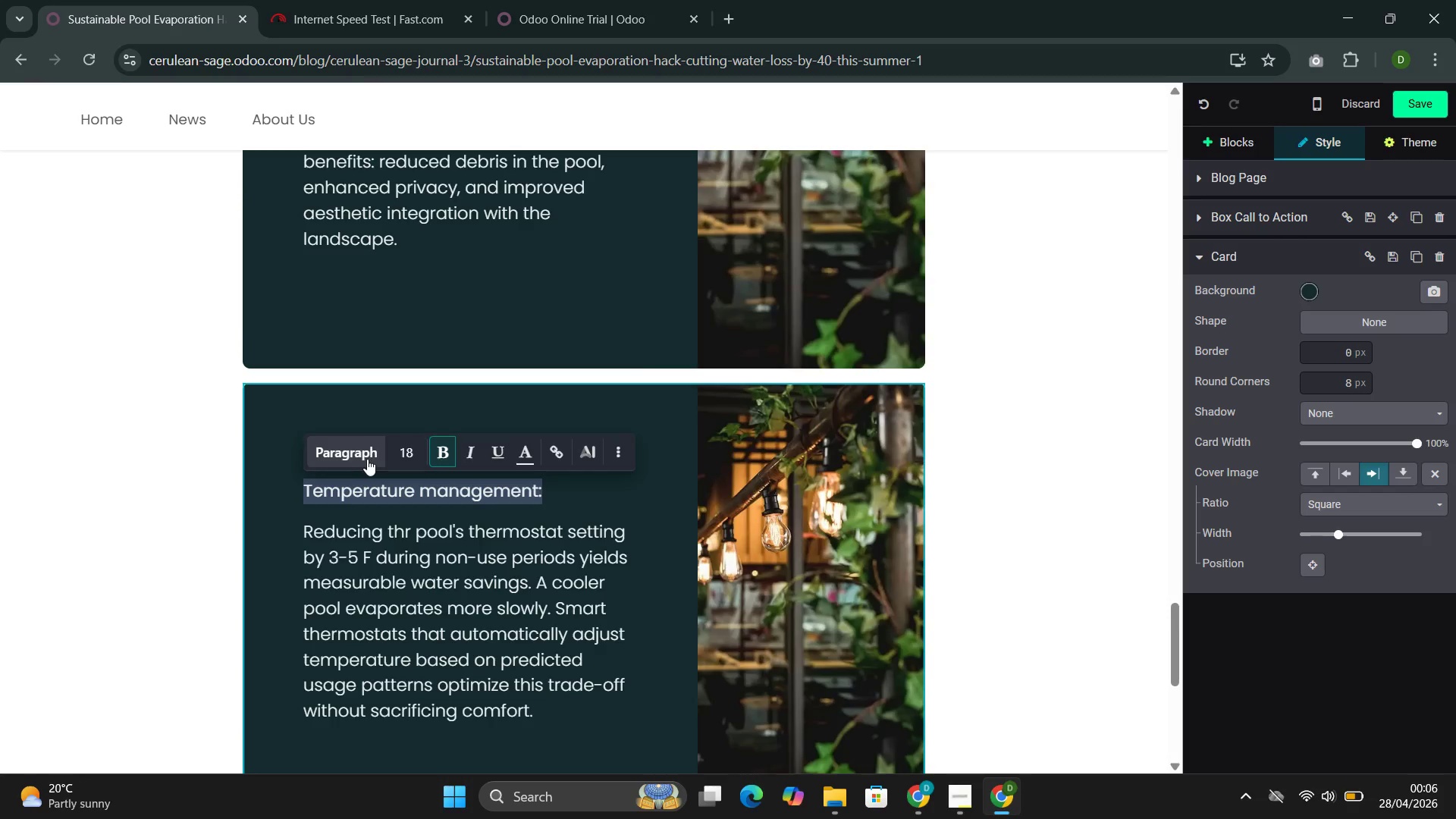 
left_click([362, 460])
 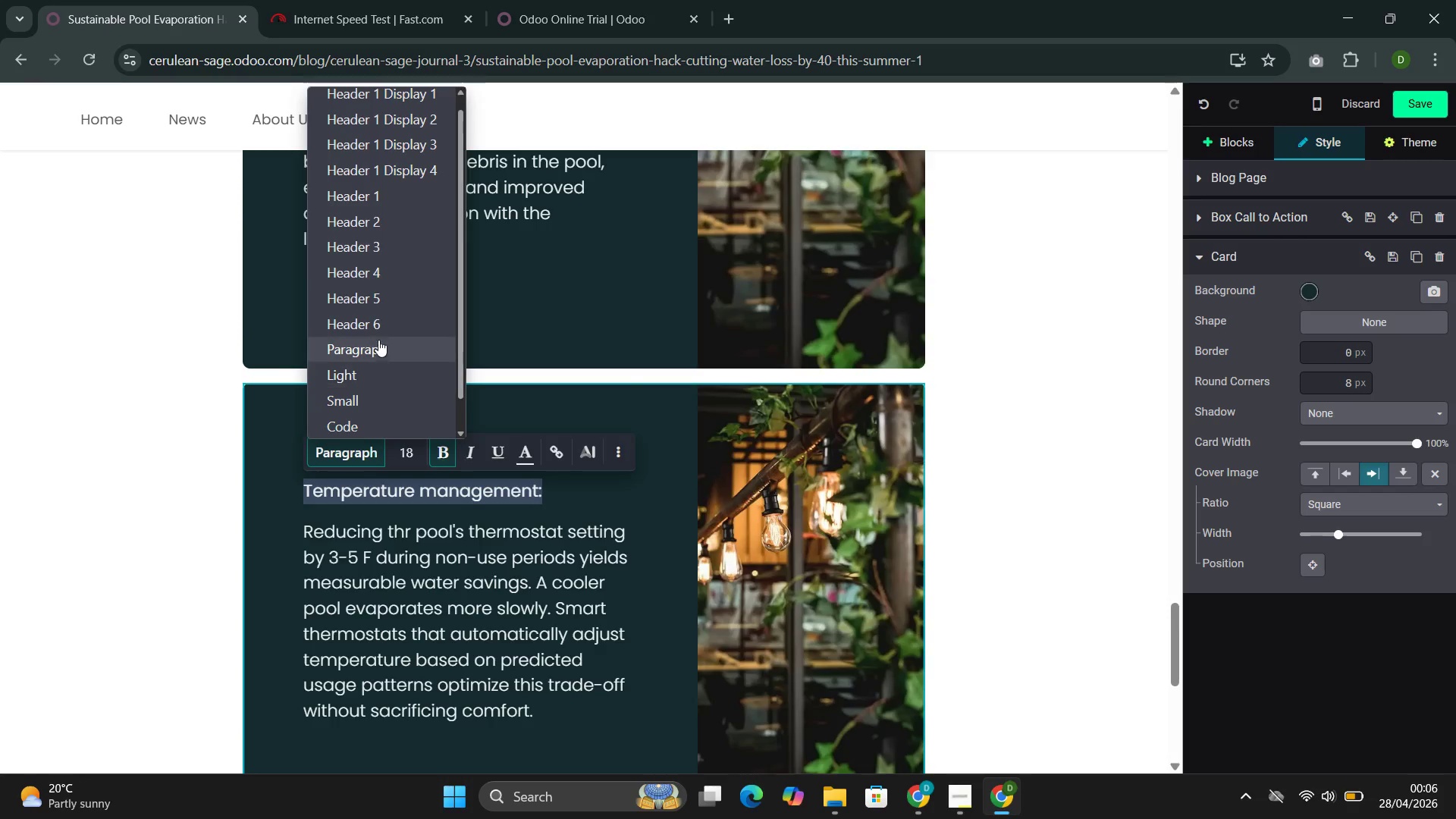 
left_click([385, 325])
 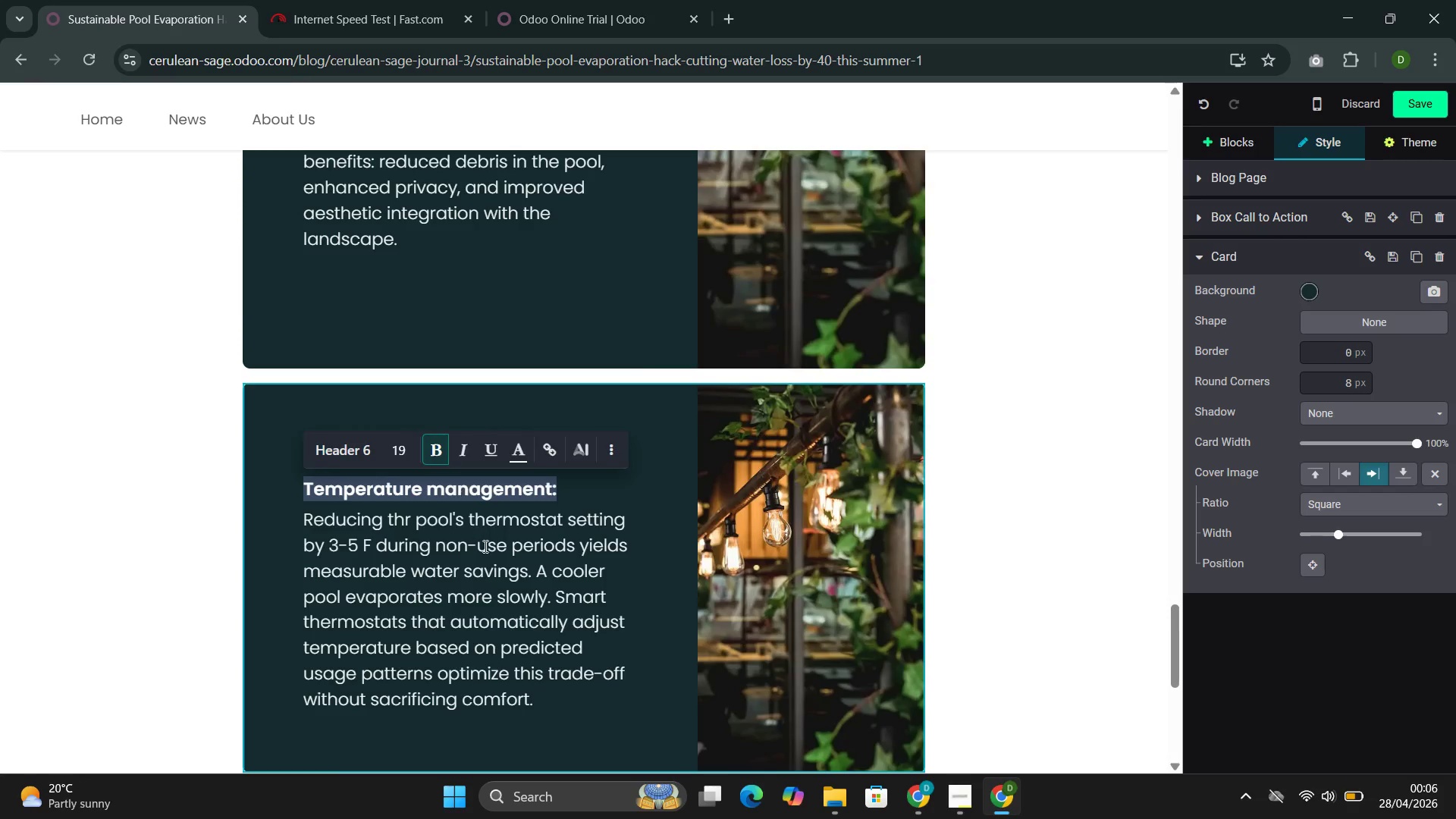 
left_click([505, 566])
 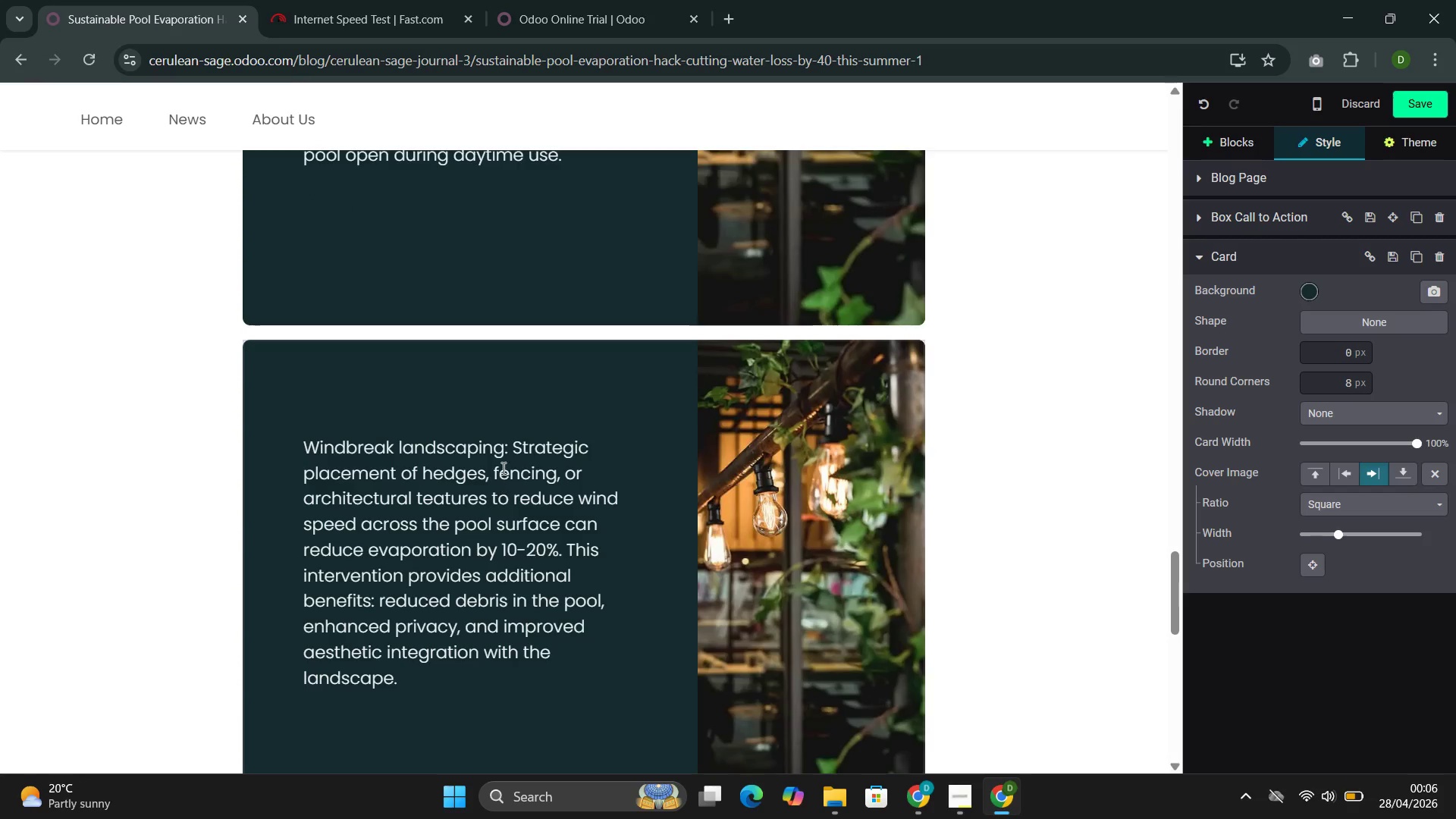 
left_click([511, 442])
 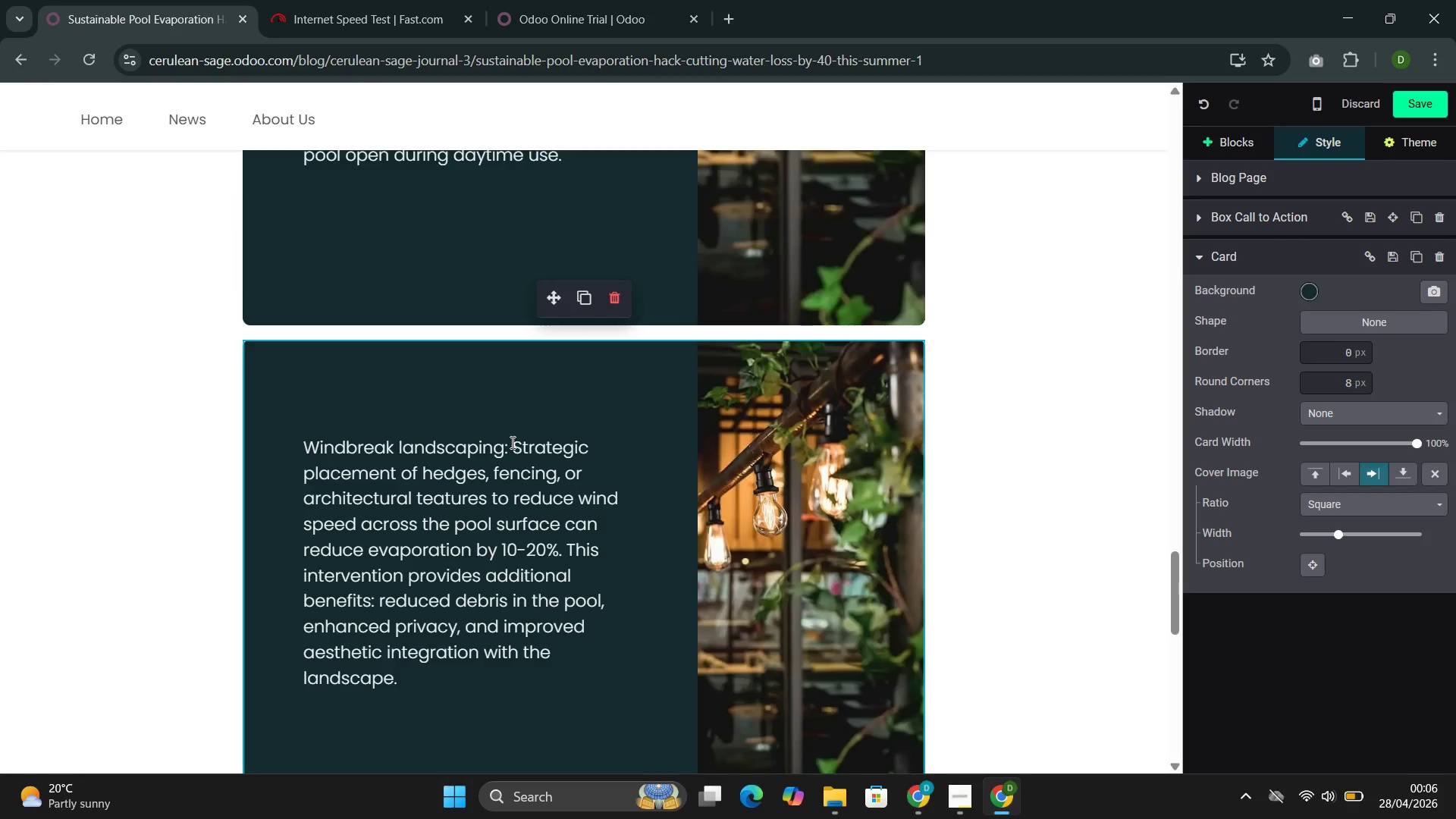 
key(Enter)
 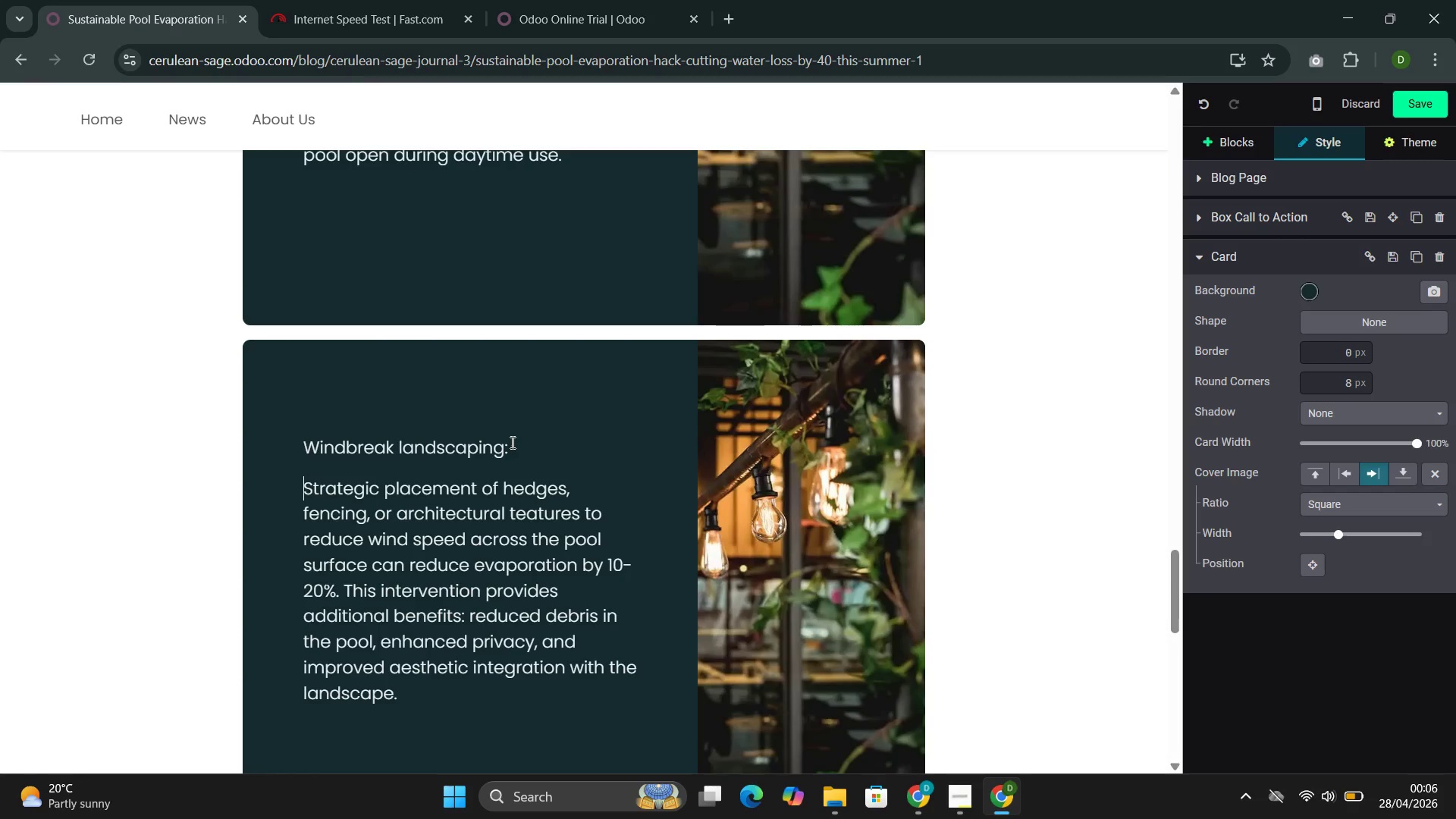 
wait(17.88)
 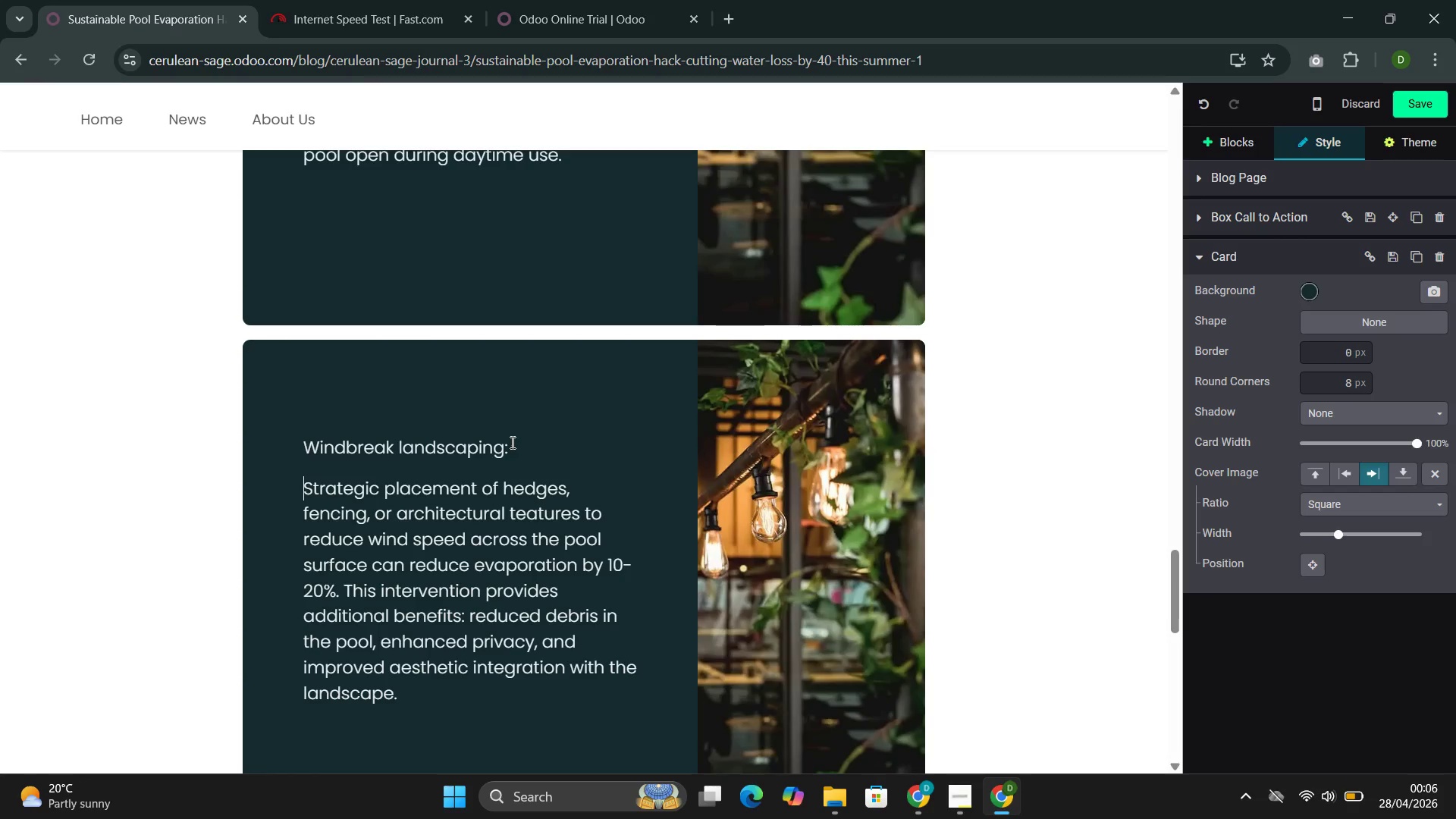 
double_click([456, 450])
 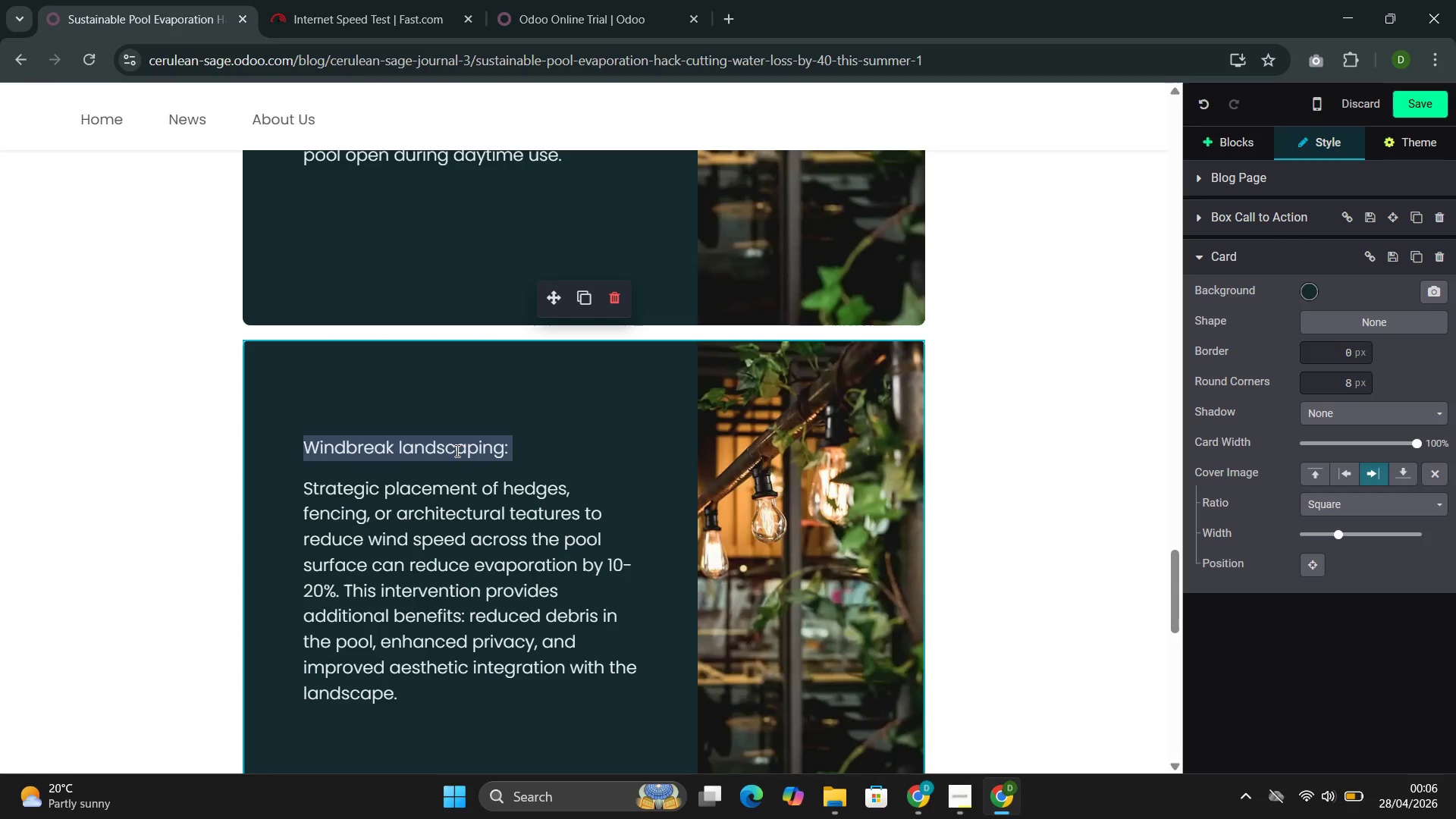 
triple_click([456, 450])
 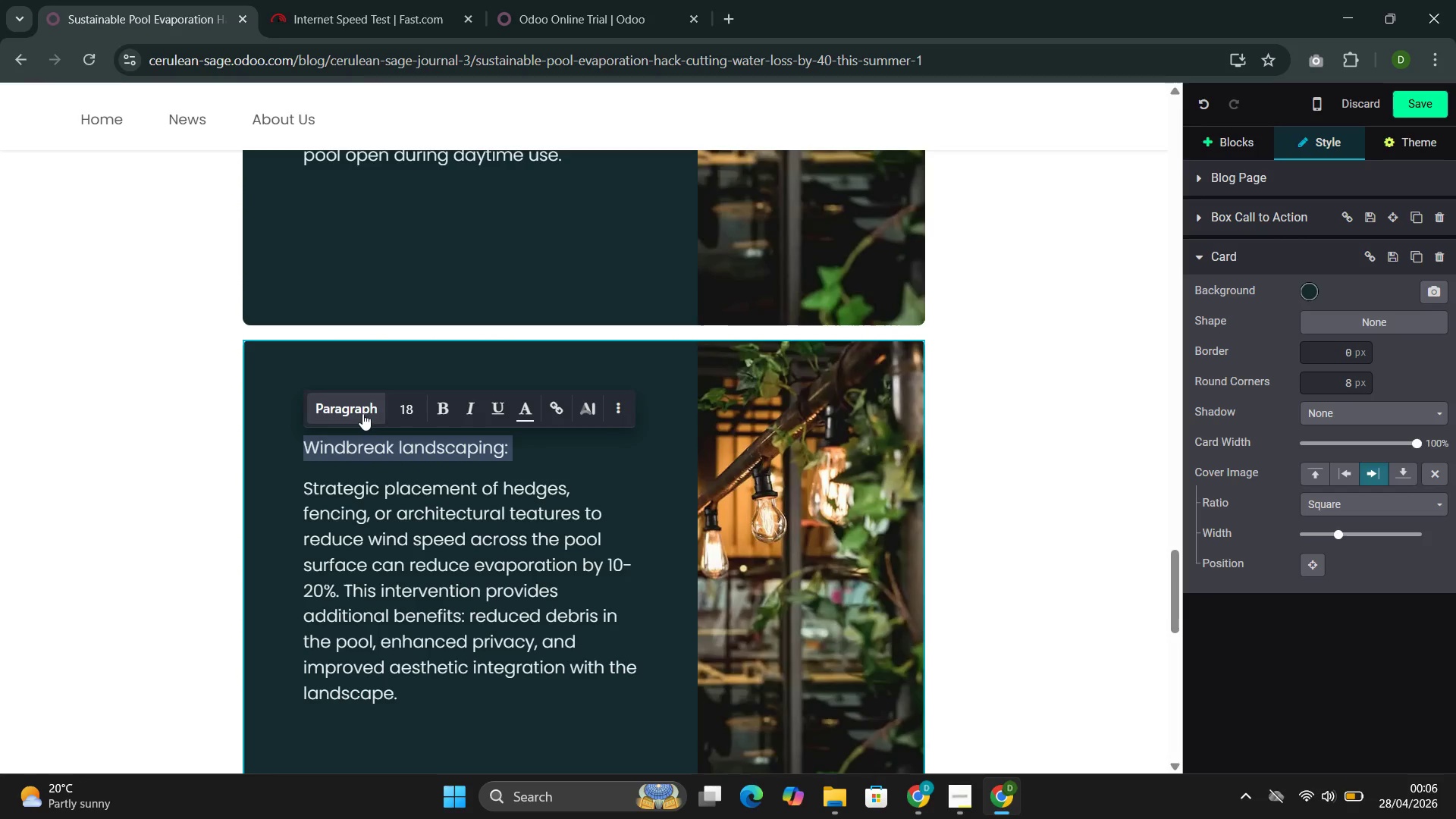 
left_click([359, 413])
 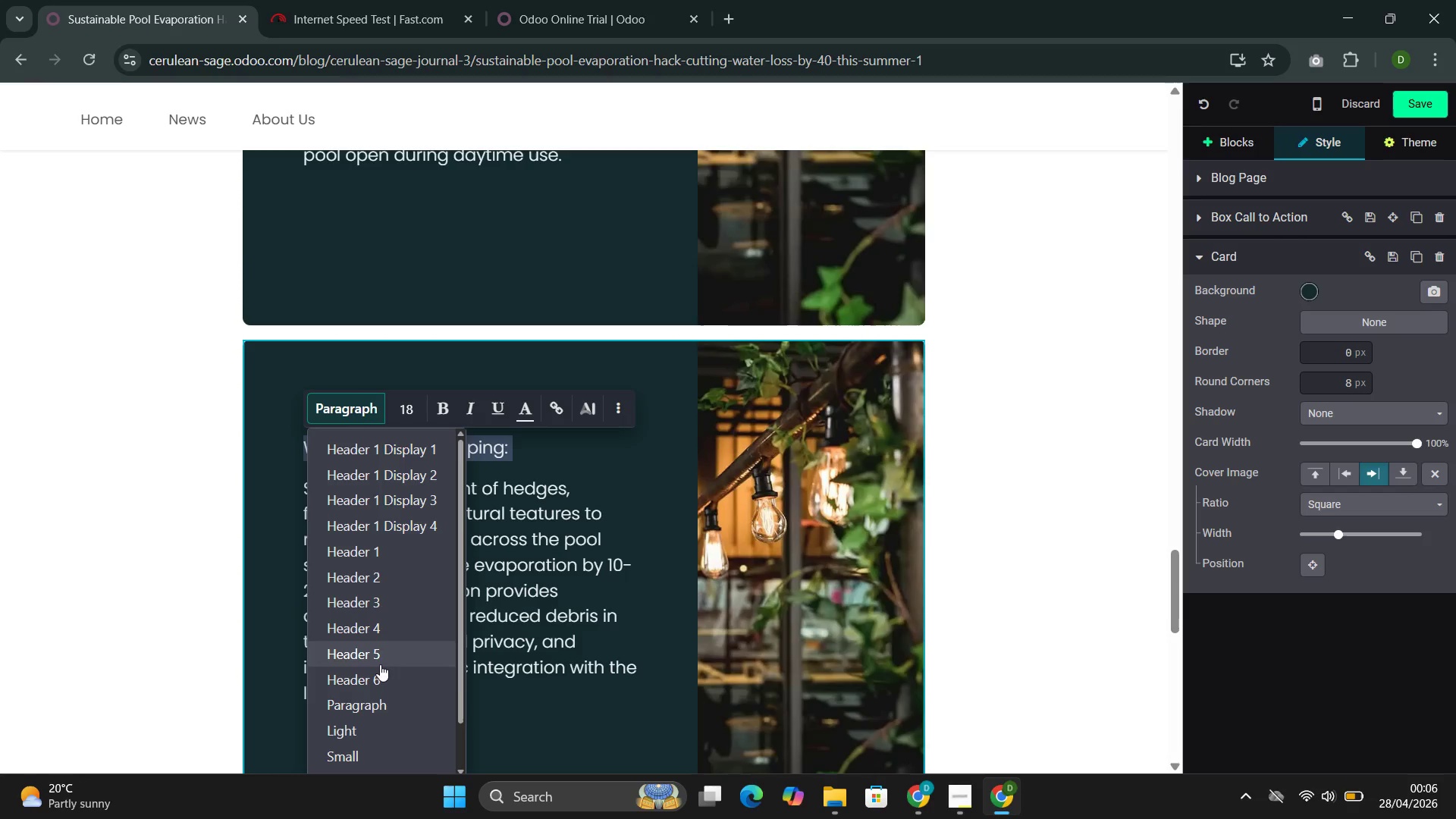 
left_click([380, 679])
 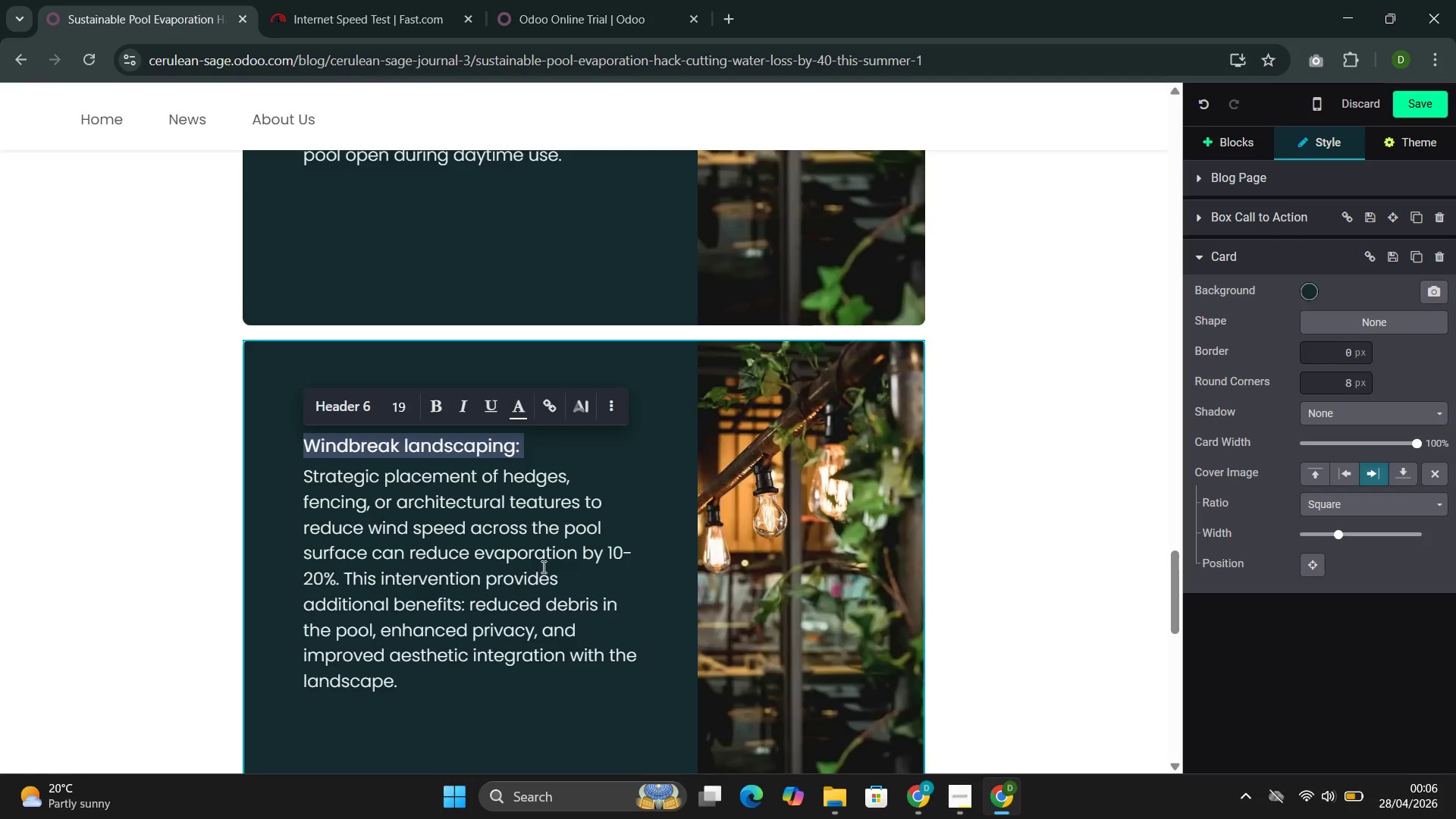 
left_click([604, 504])
 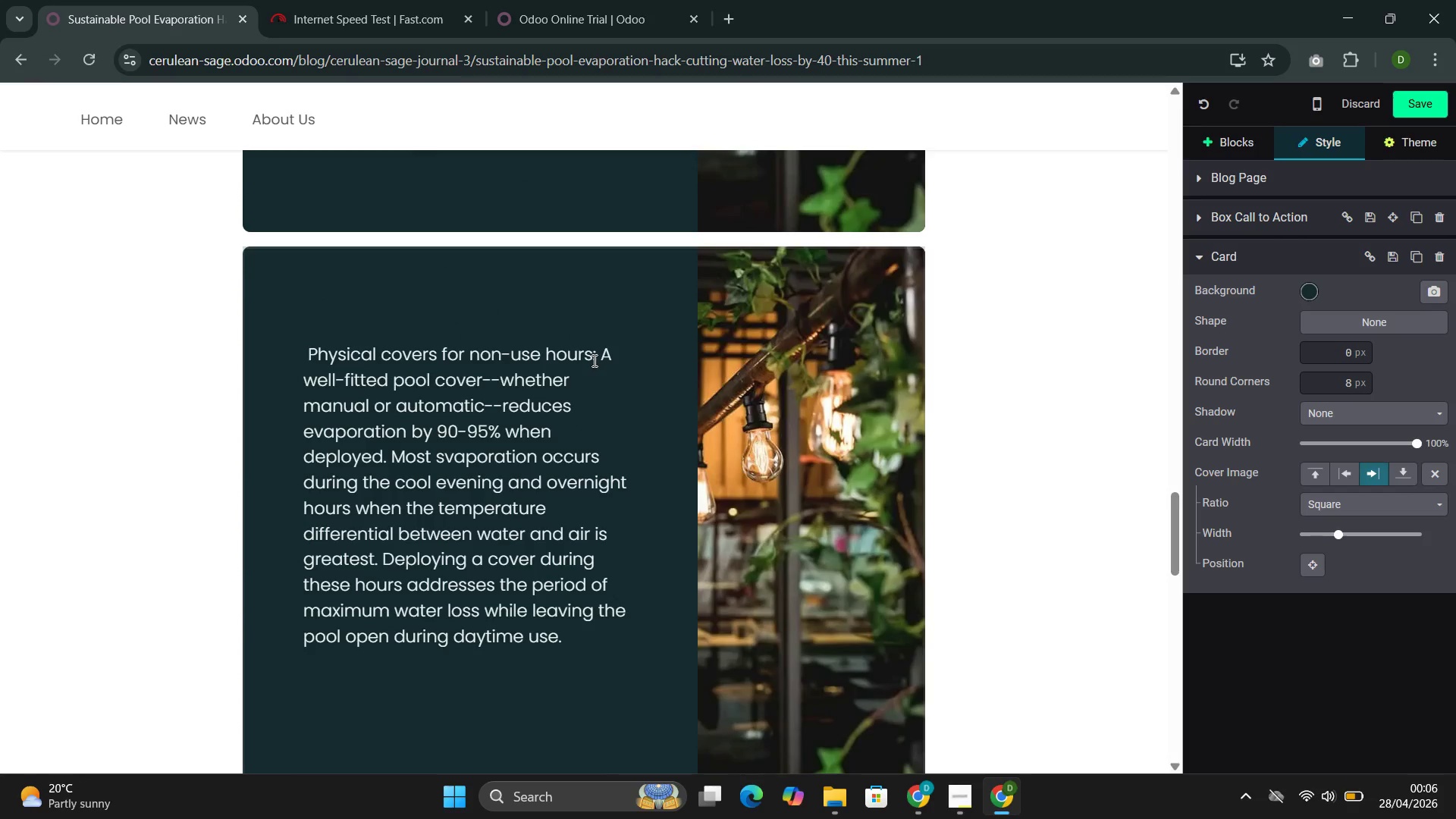 
left_click([596, 356])
 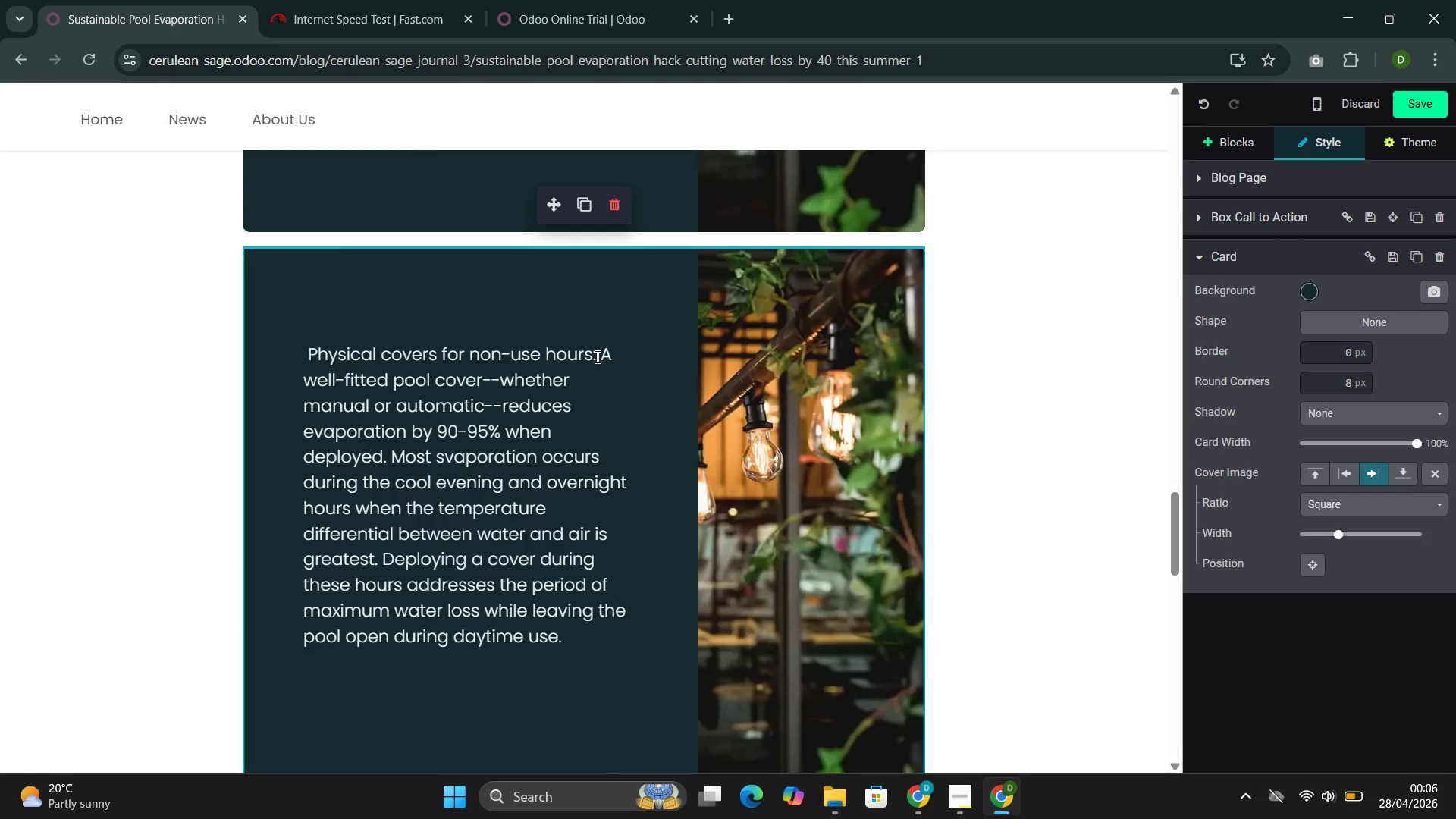 
key(ArrowRight)
 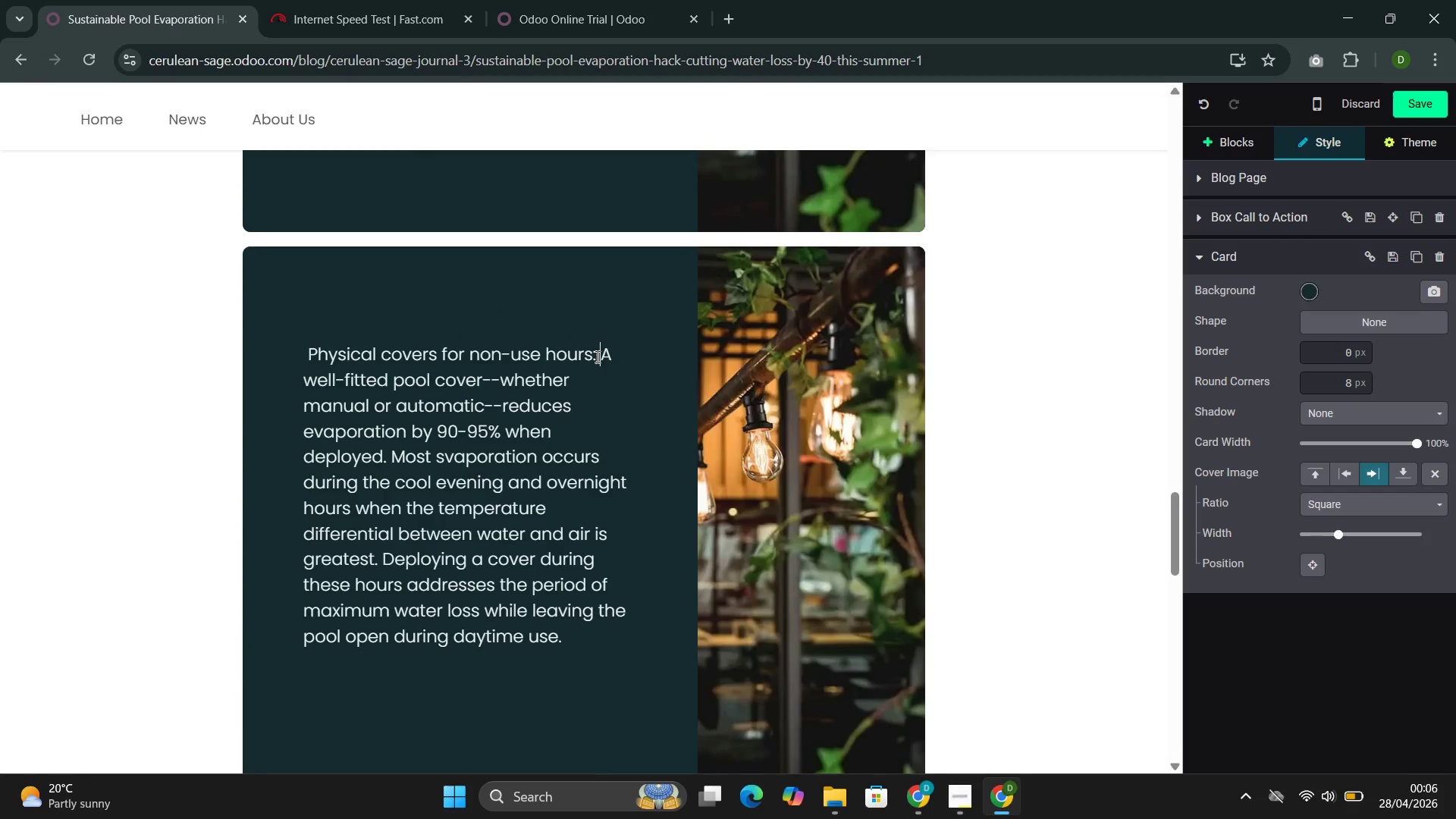 
key(Enter)
 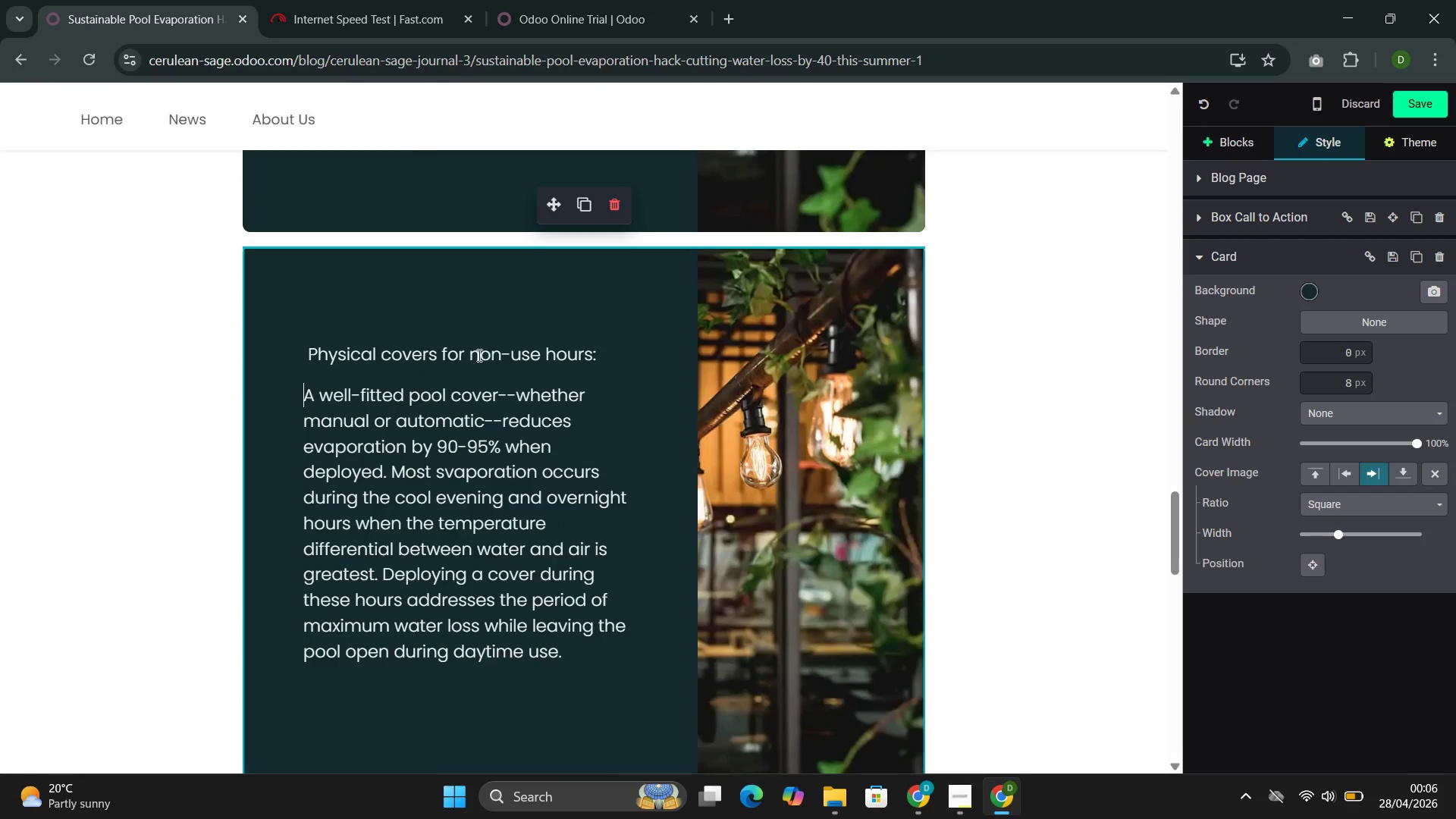 
double_click([482, 354])
 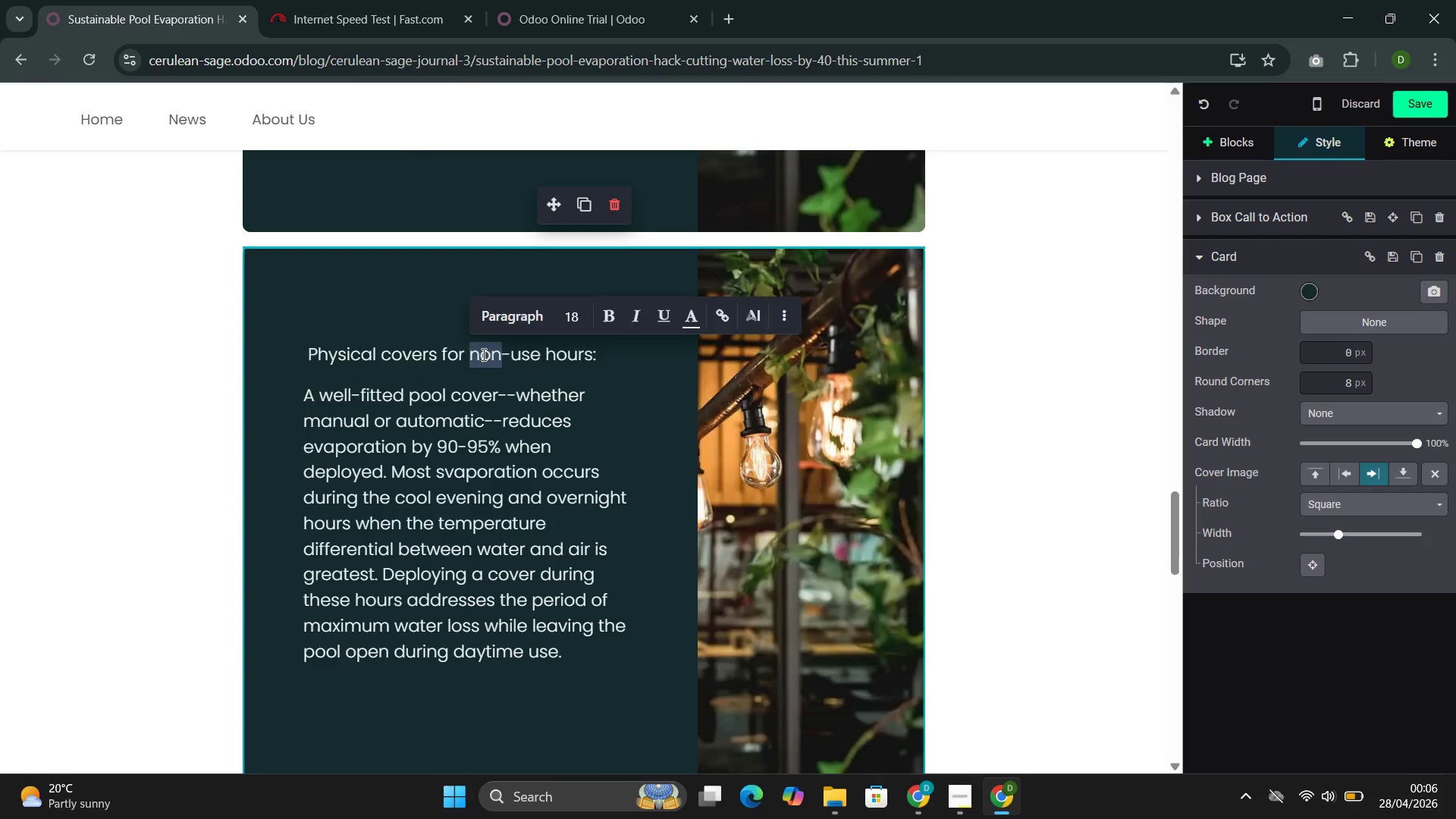 
triple_click([482, 354])
 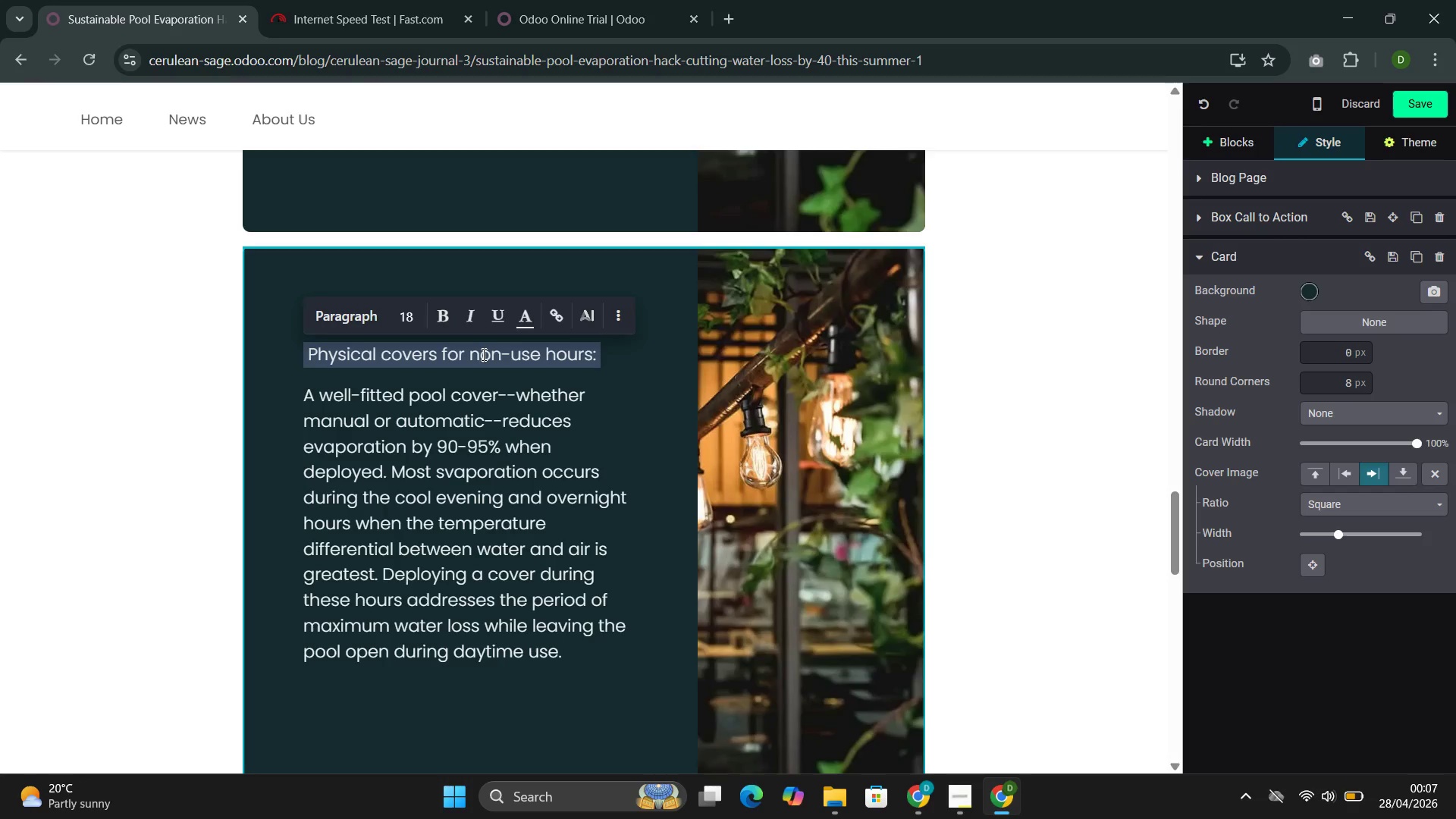 
wait(16.92)
 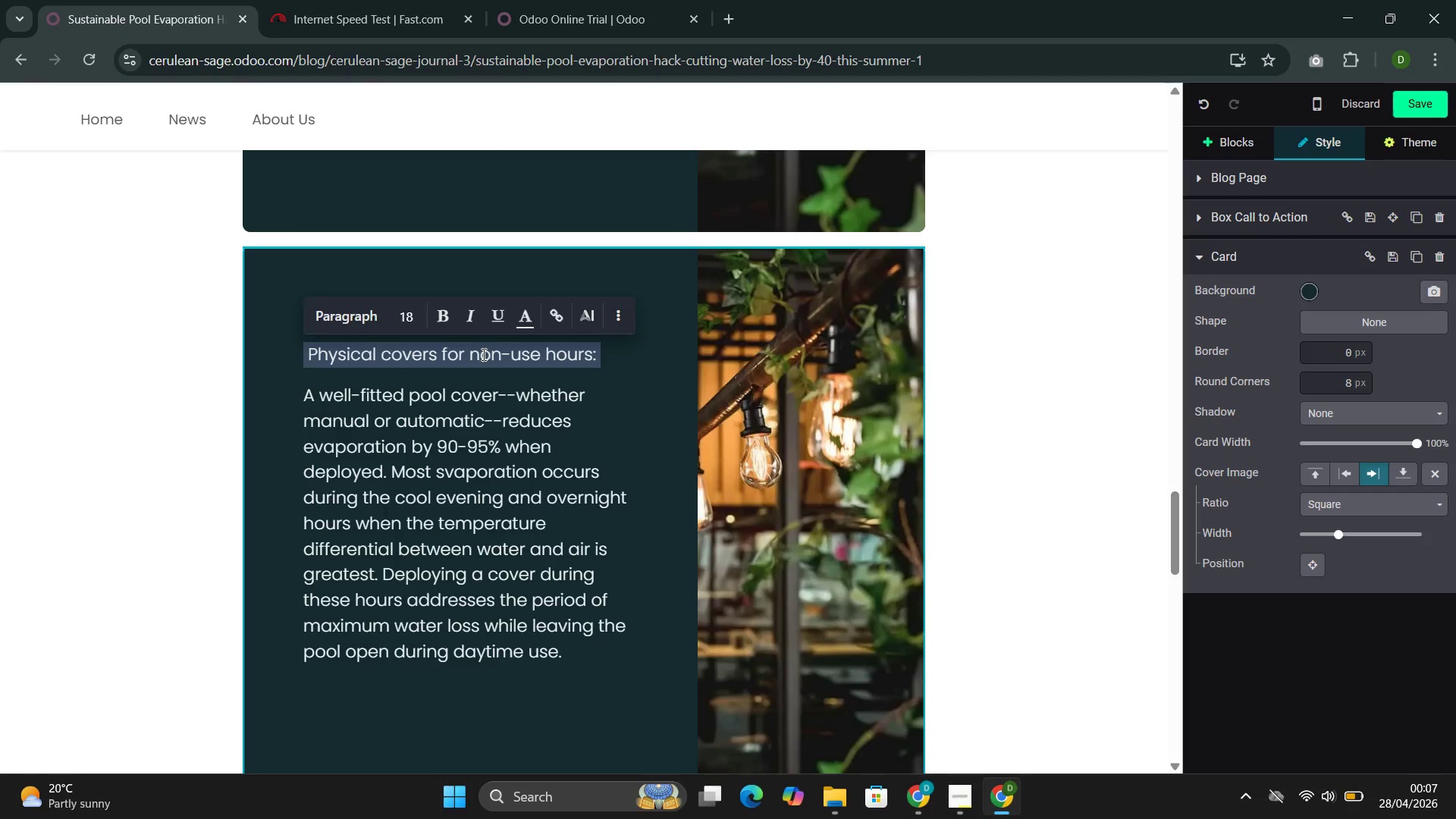 
left_click([331, 312])
 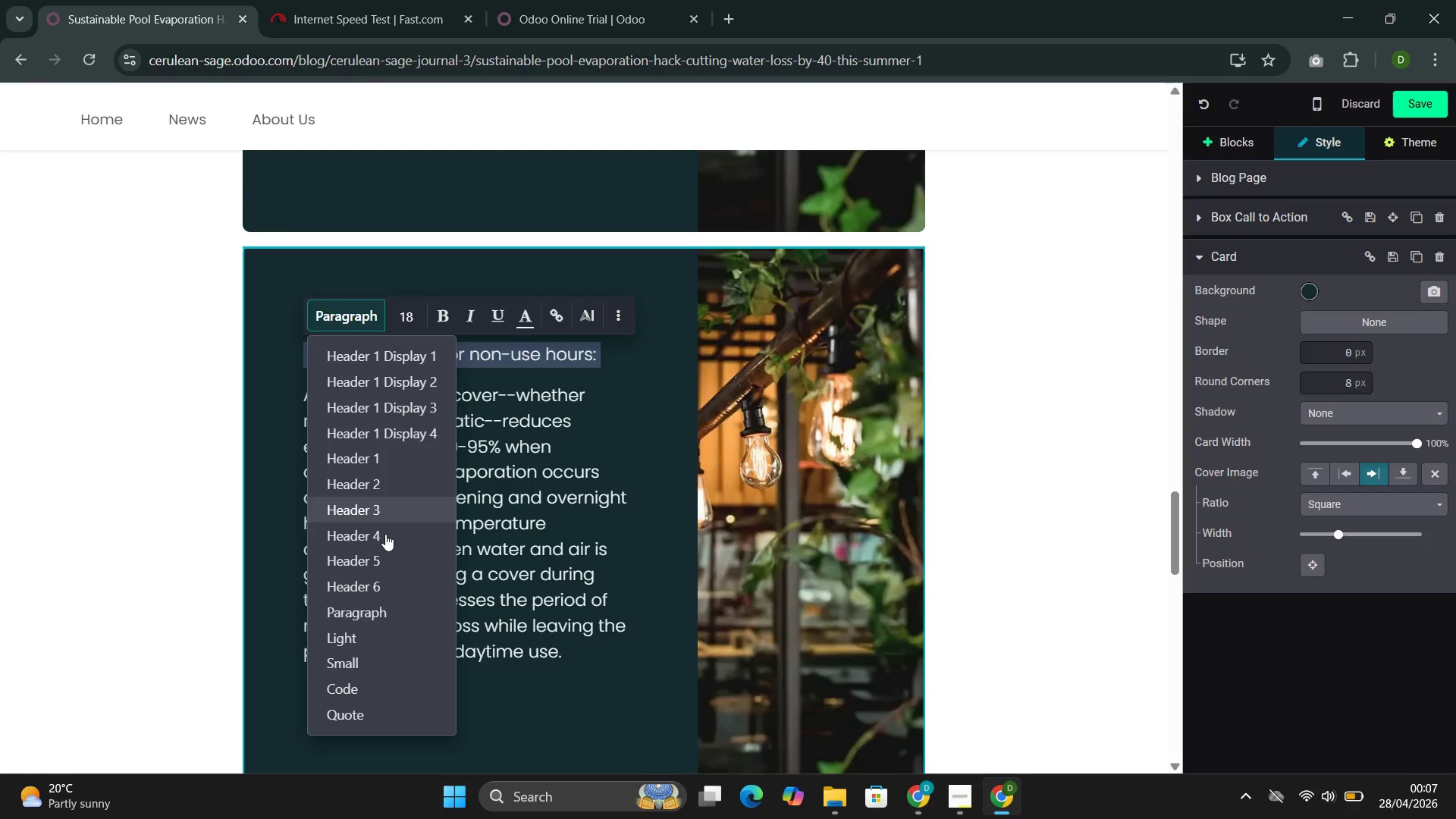 
left_click([397, 588])
 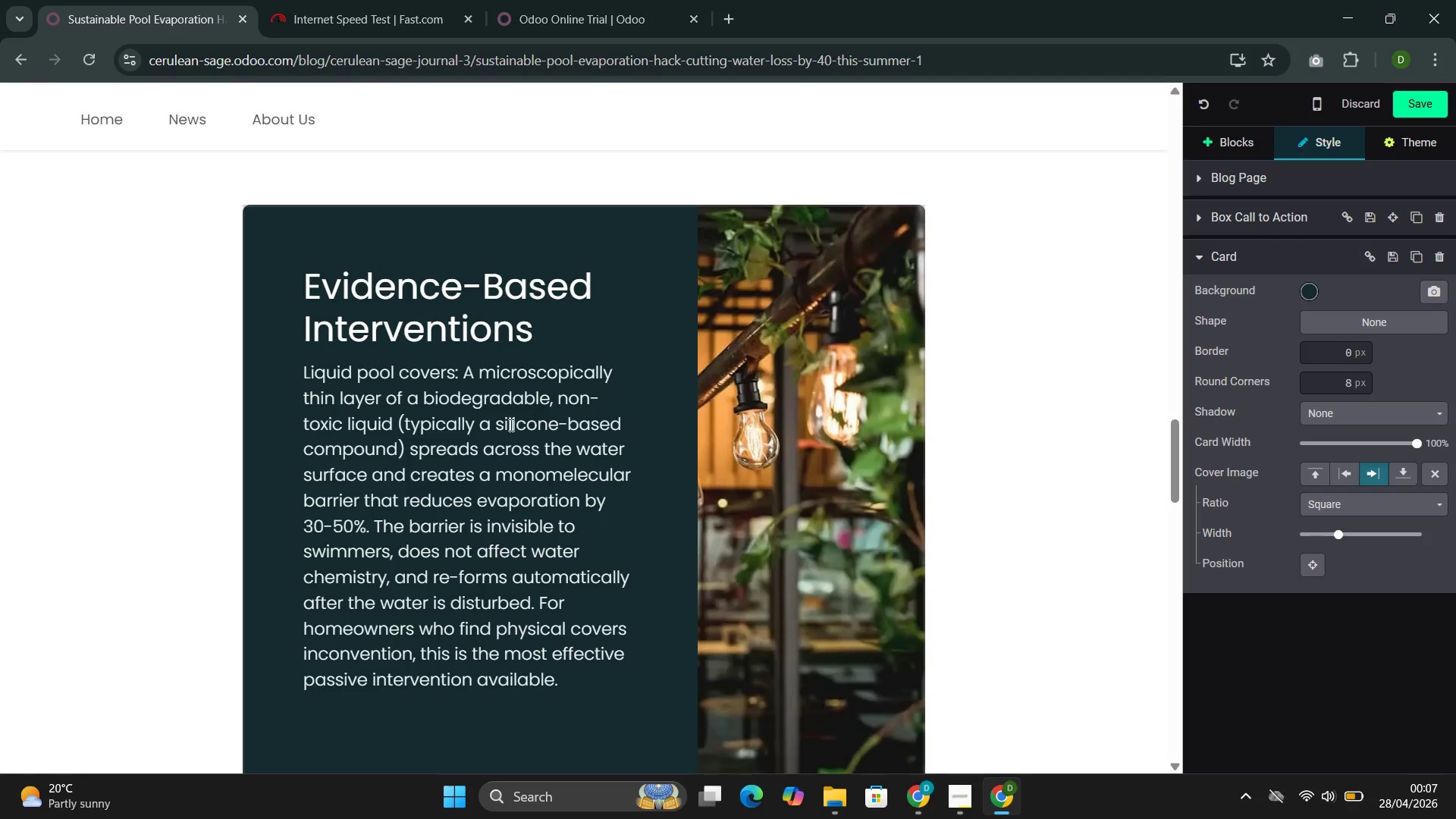 
left_click([456, 374])
 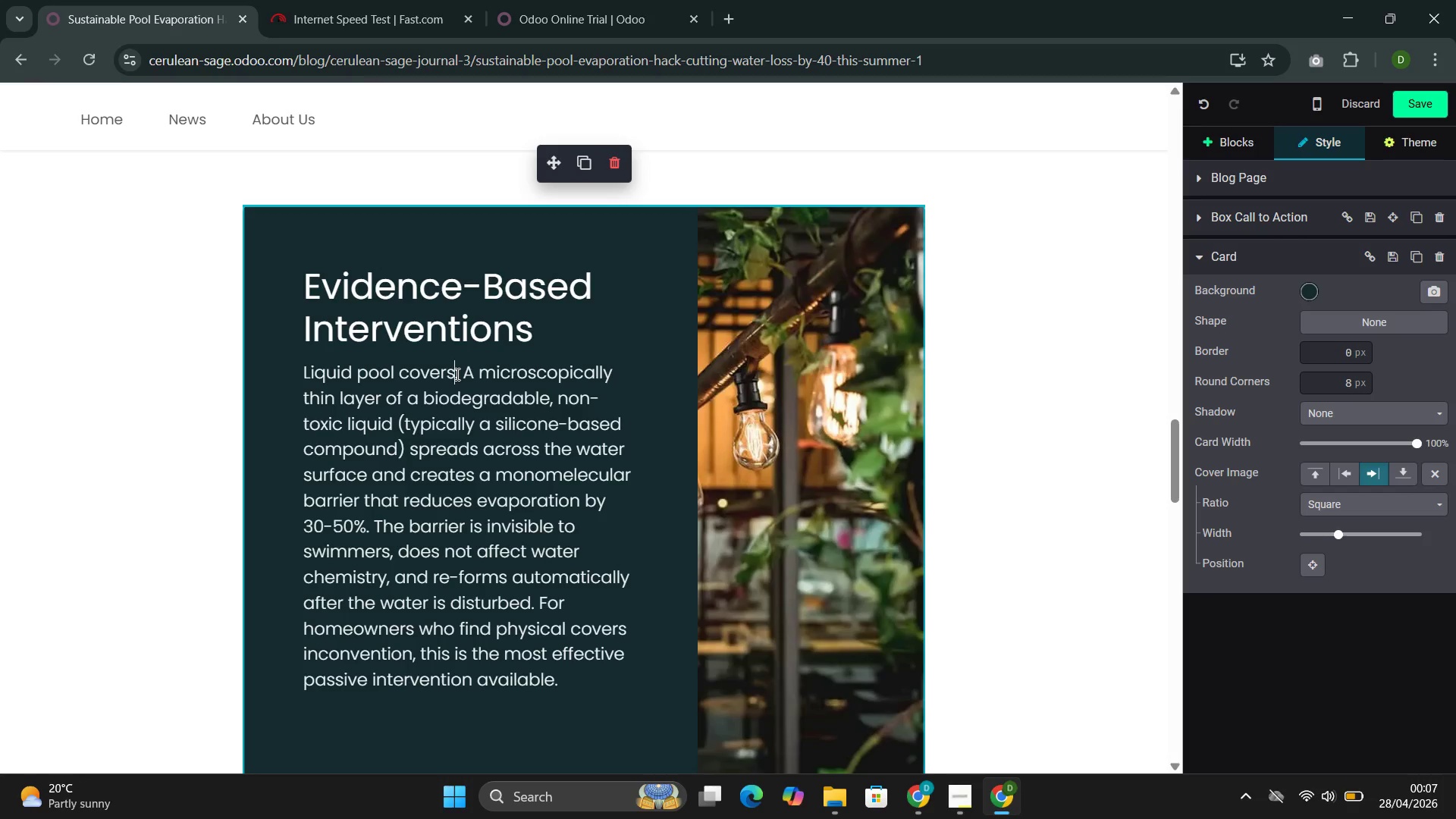 
key(ArrowRight)
 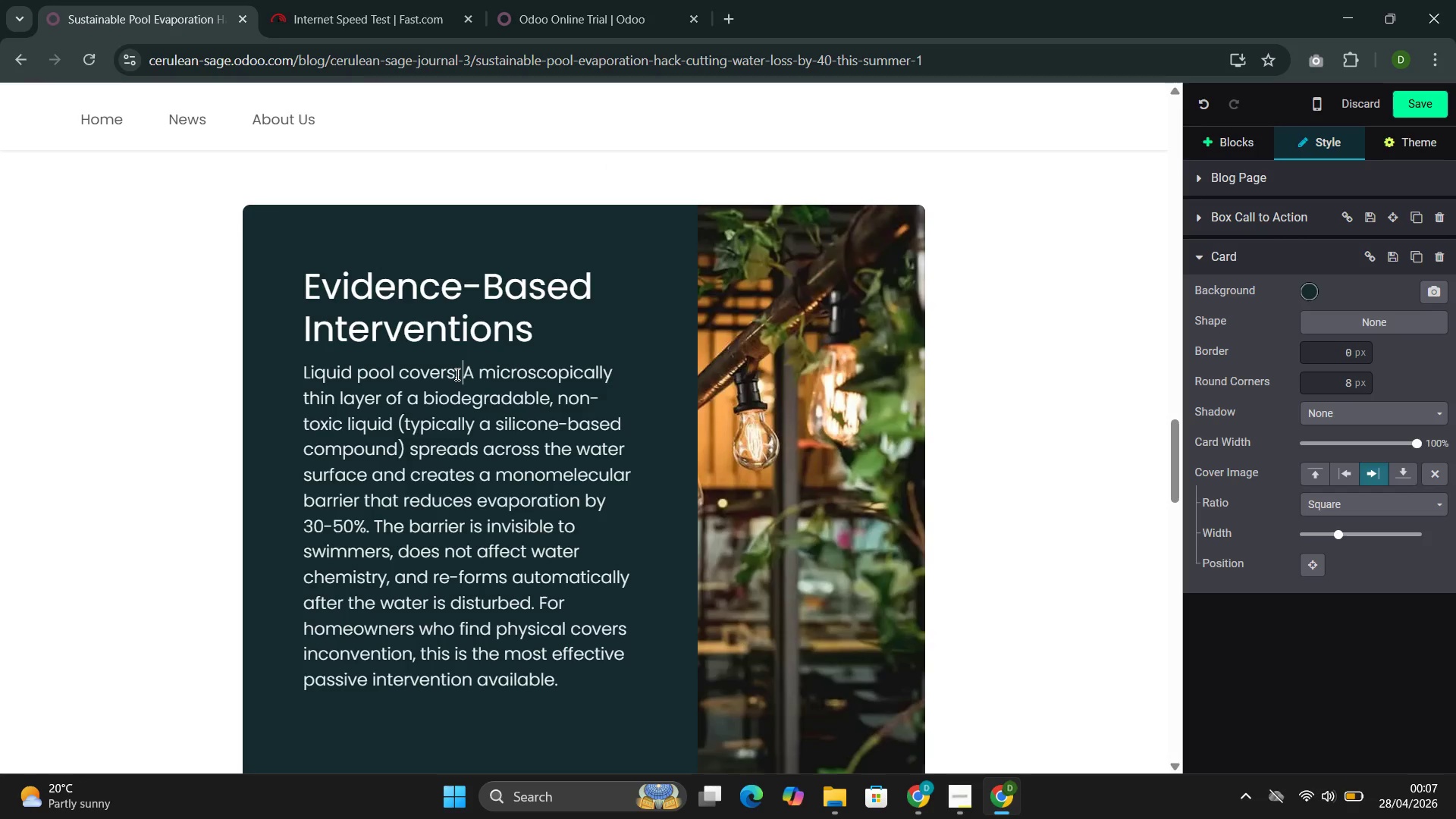 
key(ArrowRight)
 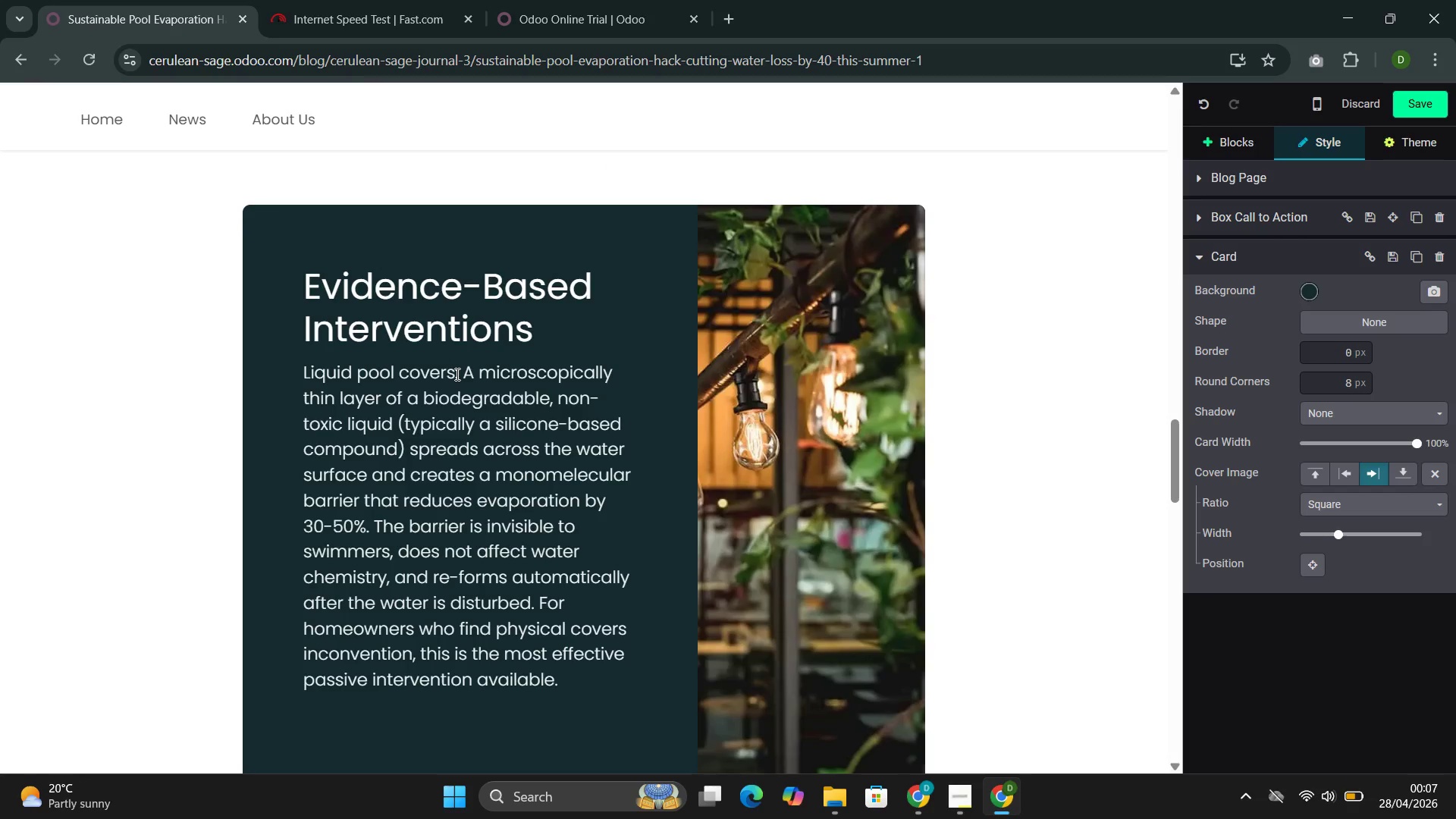 
key(Enter)
 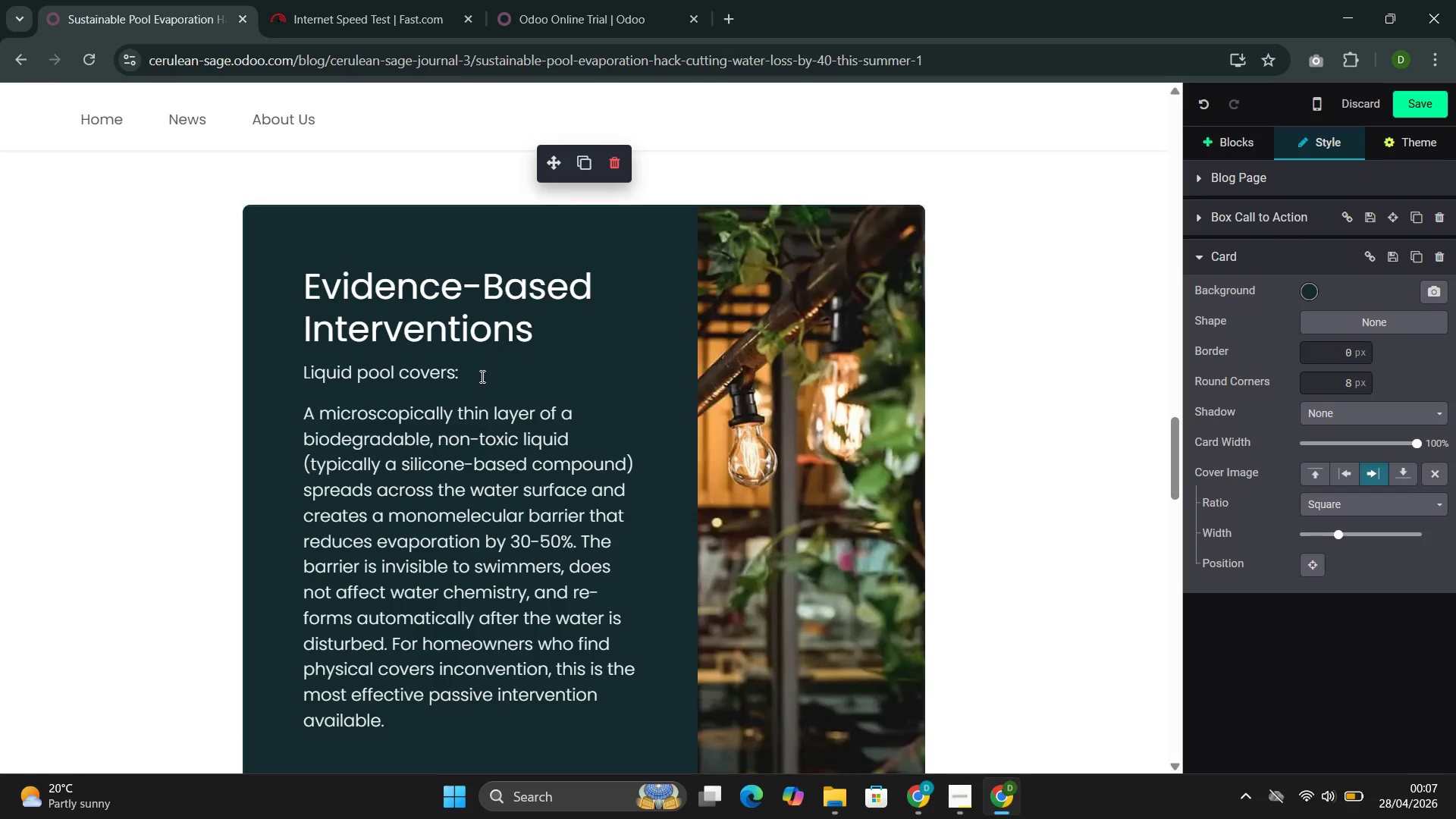 
left_click_drag(start_coordinate=[478, 374], to_coordinate=[293, 369])
 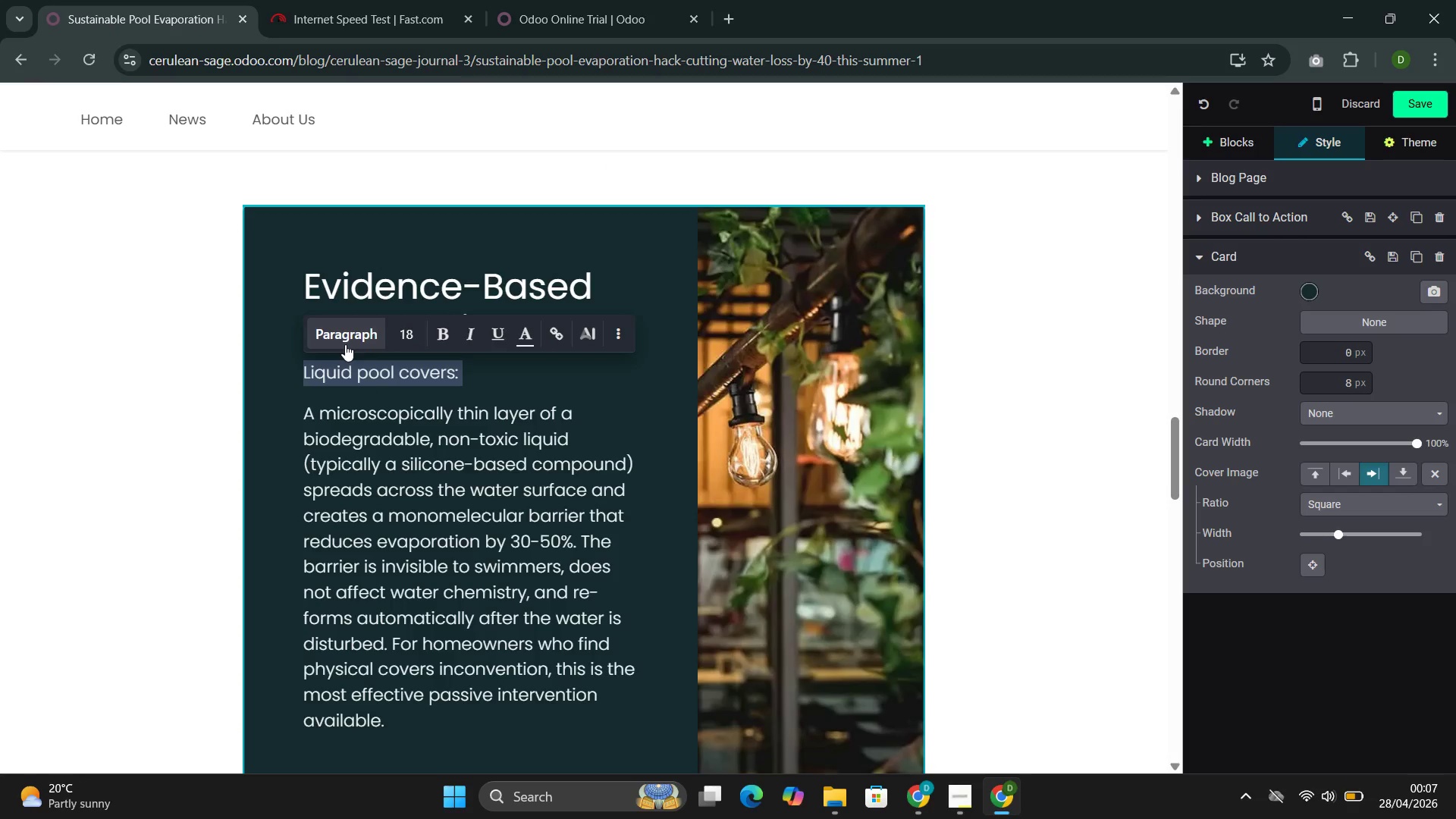 
left_click([345, 344])
 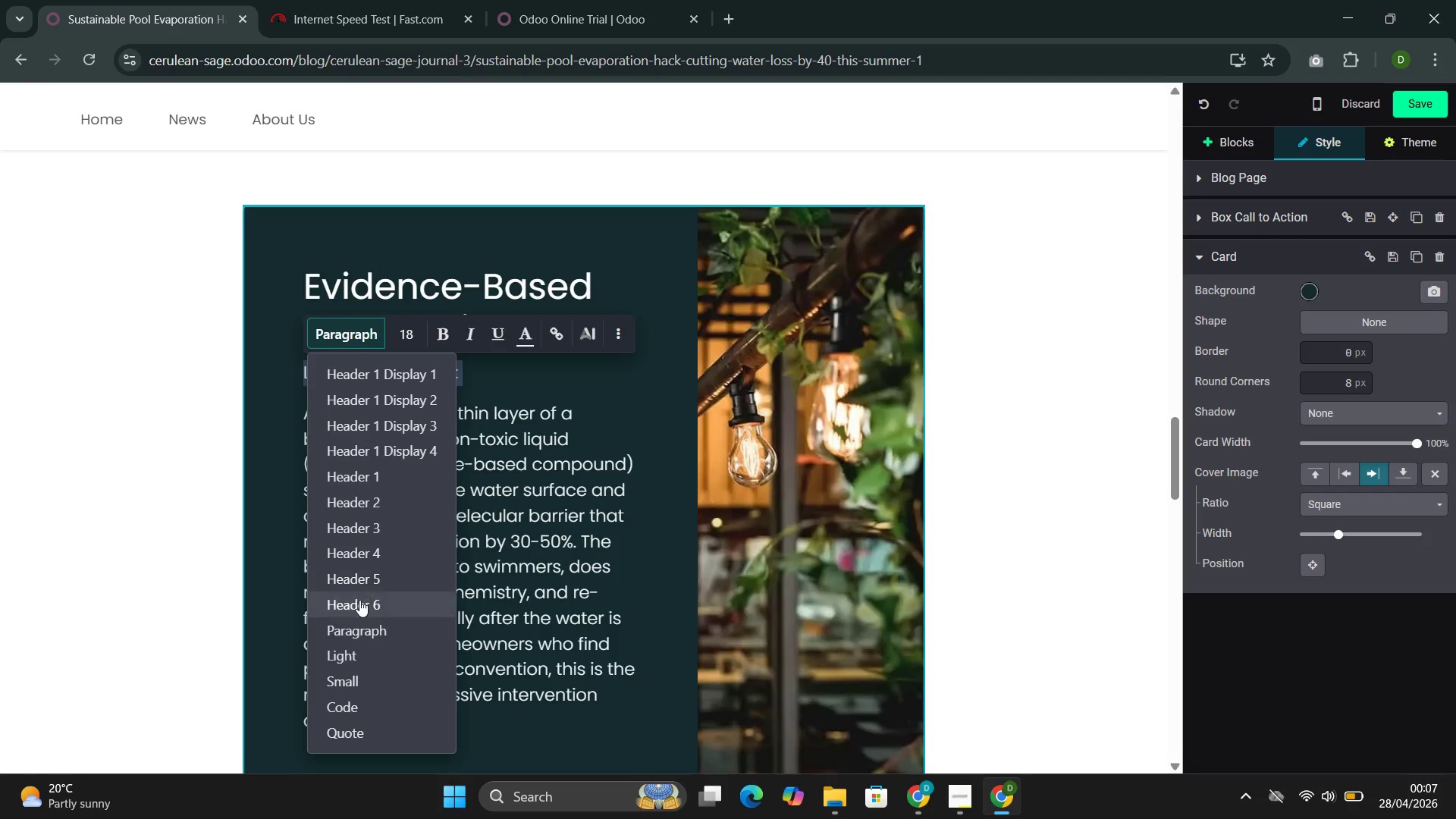 
left_click([359, 602])
 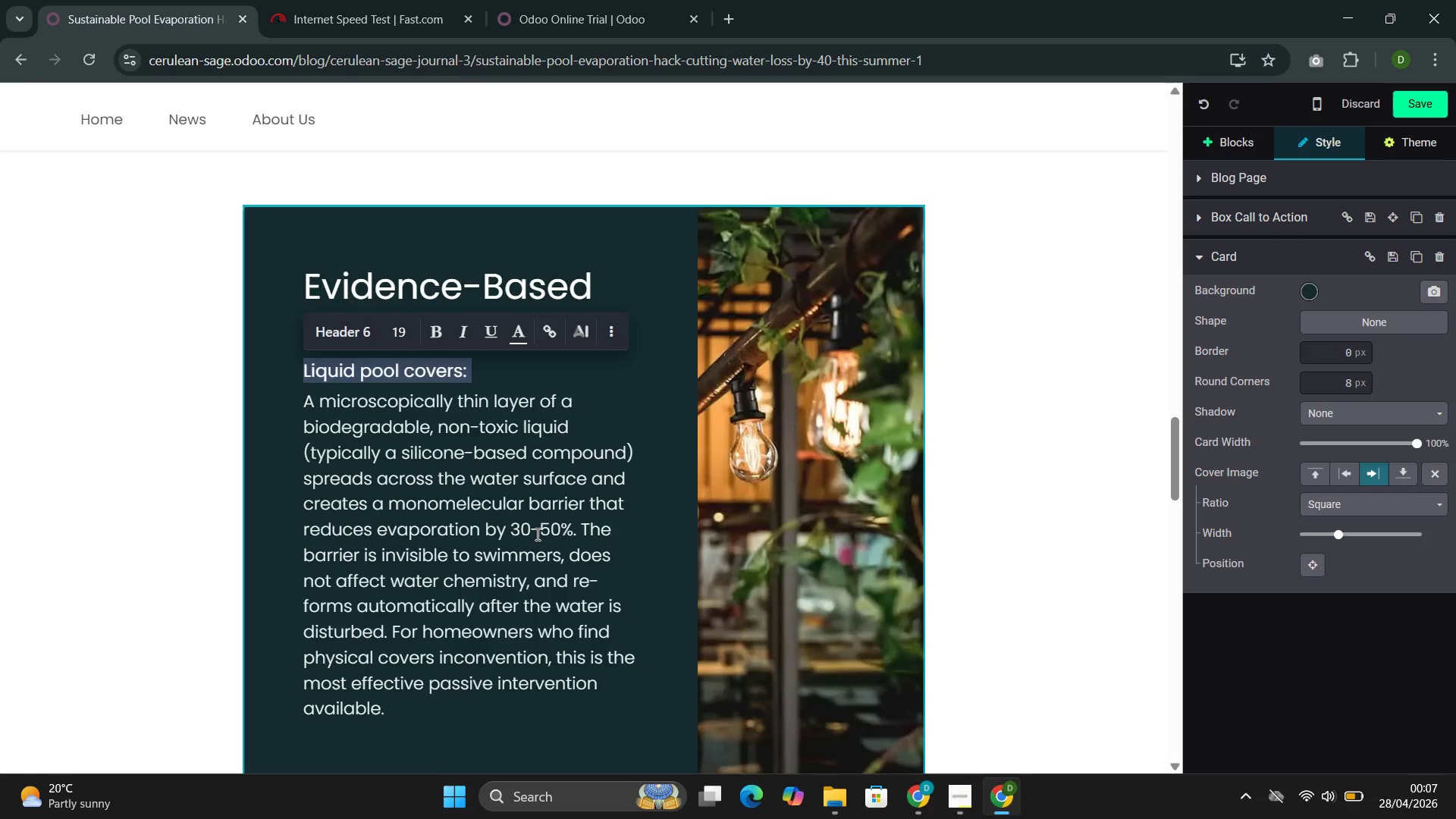 
left_click([536, 534])
 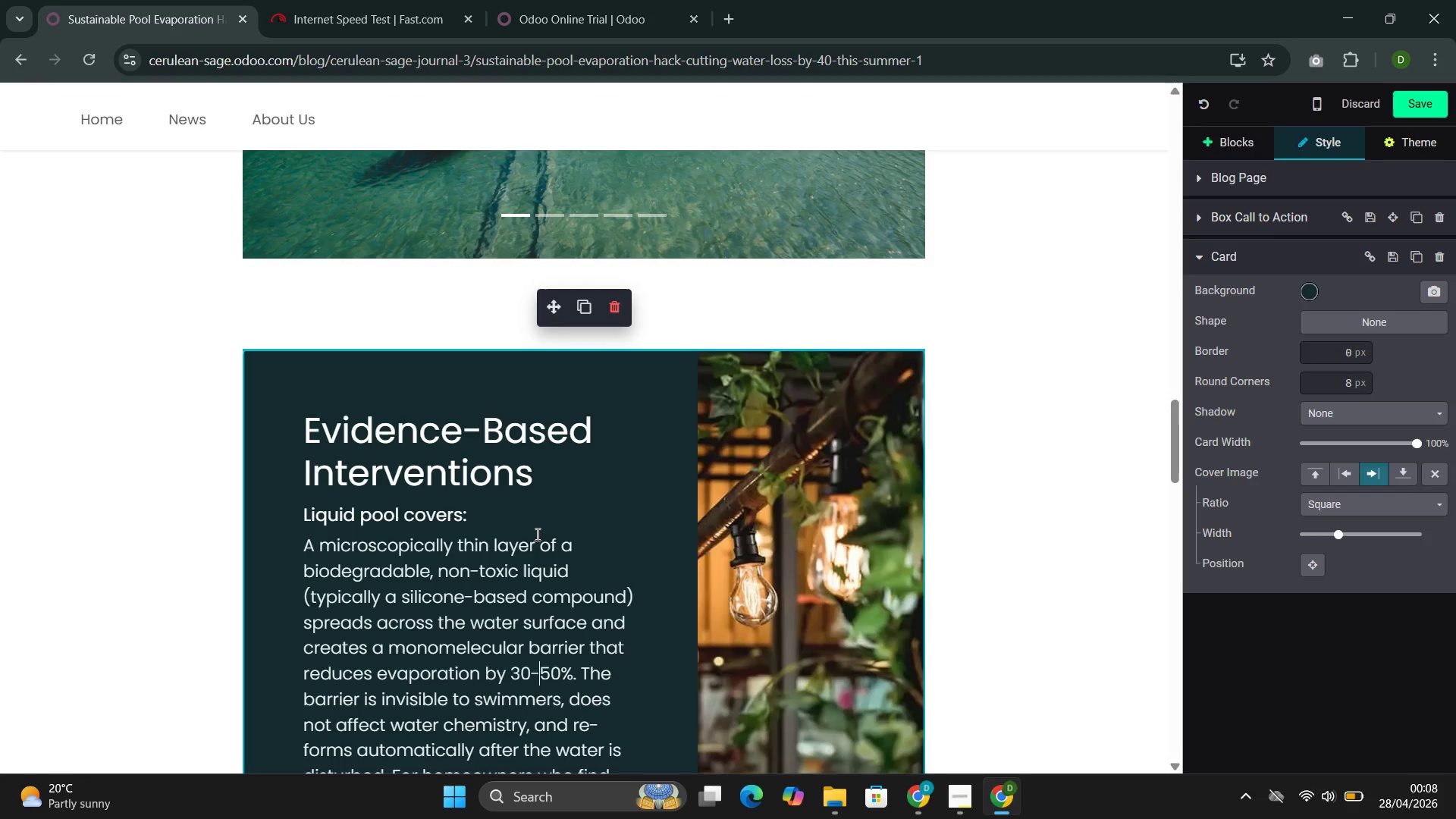 
wait(46.52)
 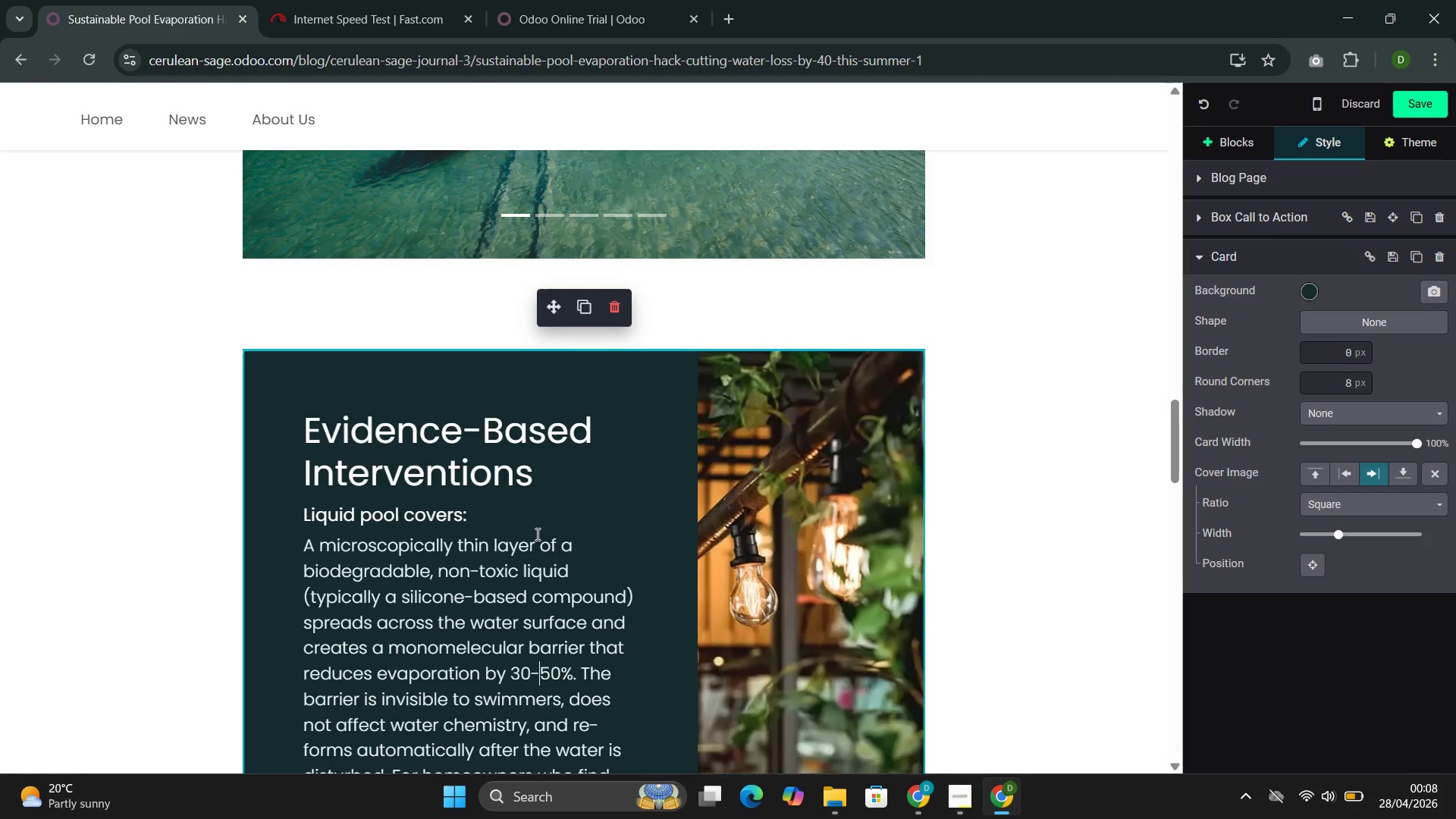 
left_click([311, 451])
 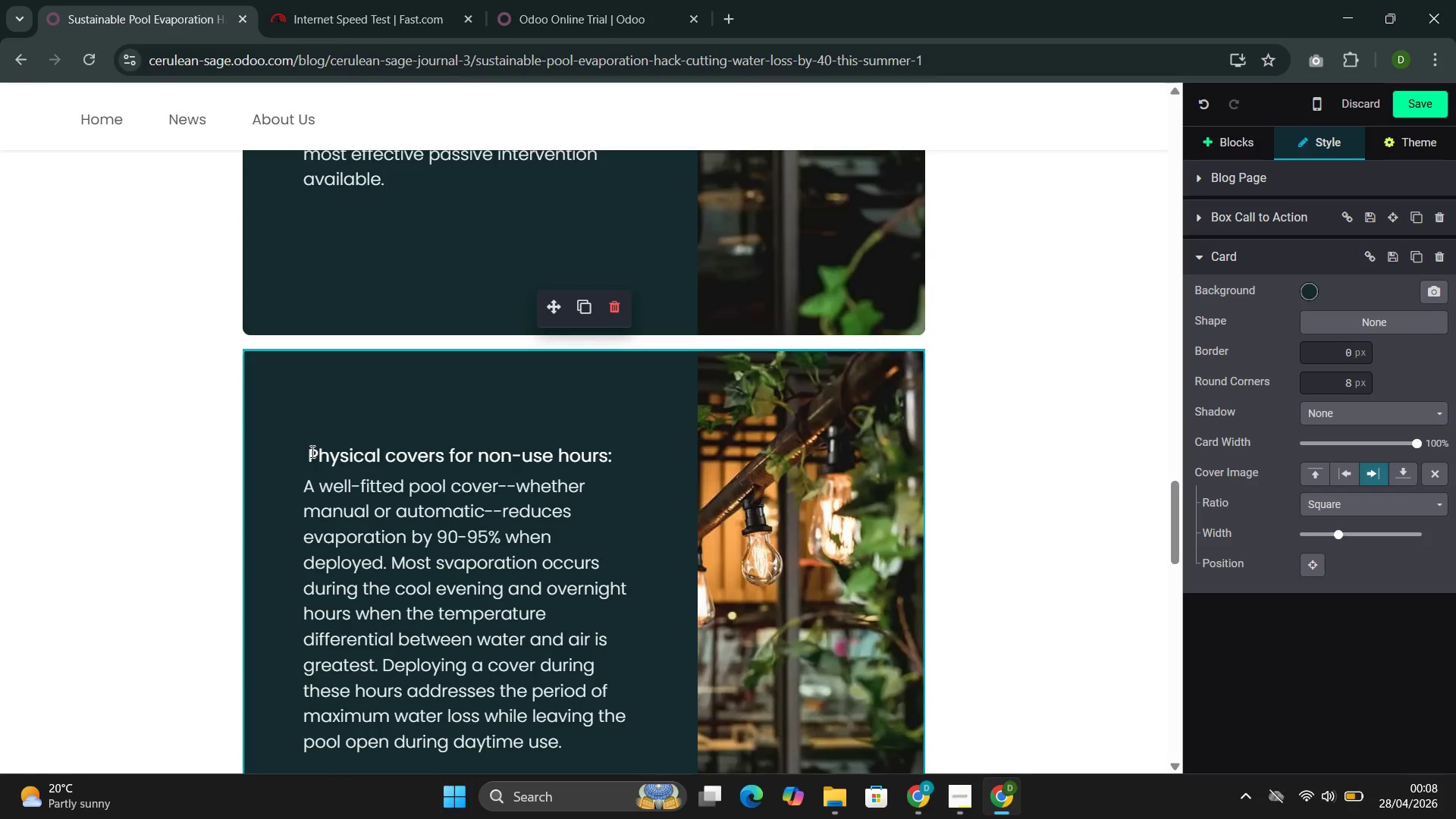 
key(Backspace)
 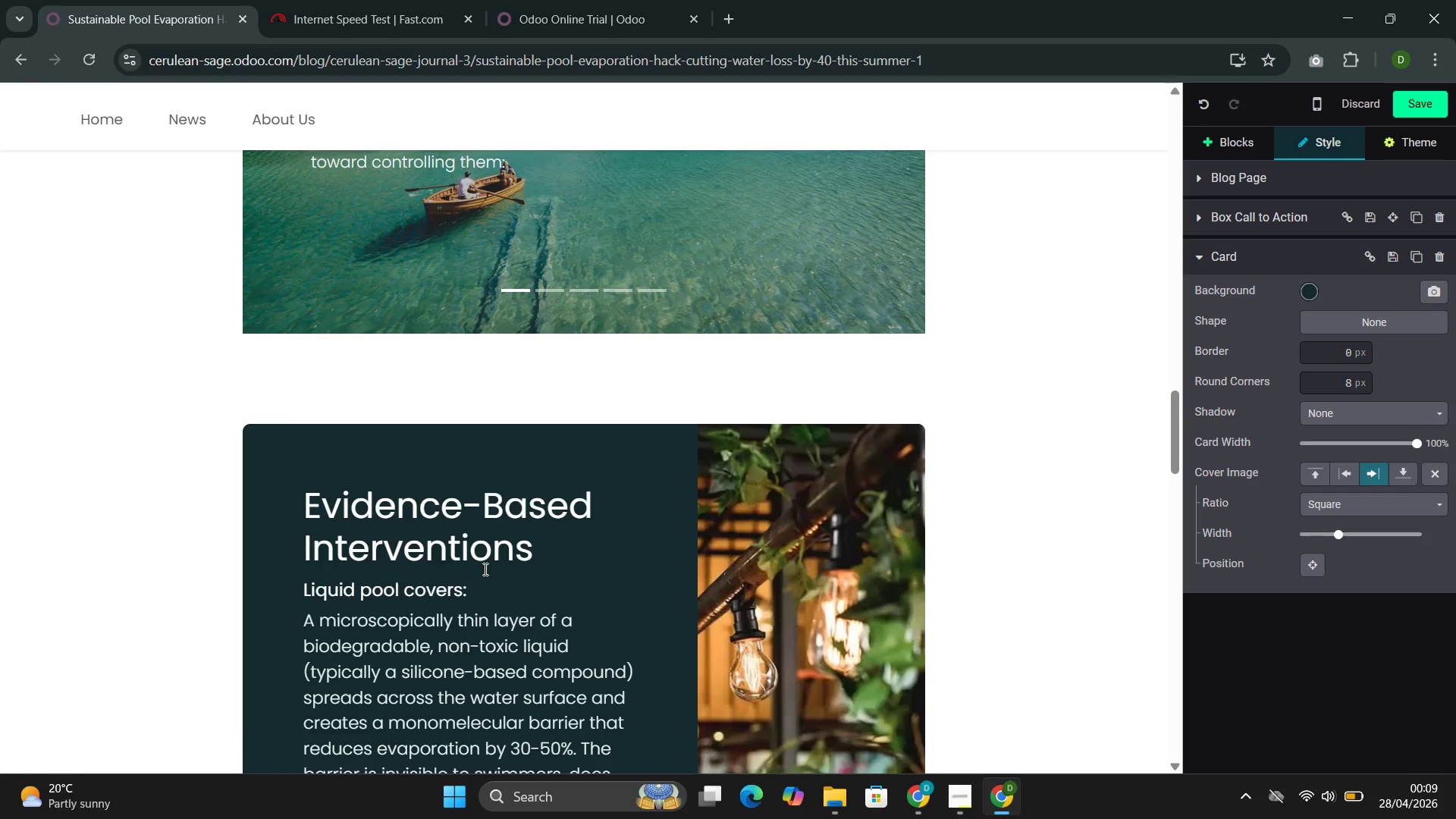 
wait(56.92)
 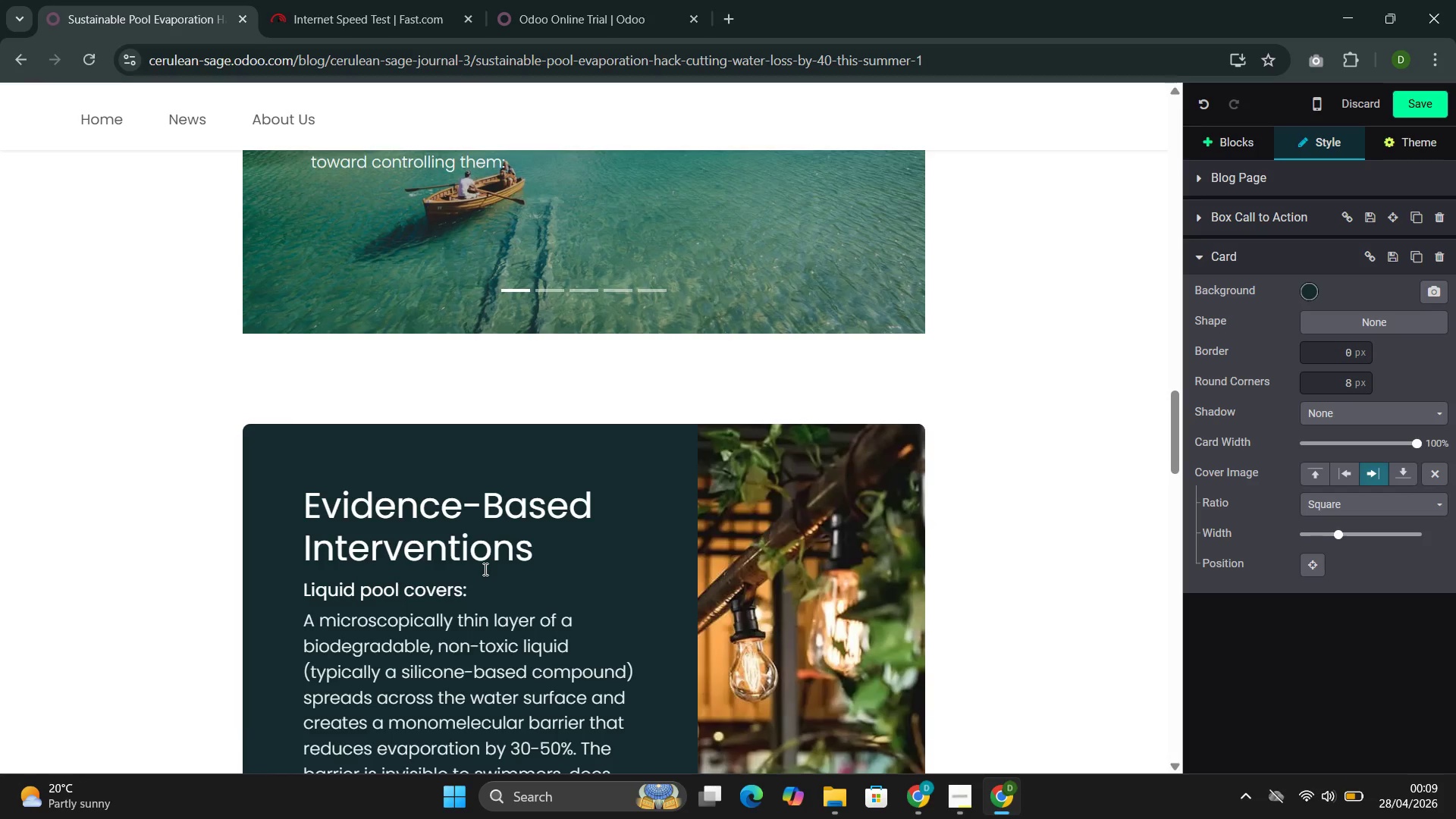 
left_click([1230, 145])
 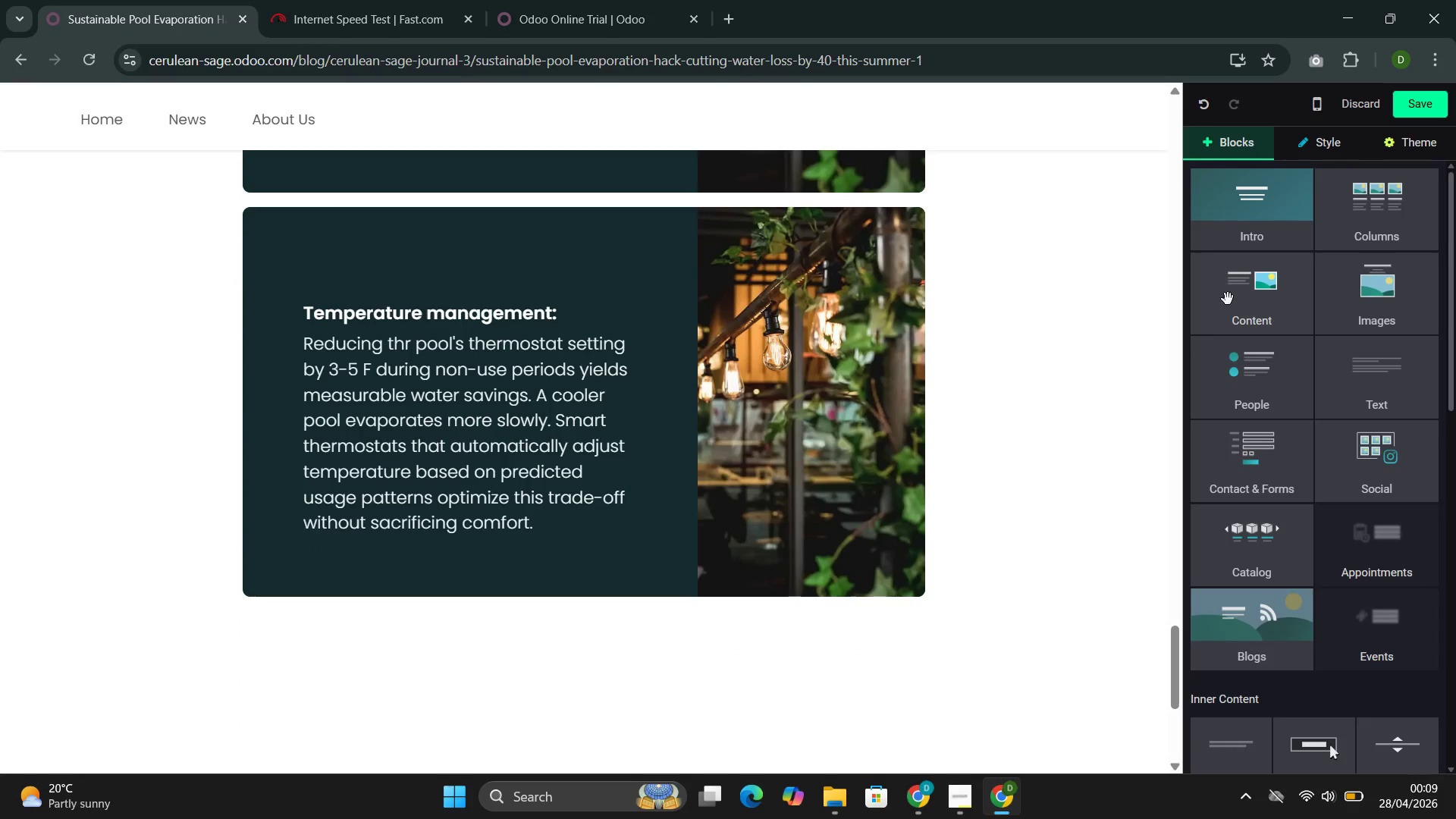 
left_click([1227, 309])
 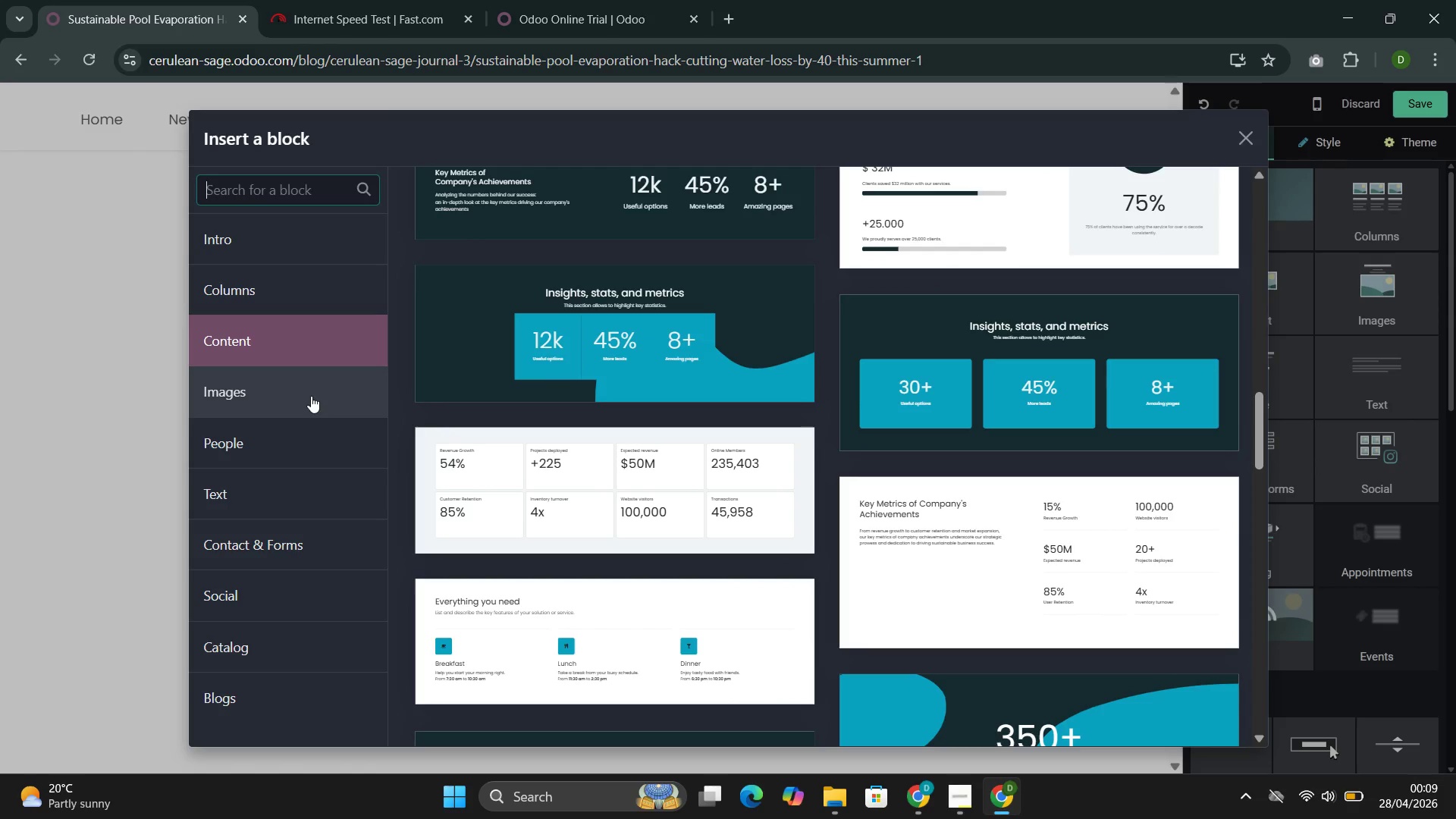 
wait(15.02)
 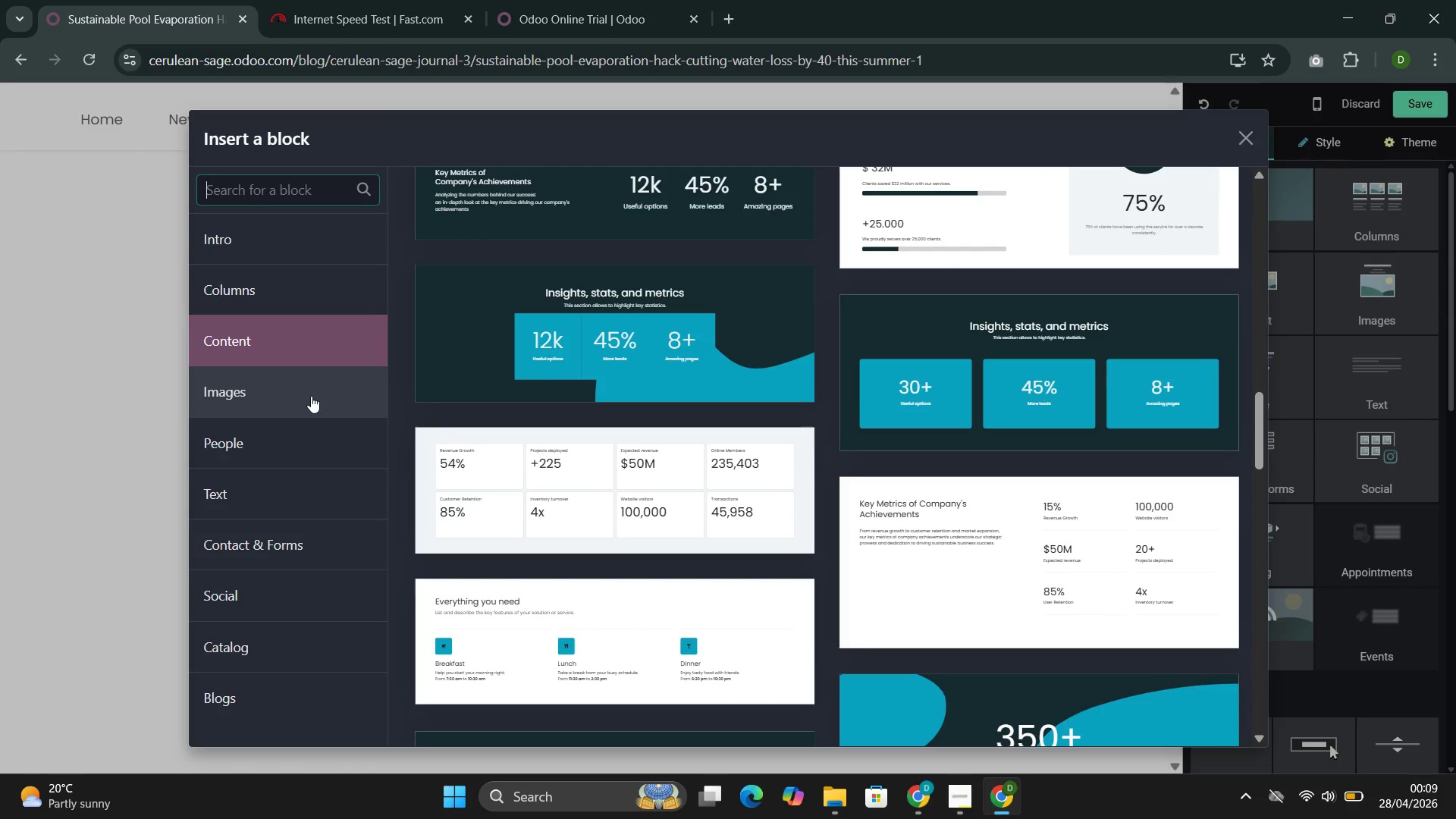 
left_click([224, 502])
 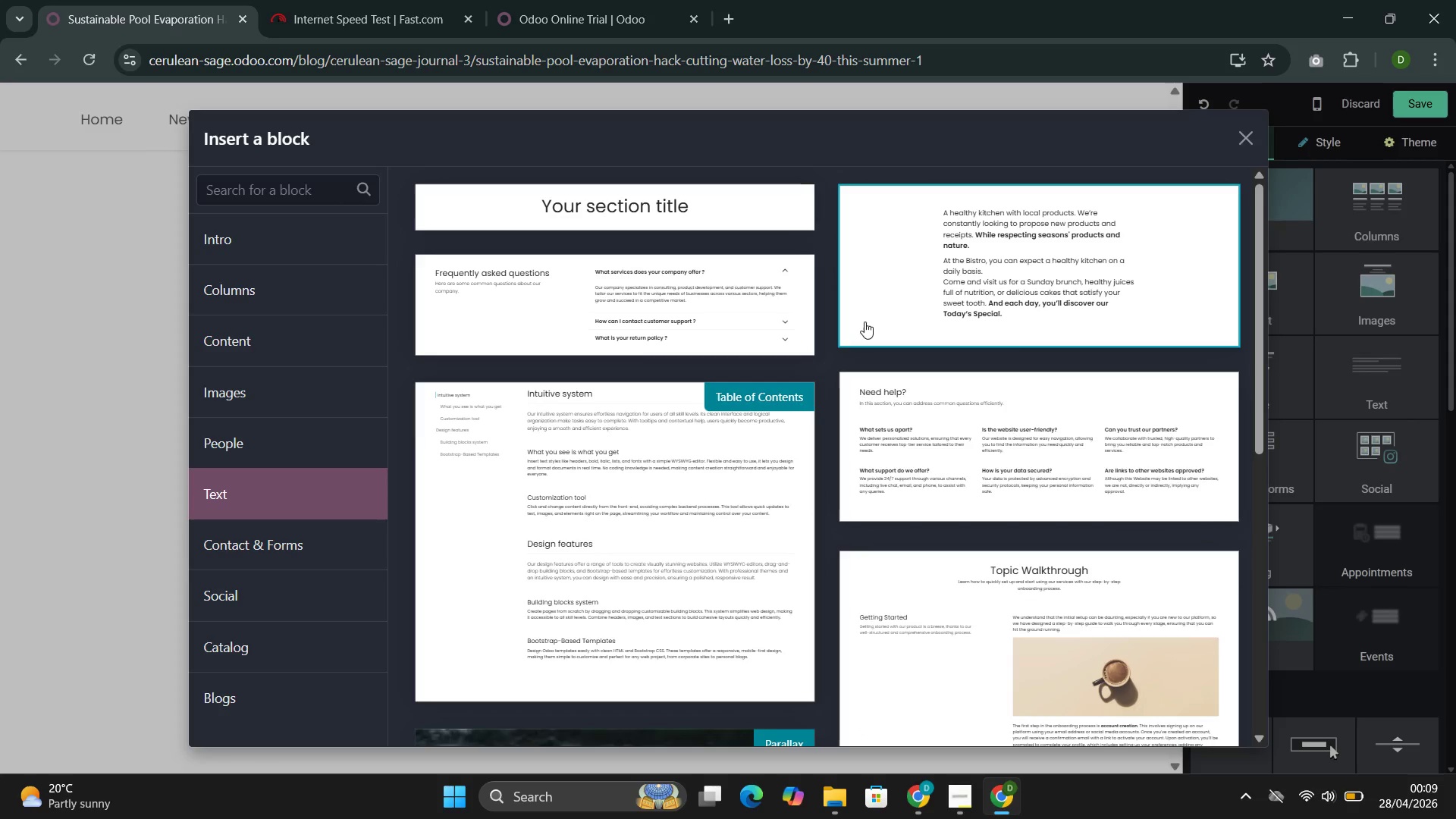 
left_click([926, 291])
 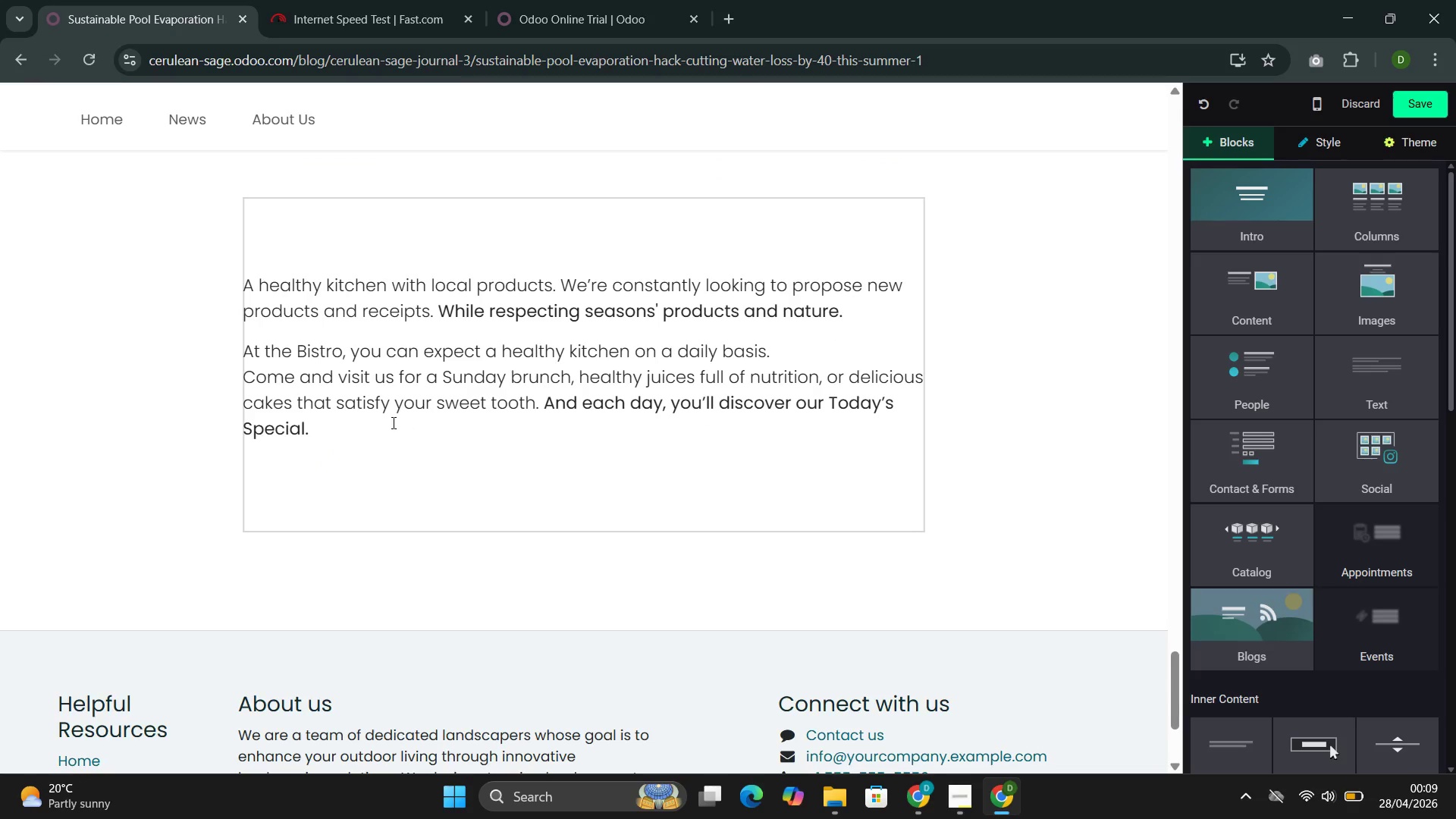 
left_click_drag(start_coordinate=[333, 422], to_coordinate=[233, 287])
 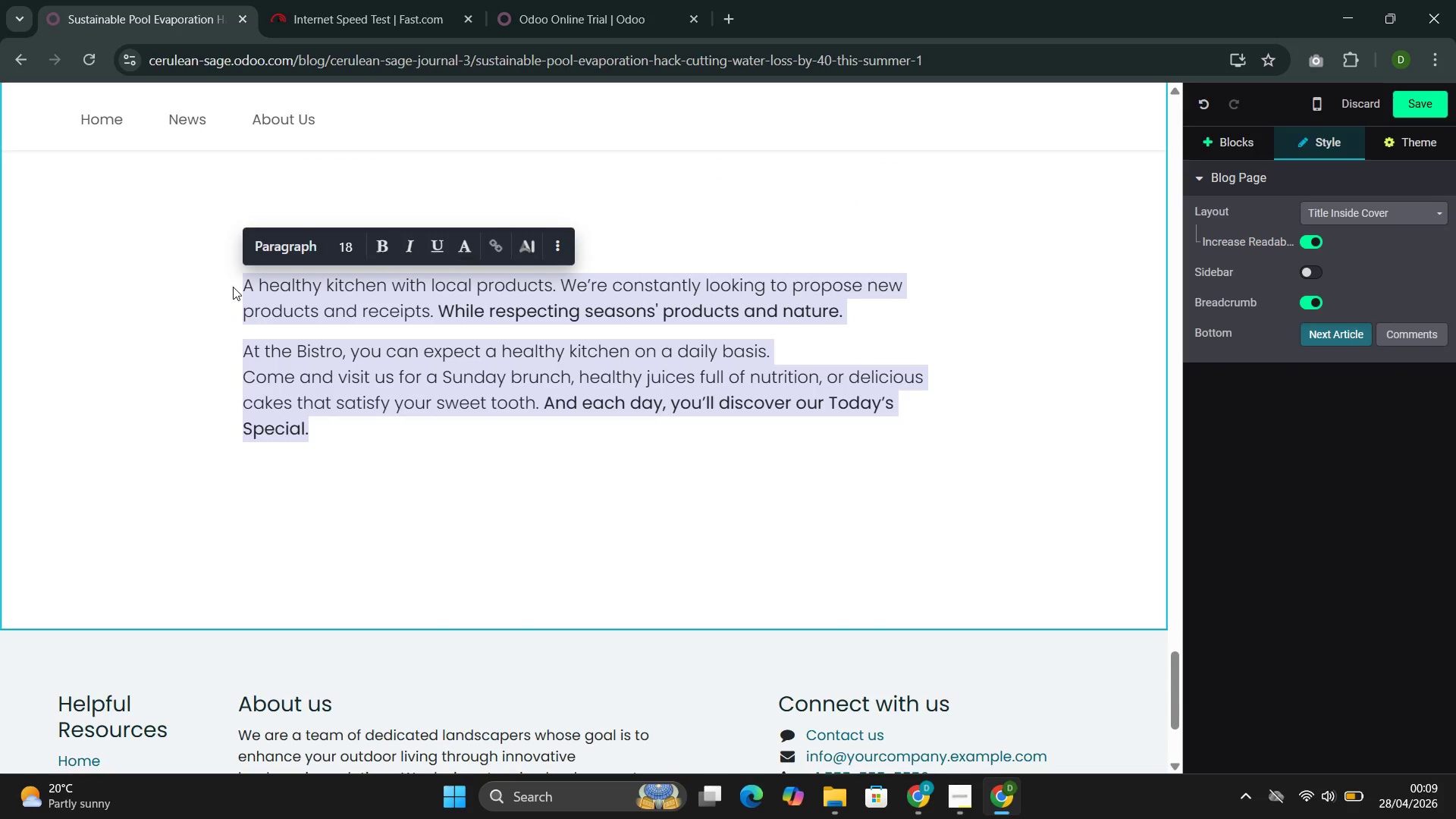 
key(Backspace)
type(The Smart Summer Pool Assessmnet )
 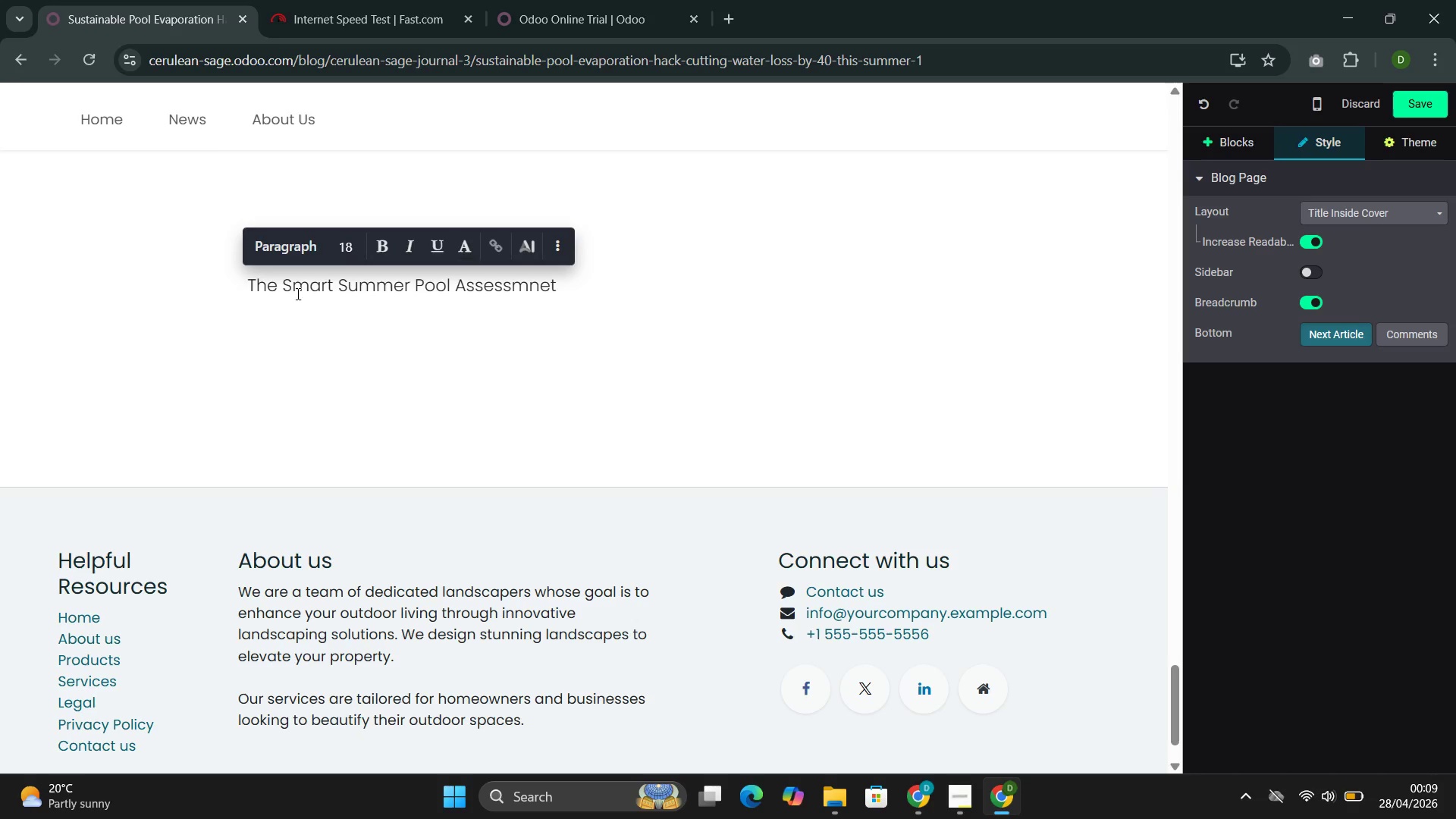 
left_click_drag(start_coordinate=[566, 294], to_coordinate=[241, 297])
 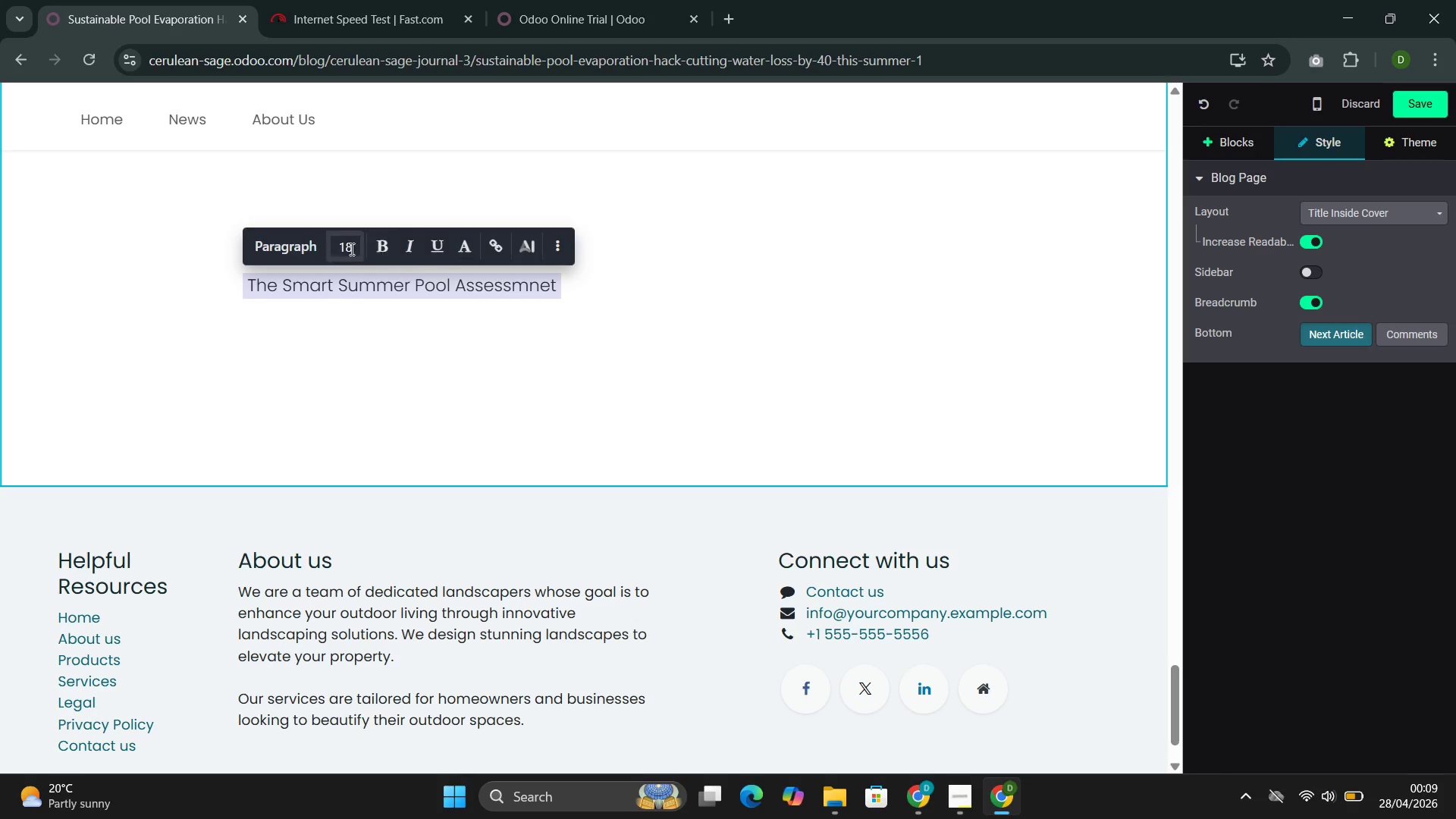 
left_click([296, 248])
 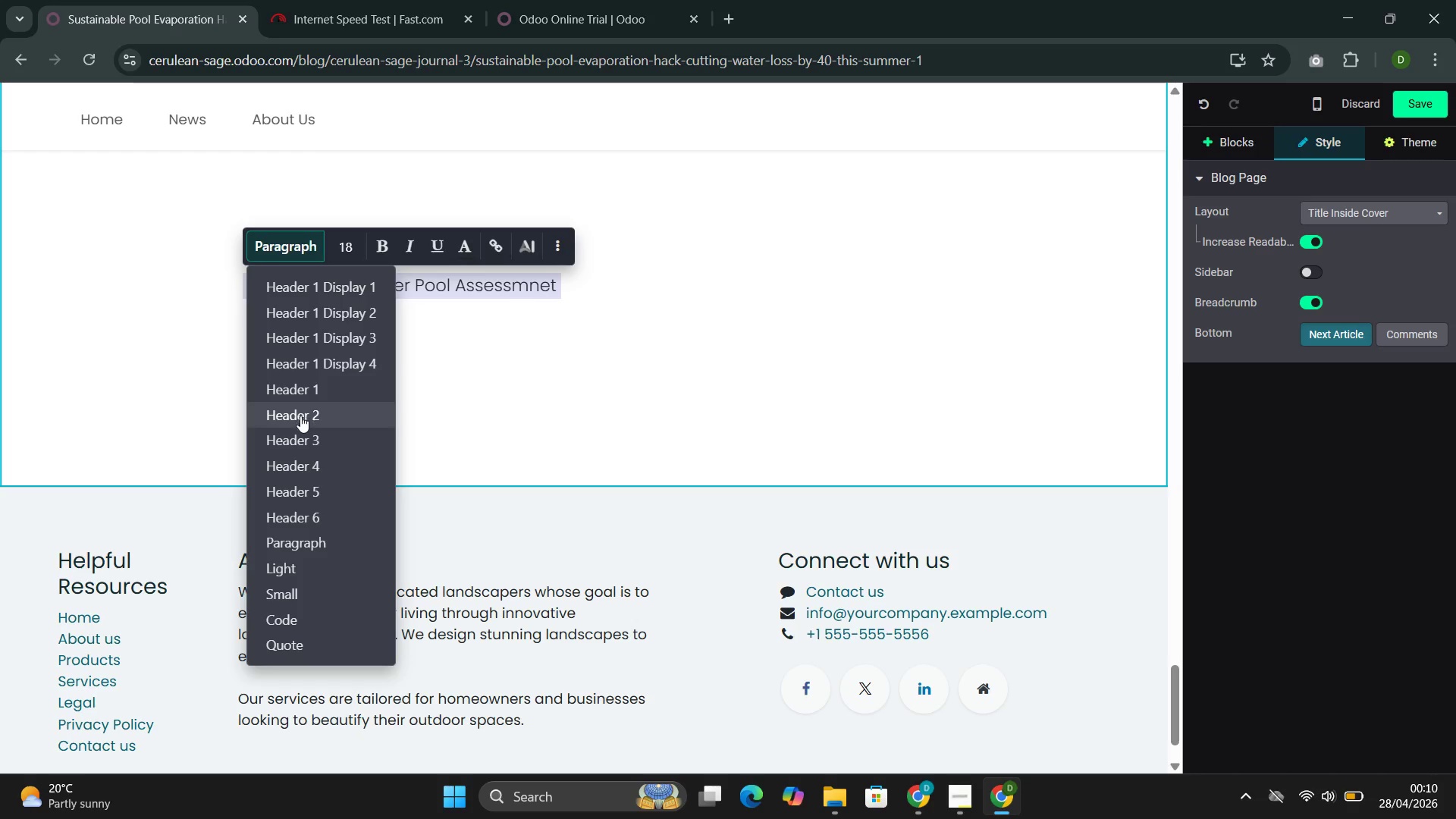 
left_click([300, 419])
 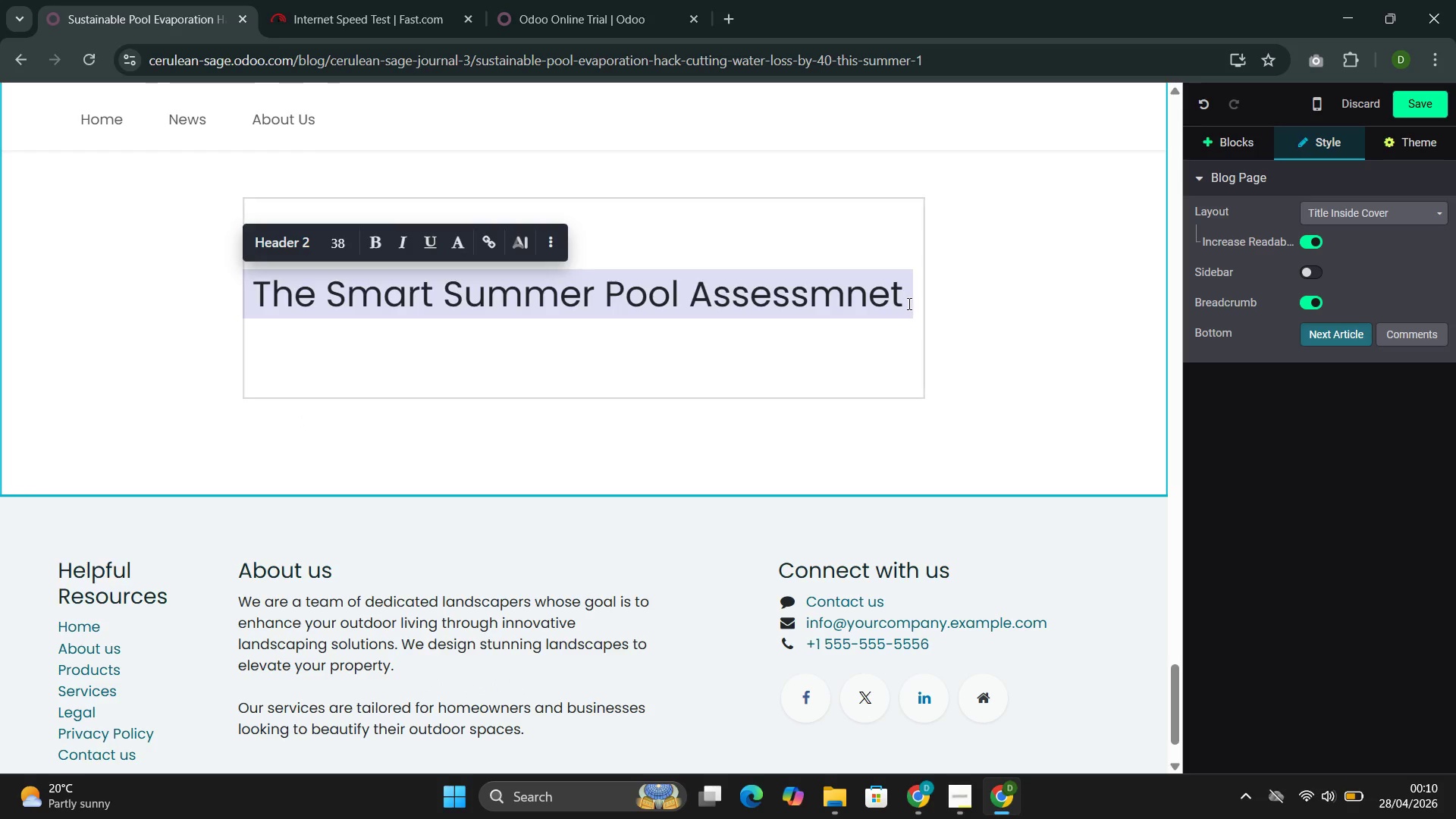 
left_click([915, 303])
 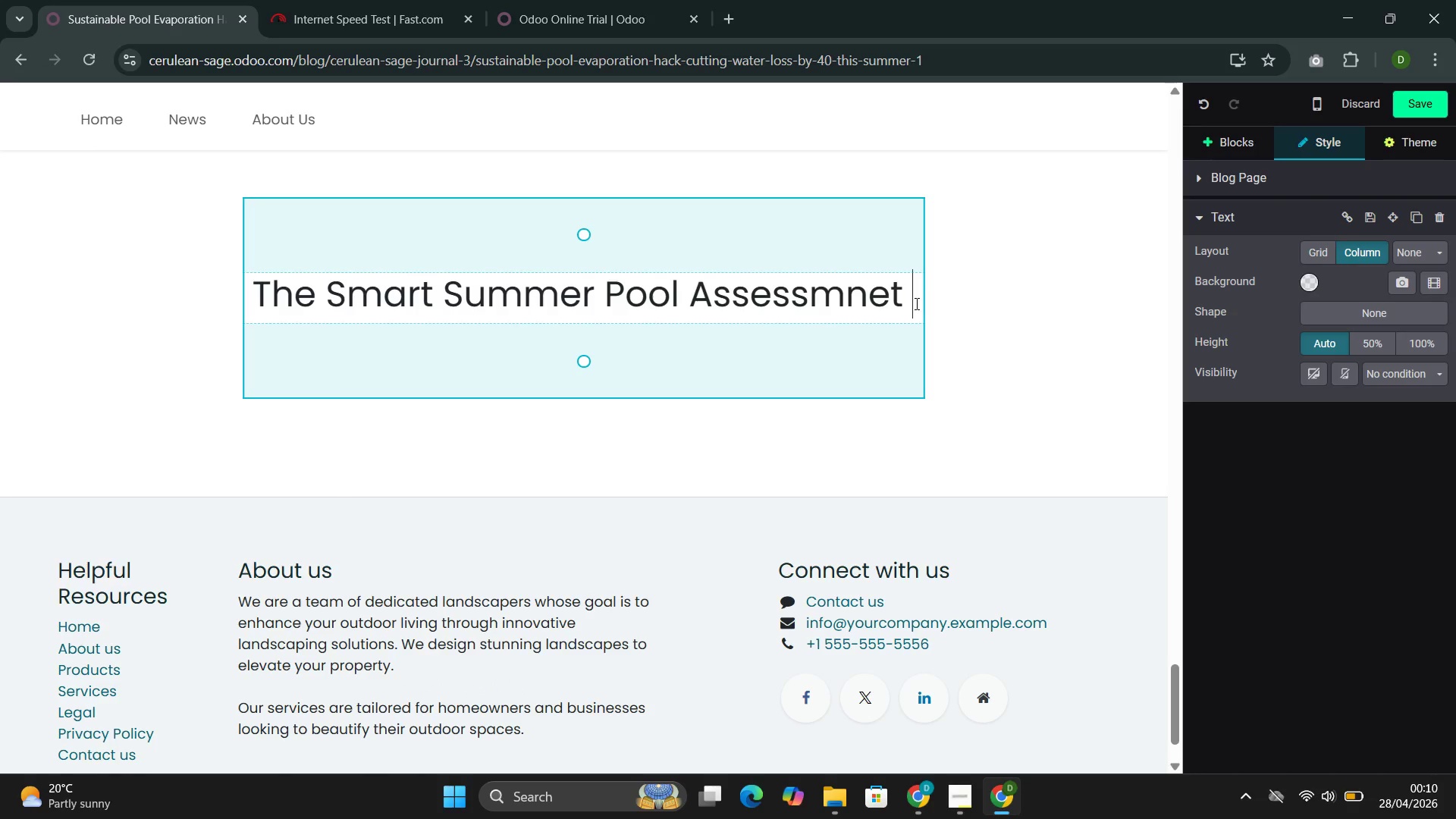 
key(Enter)
 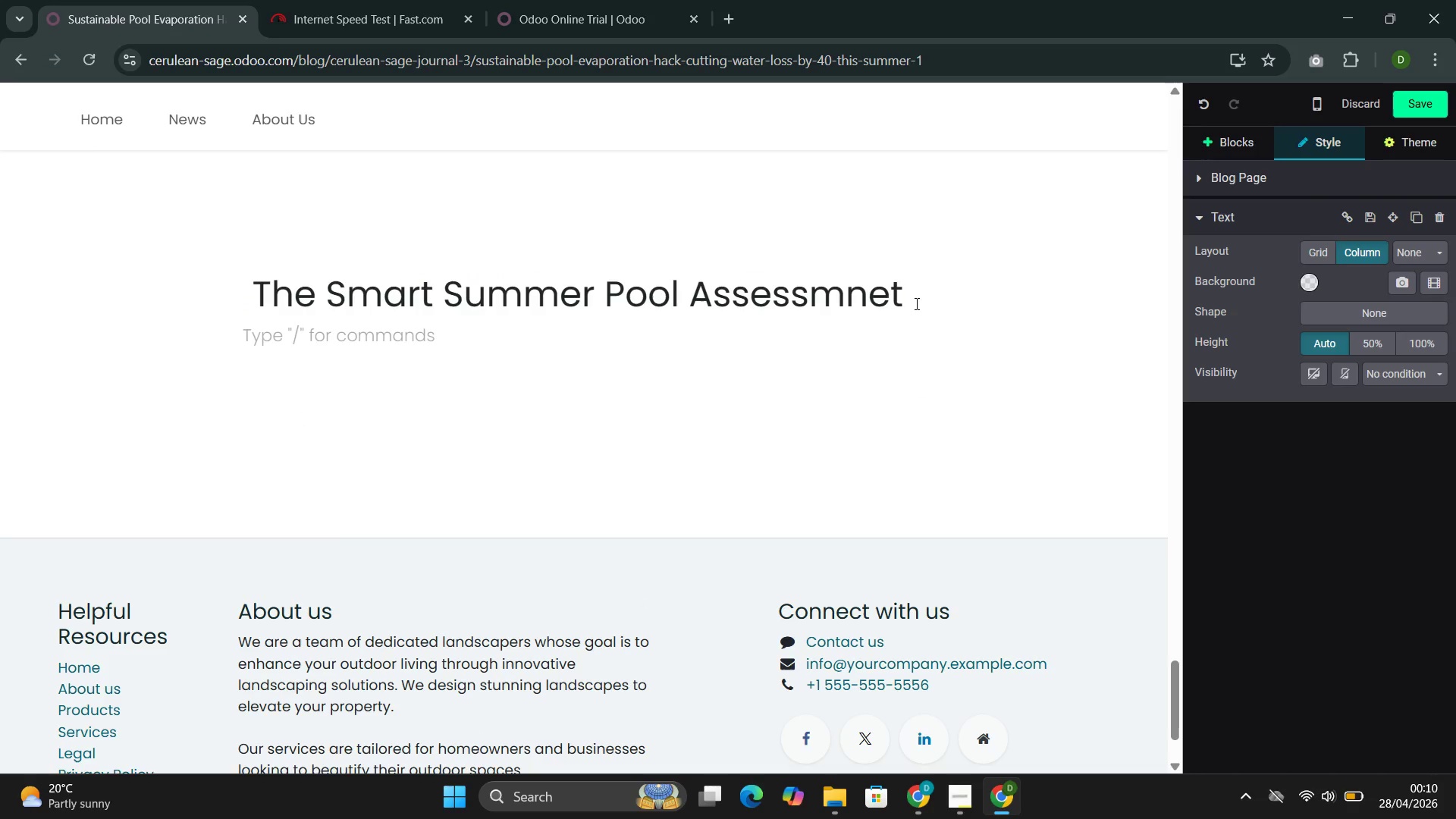 
type(At Cerulean & Sage, O)
key(Backspace)
type(our pool sustainability assessment evaluates each prop)
 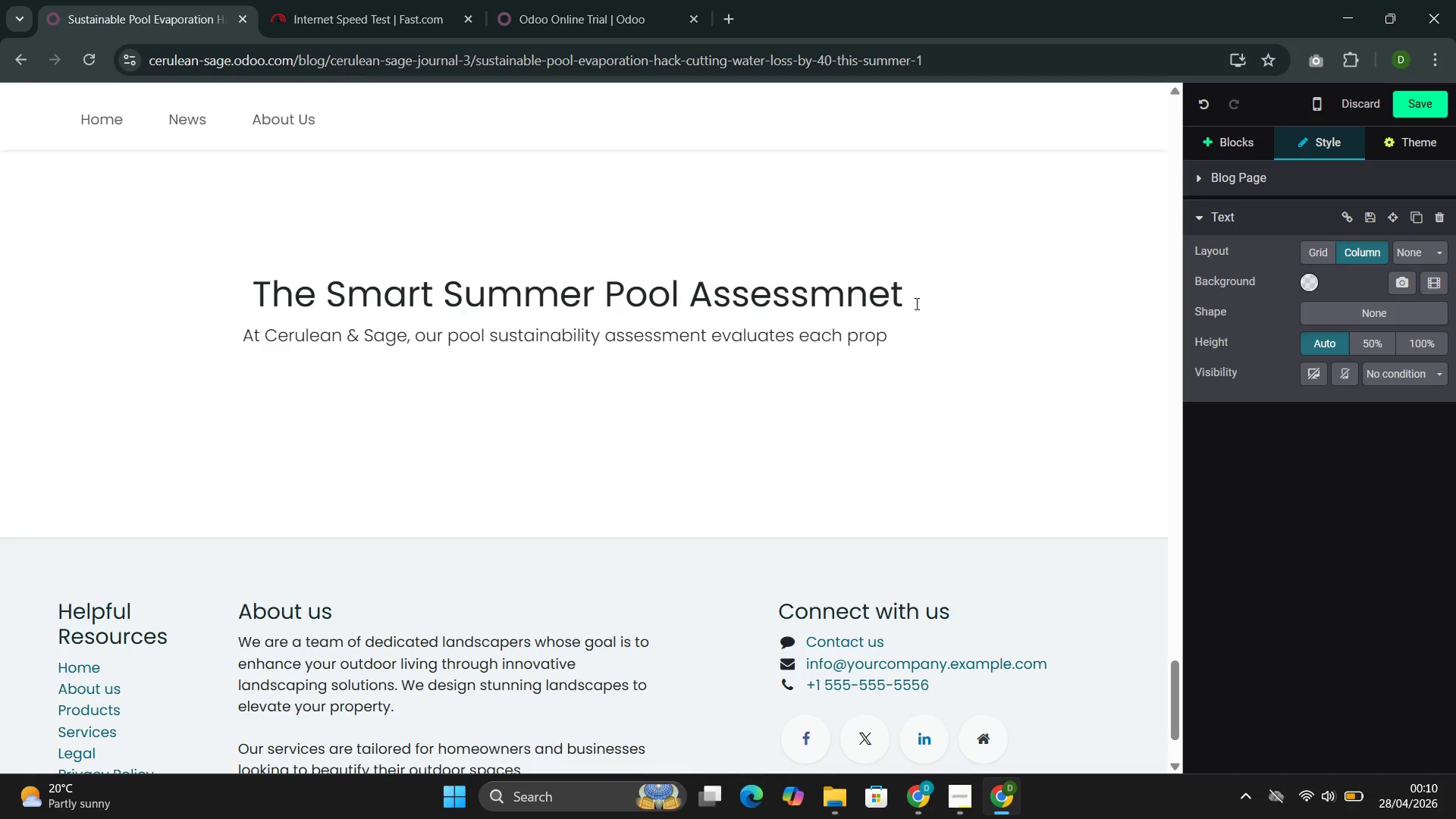 
type(erty against tho)
key(Backspace)
type(ese variable and produce )
key(Backspace)
type(s a priority)
 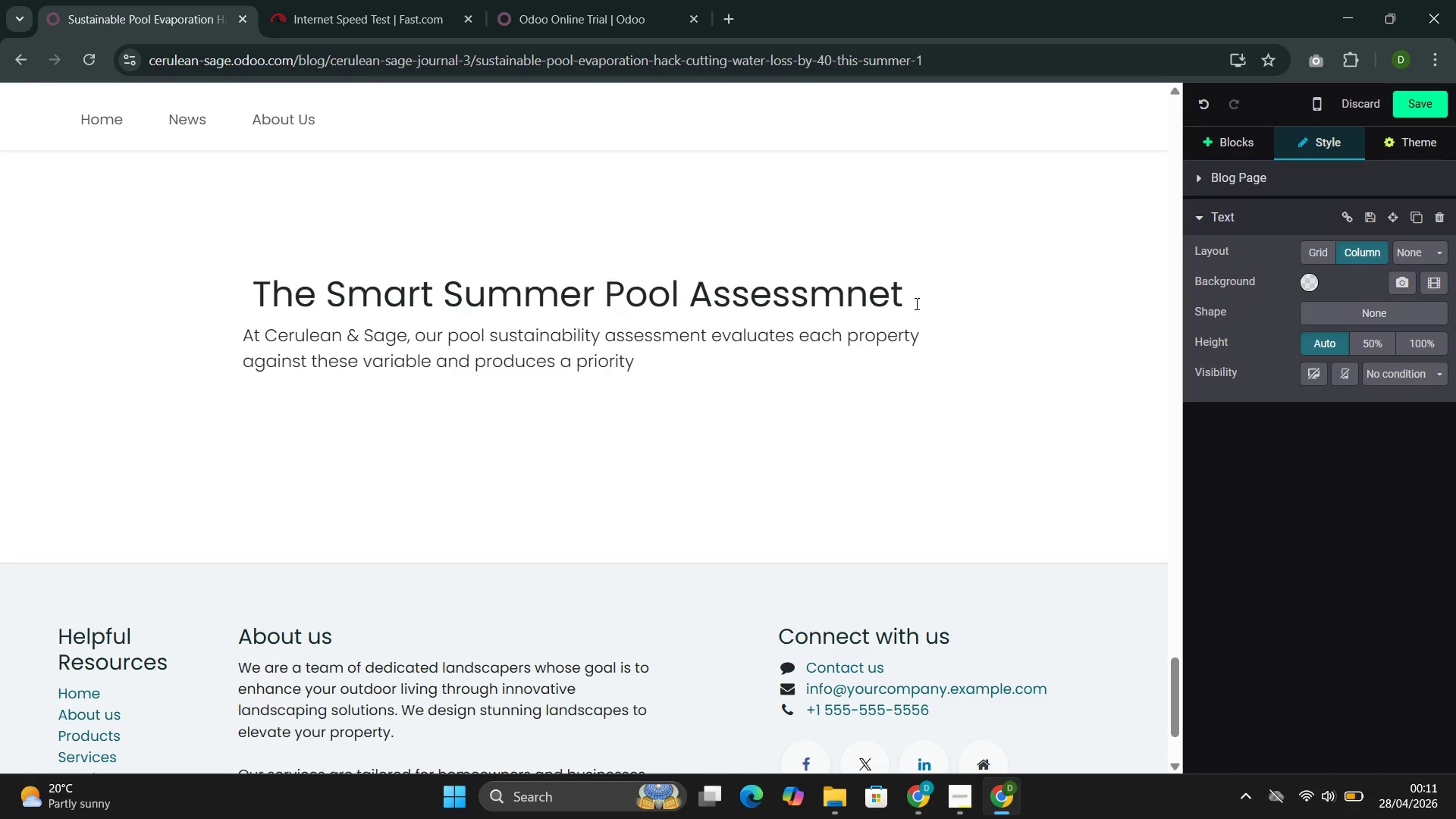 
key(Backspace)
type(ized set of recommen)
 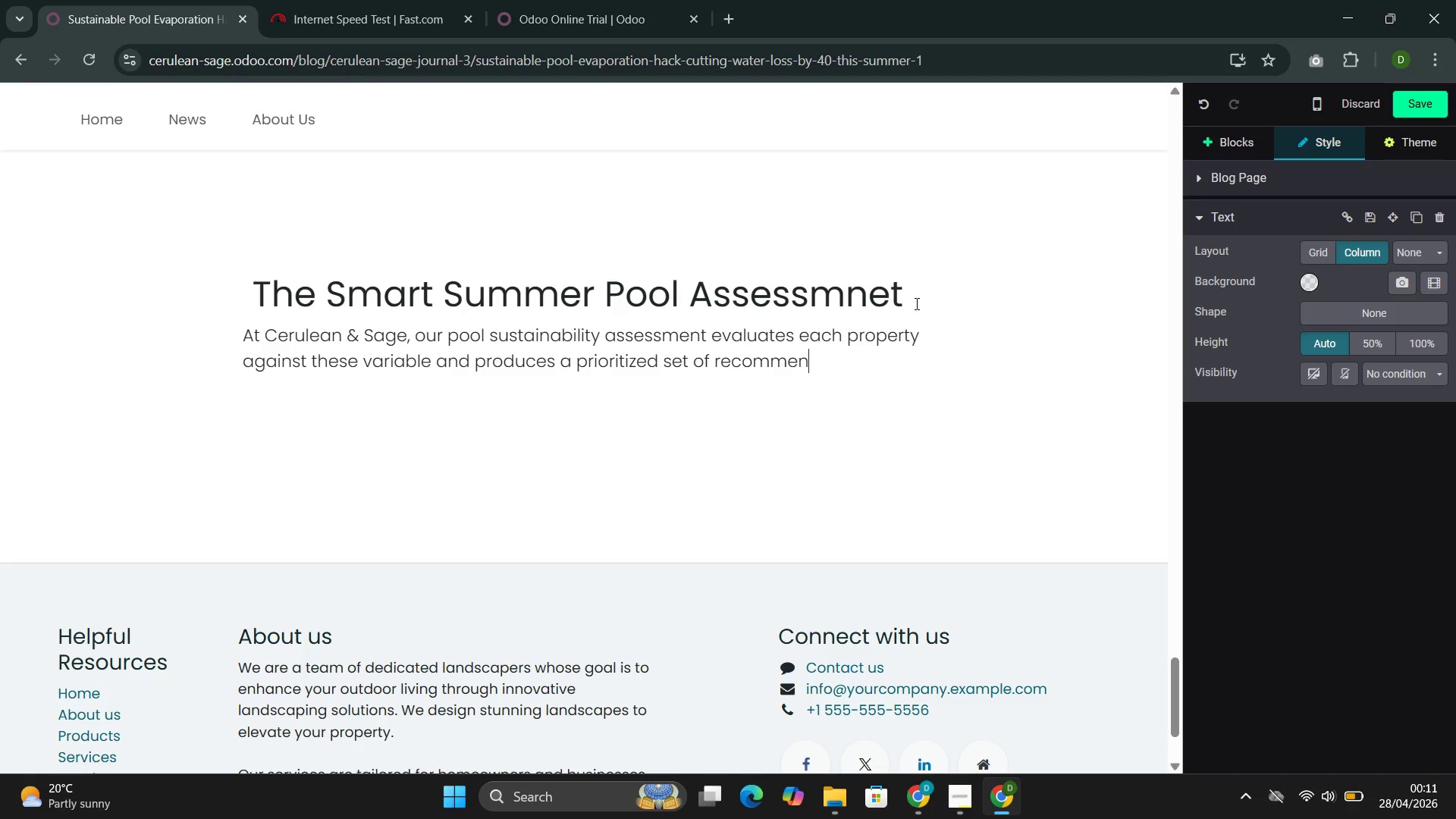 
type(dations. For most estate properties, a comnination fo liquid cover technology, sa)
key(Backspace)
type(mart thermostat programming )
key(Backspace)
type(, and sta)
key(Backspace)
type(rategic windbreak planting reduces water loss by 49)
key(Backspace)
type(0% or more within a single season--saving that )
 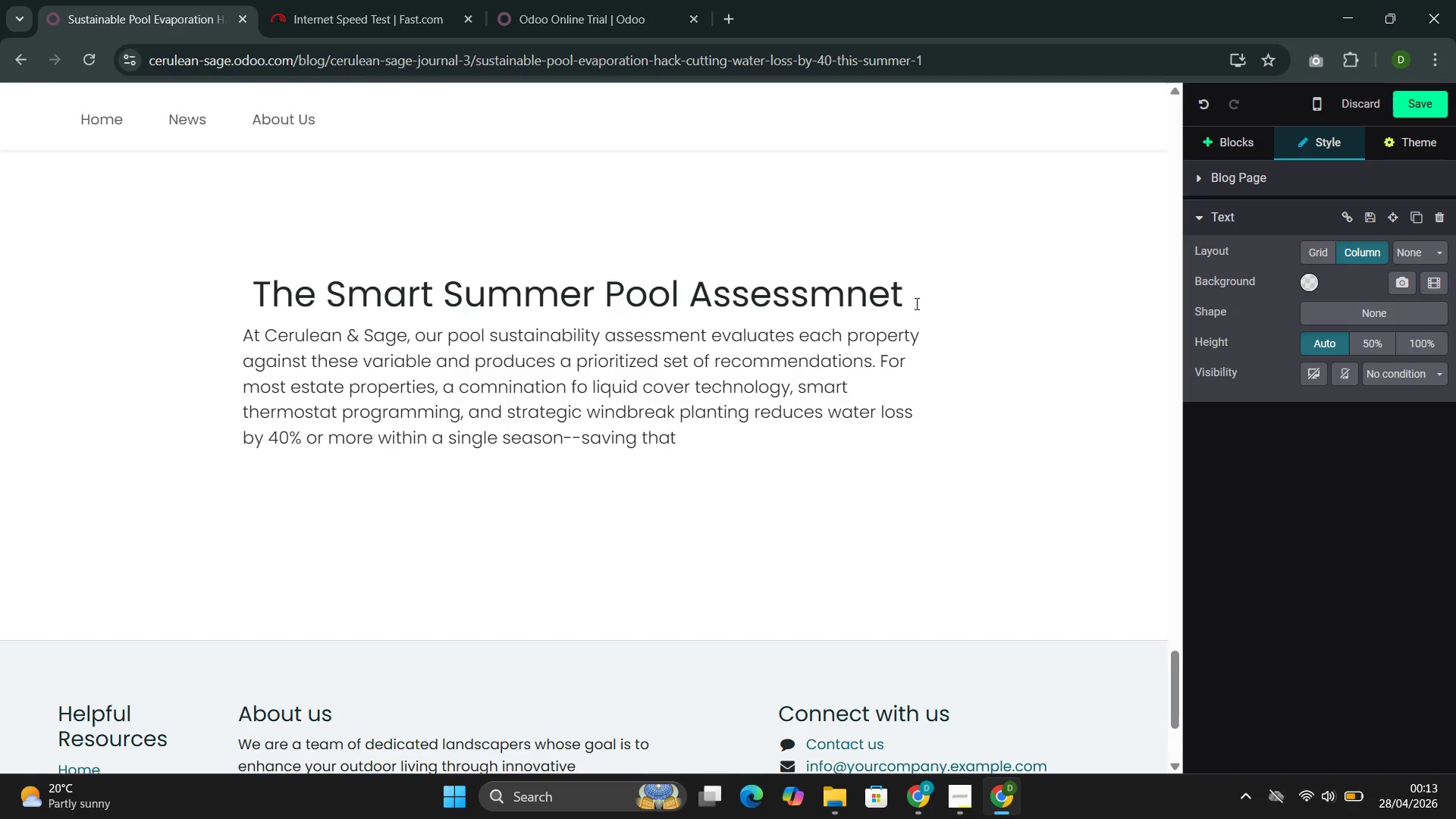 
type(apper)
key(Backspace)
type(ar directly on the water ill)
key(Backspace)
key(Backspace)
key(Backspace)
type(bill and support the region's conservation goals.)
 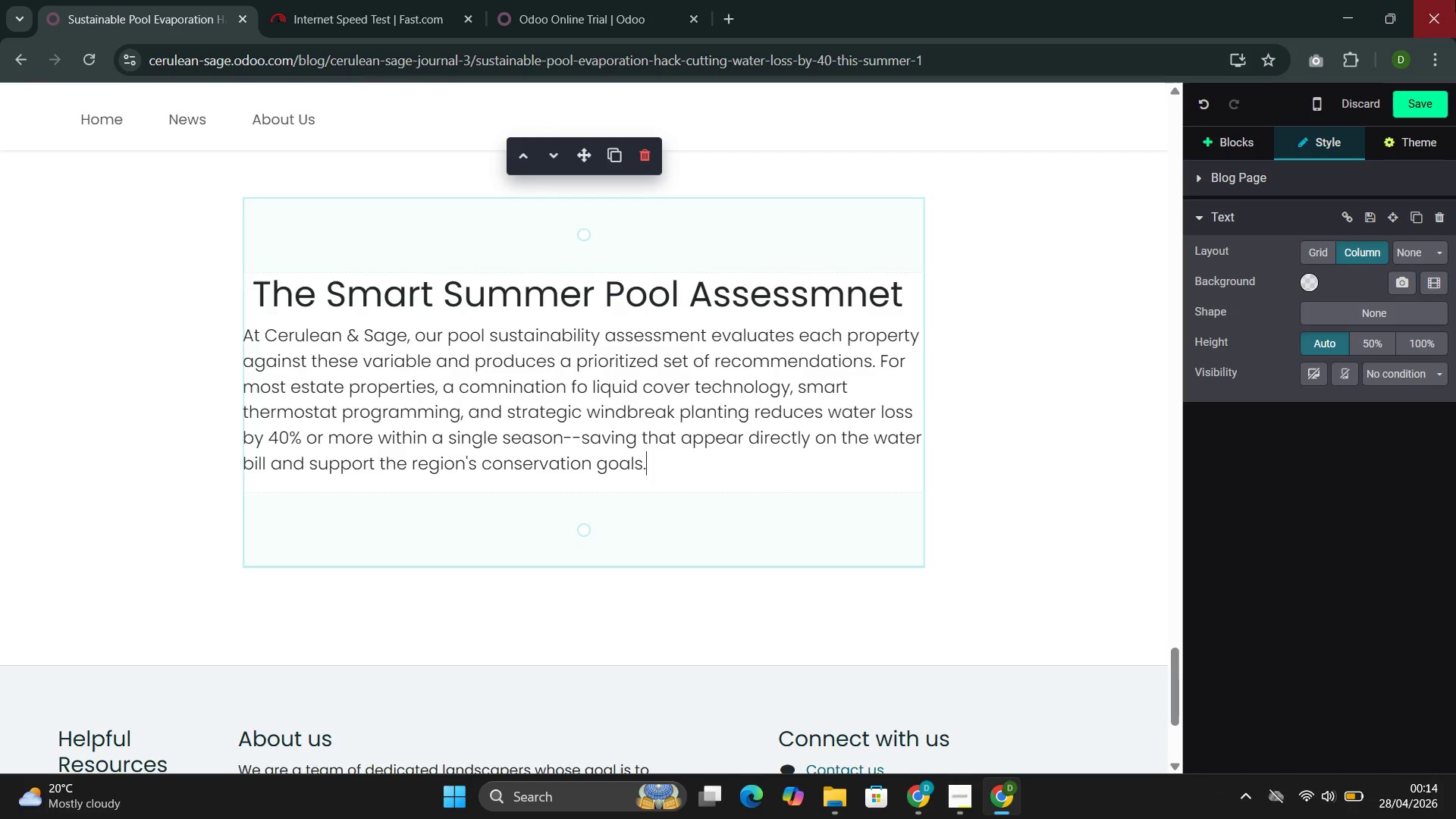 
left_click([1426, 111])
 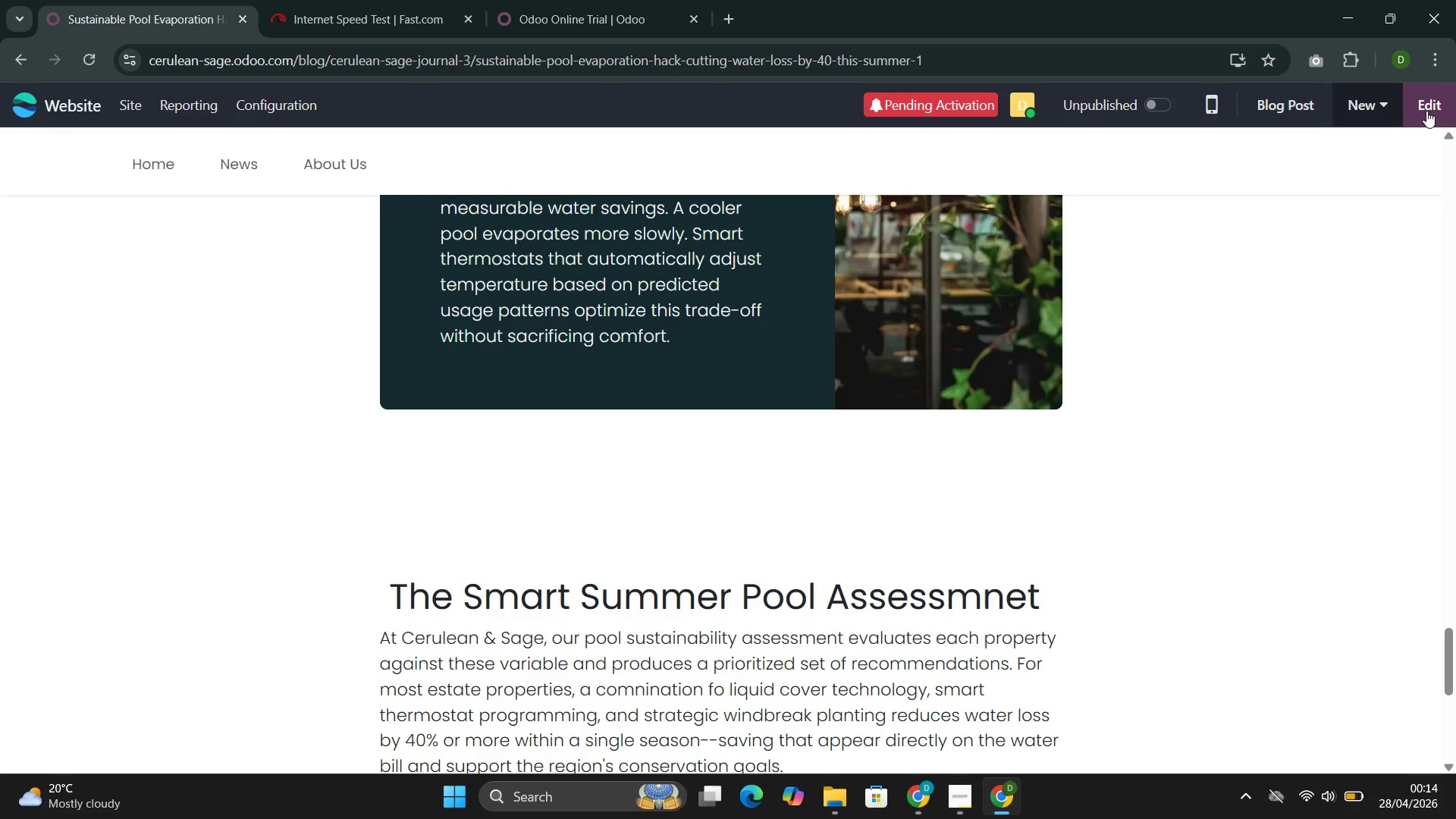 
wait(12.03)
 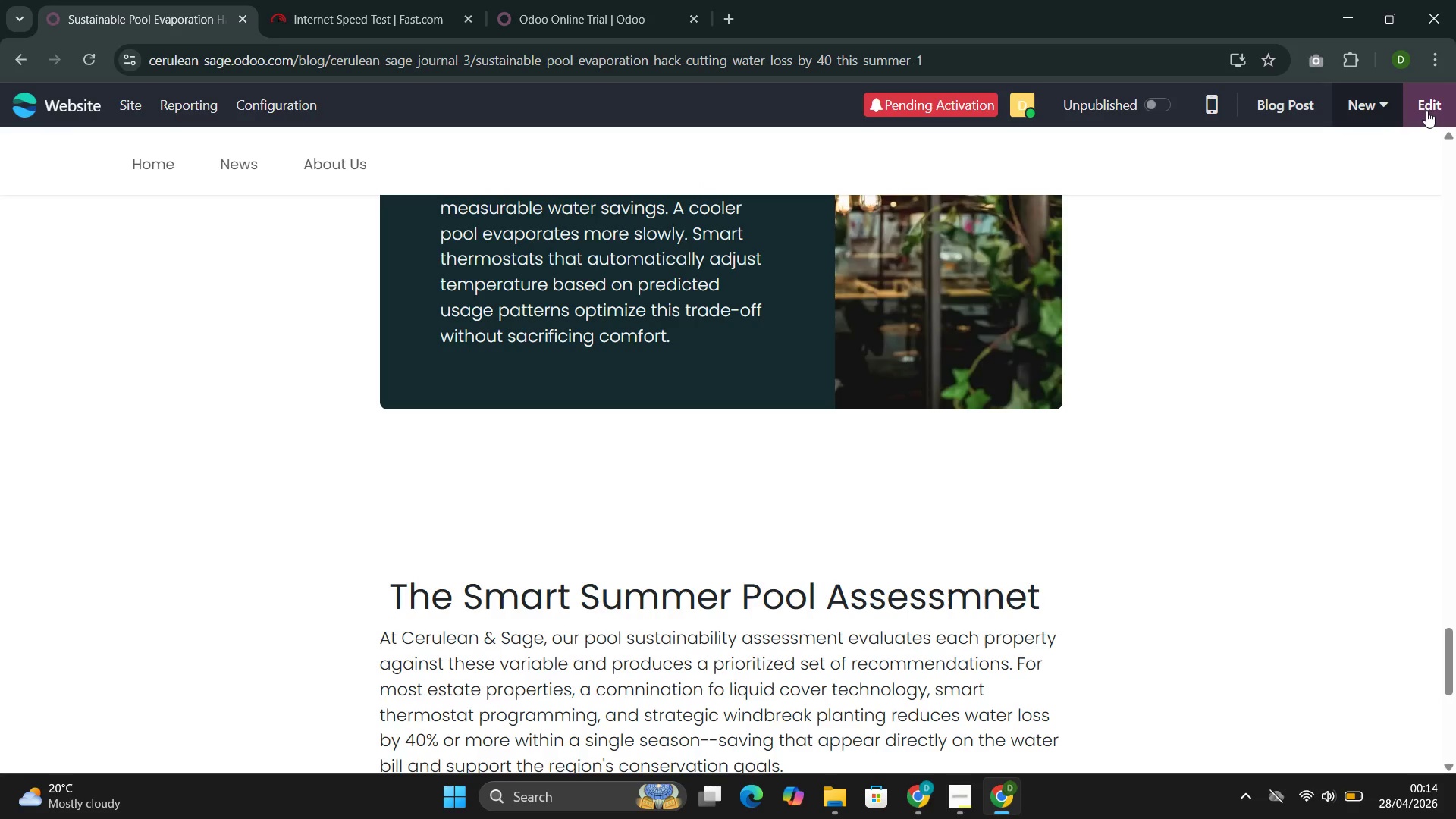 
left_click([1434, 105])
 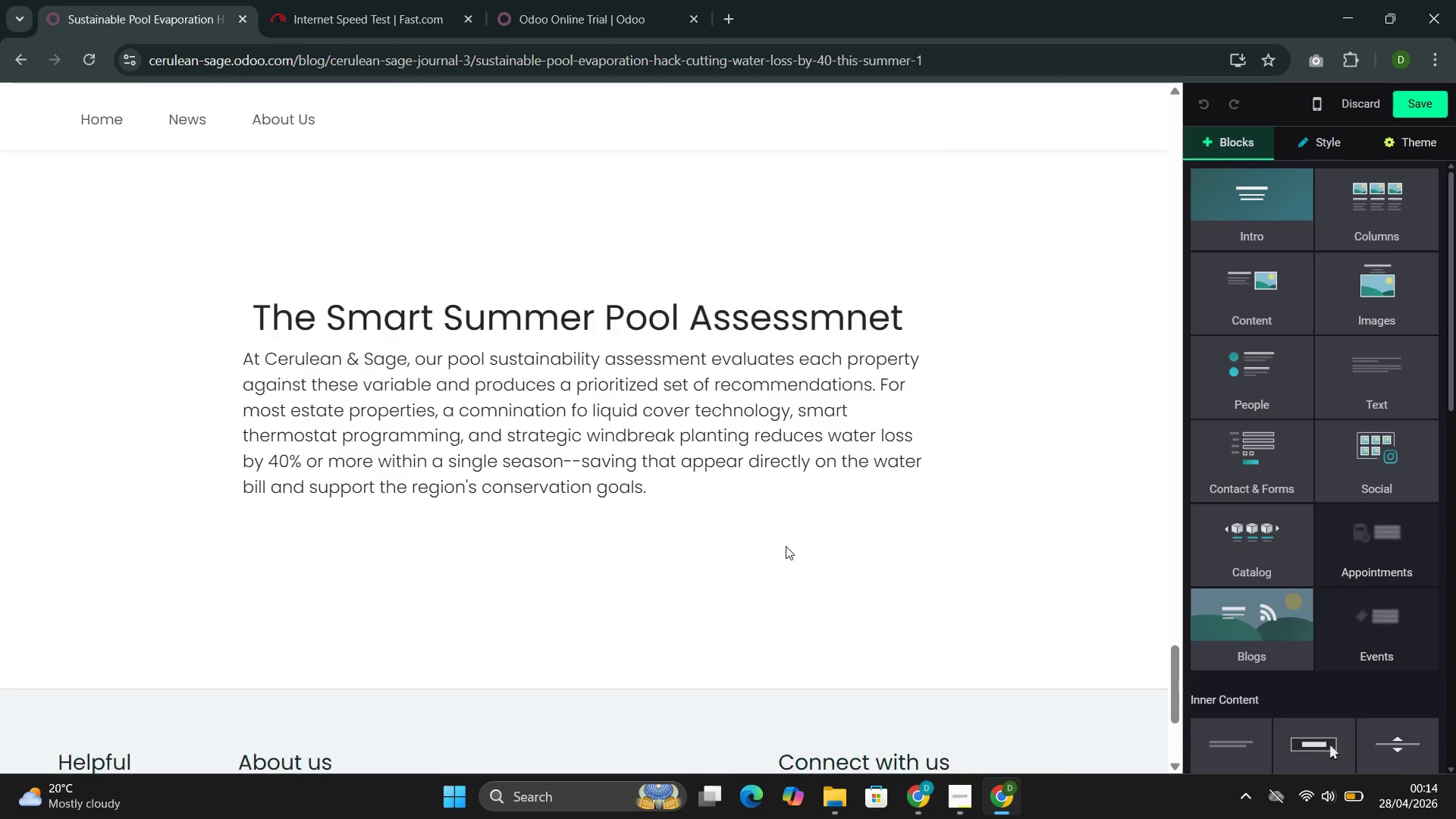 
left_click([698, 475])
 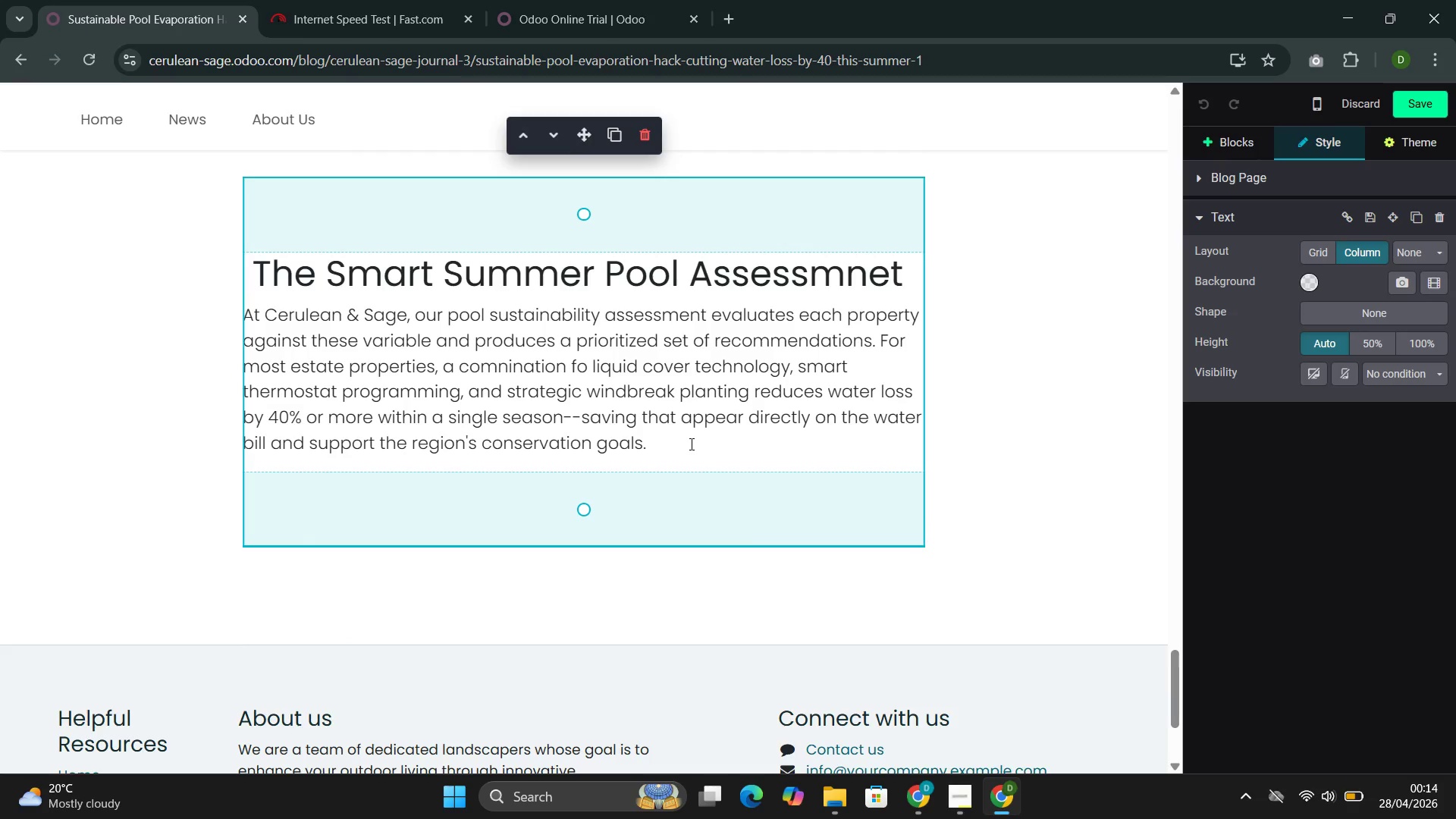 
left_click([690, 444])
 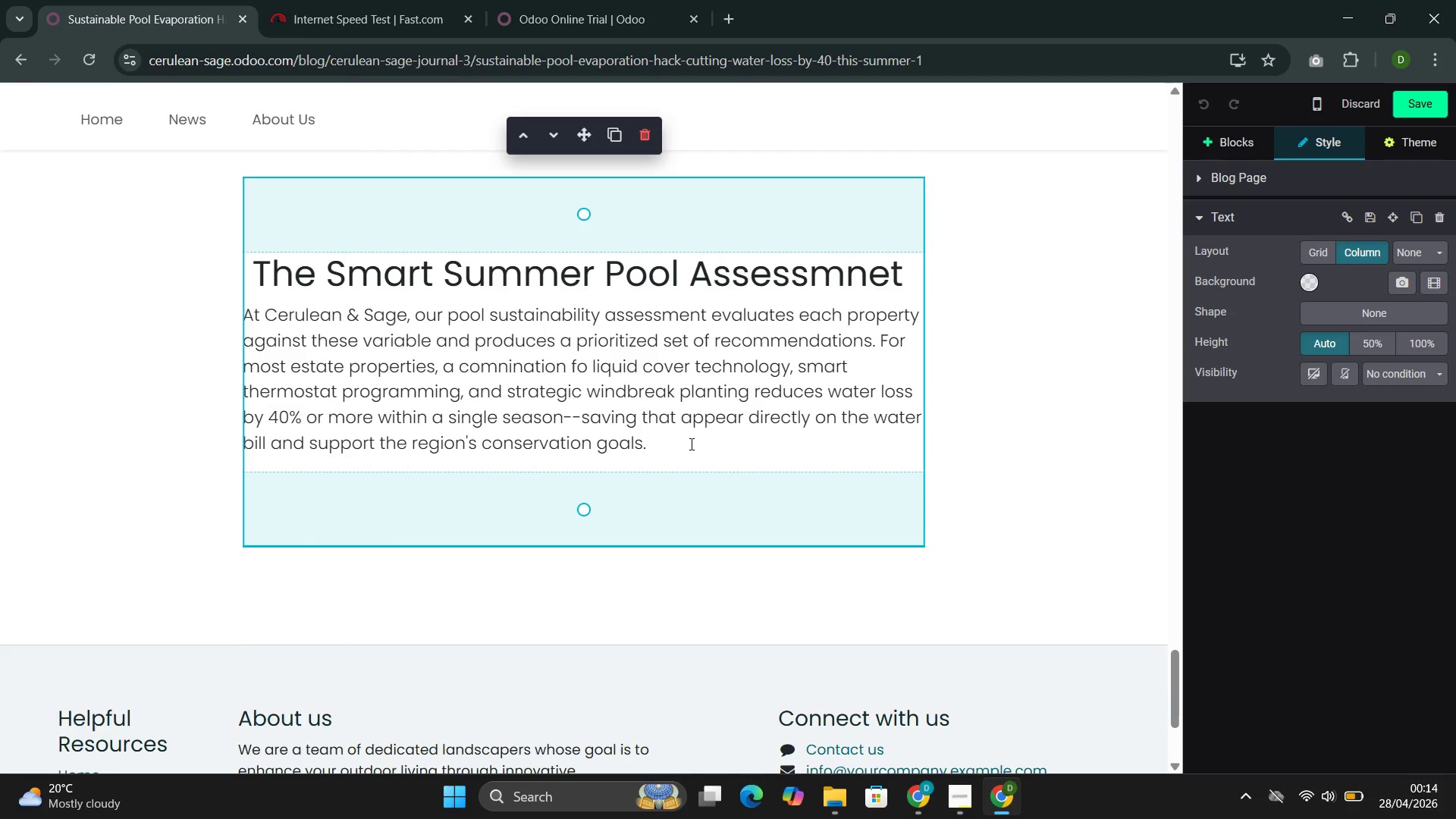 
key(Enter)
 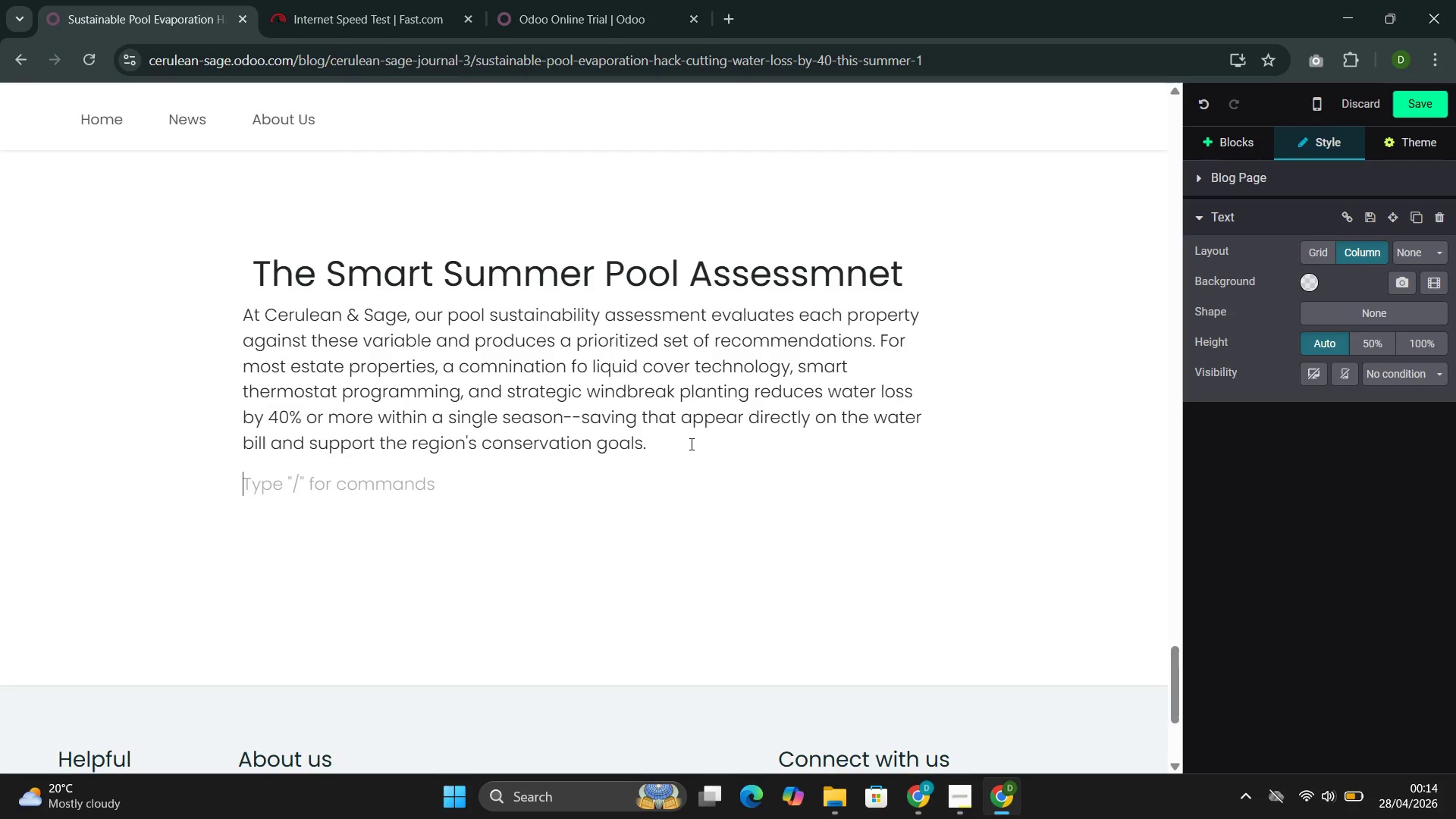 
key(Slash)
 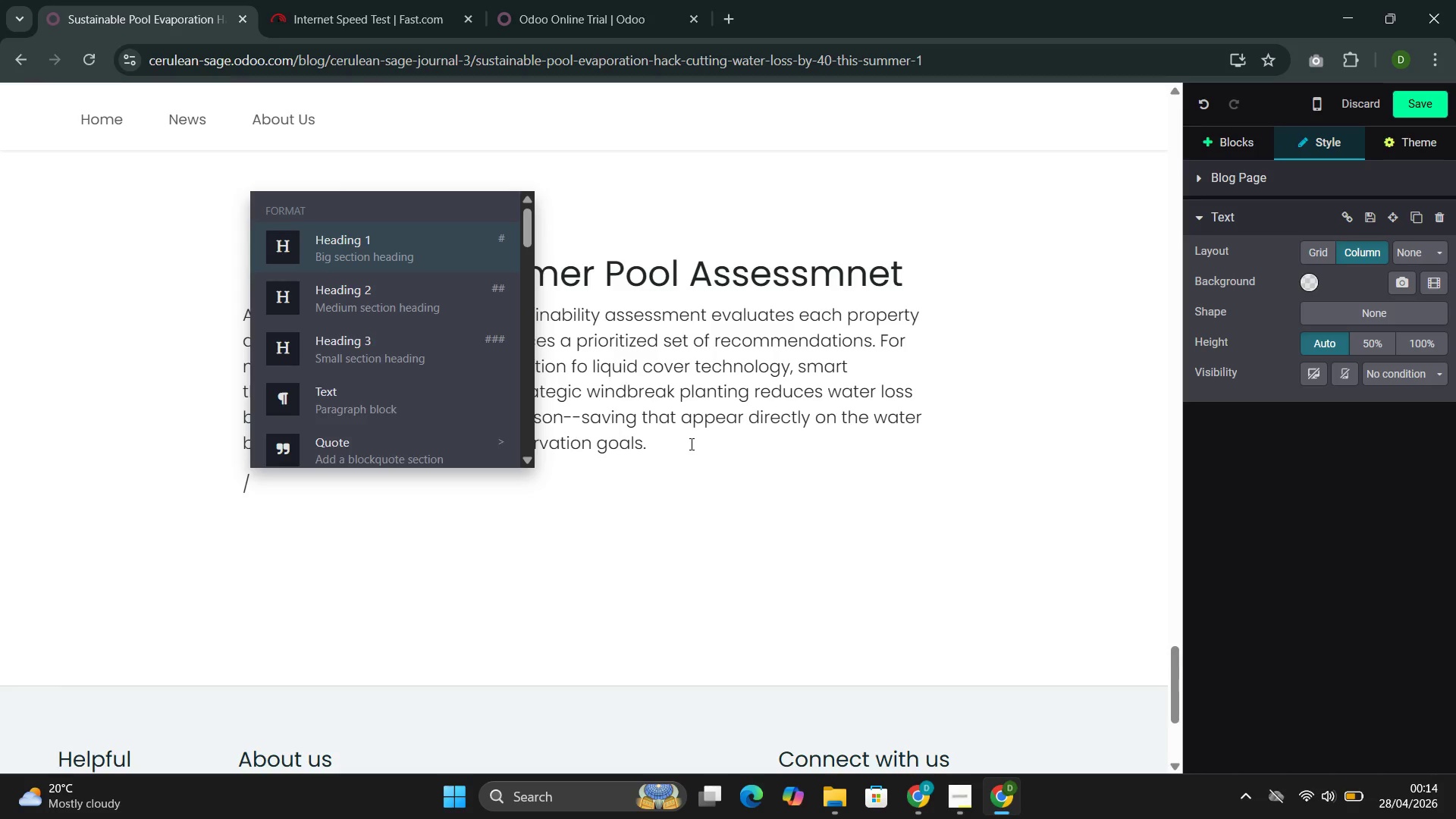 
key(ArrowDown)
 